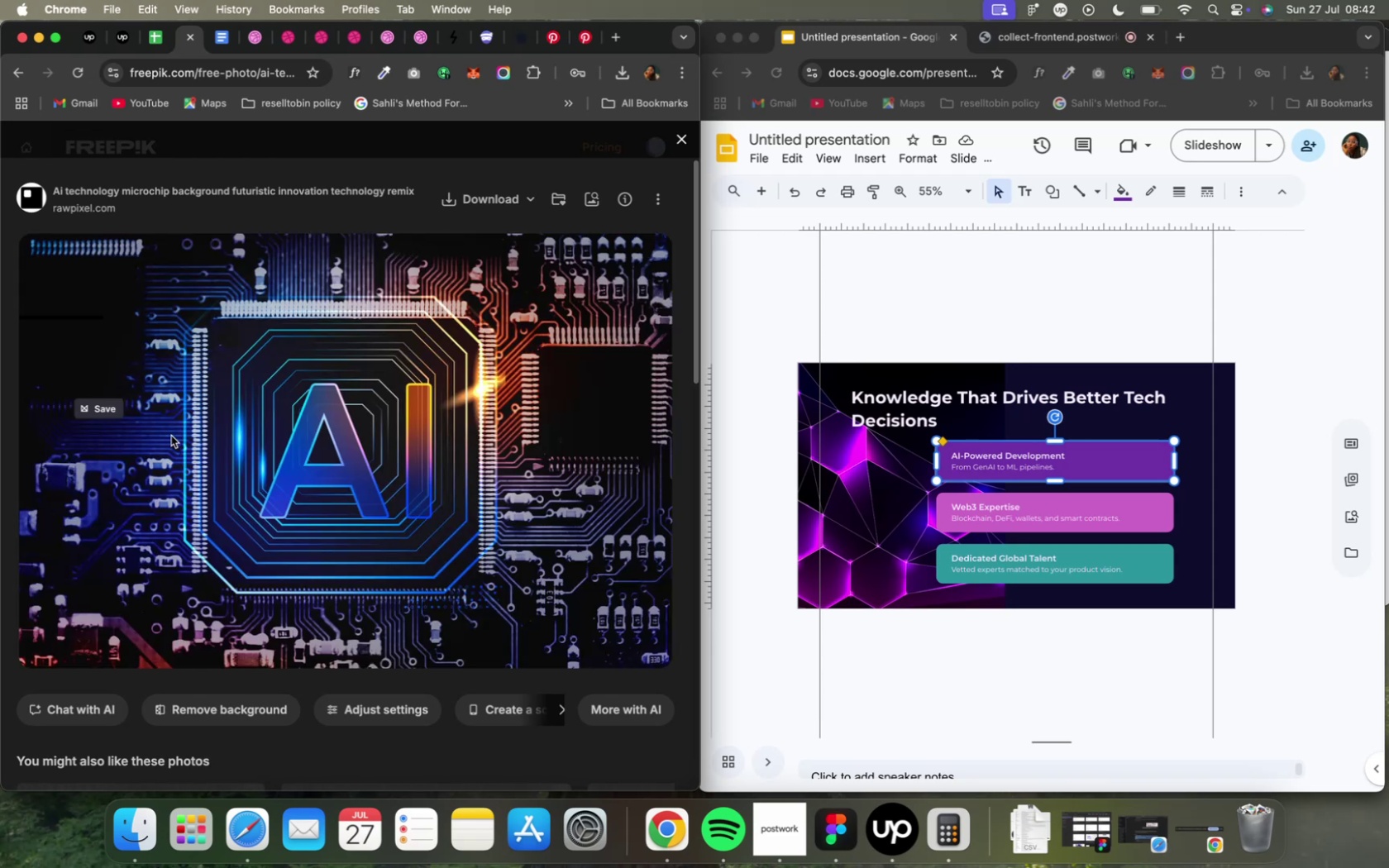 
wait(32.15)
 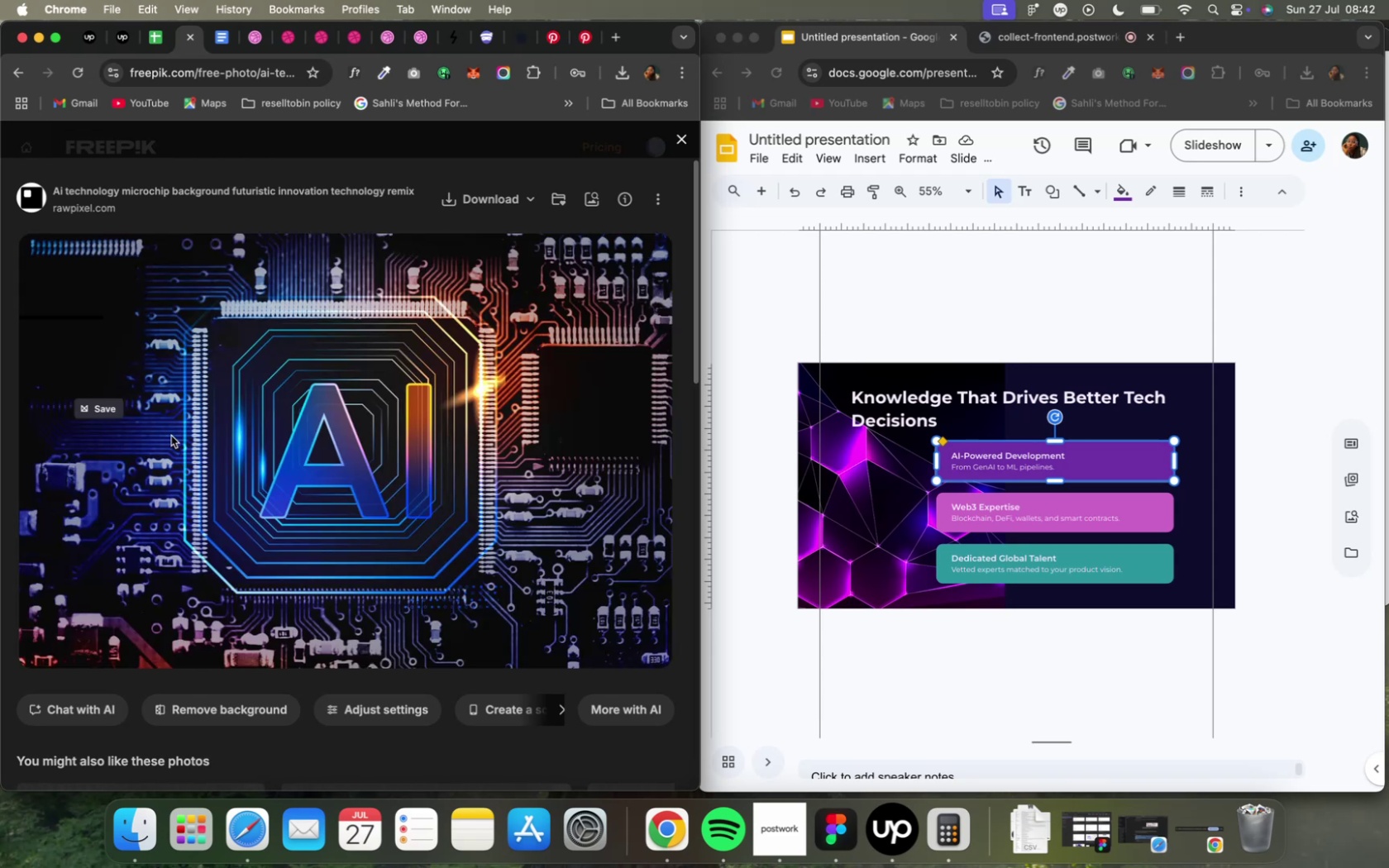 
left_click([498, 284])
 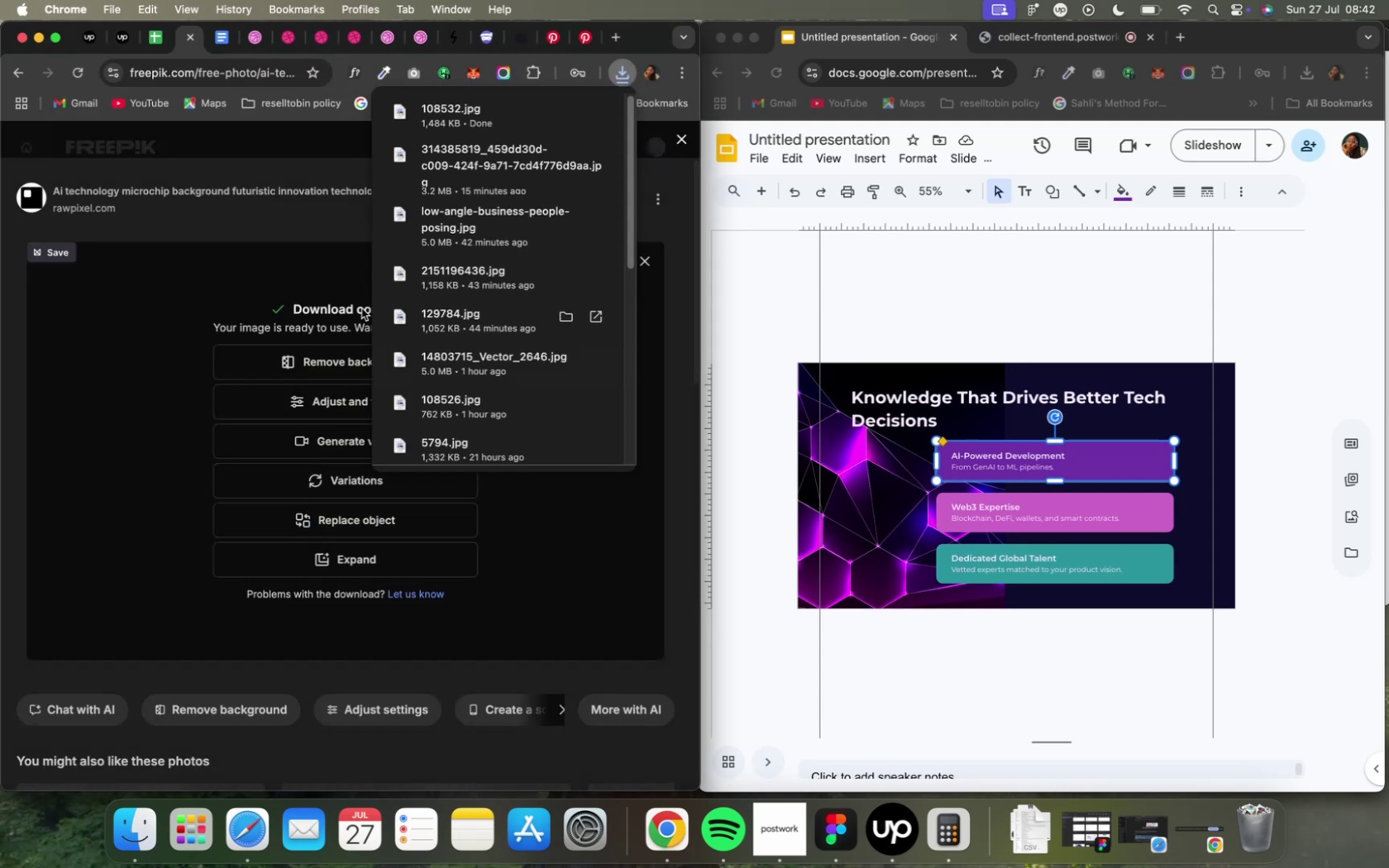 
wait(20.74)
 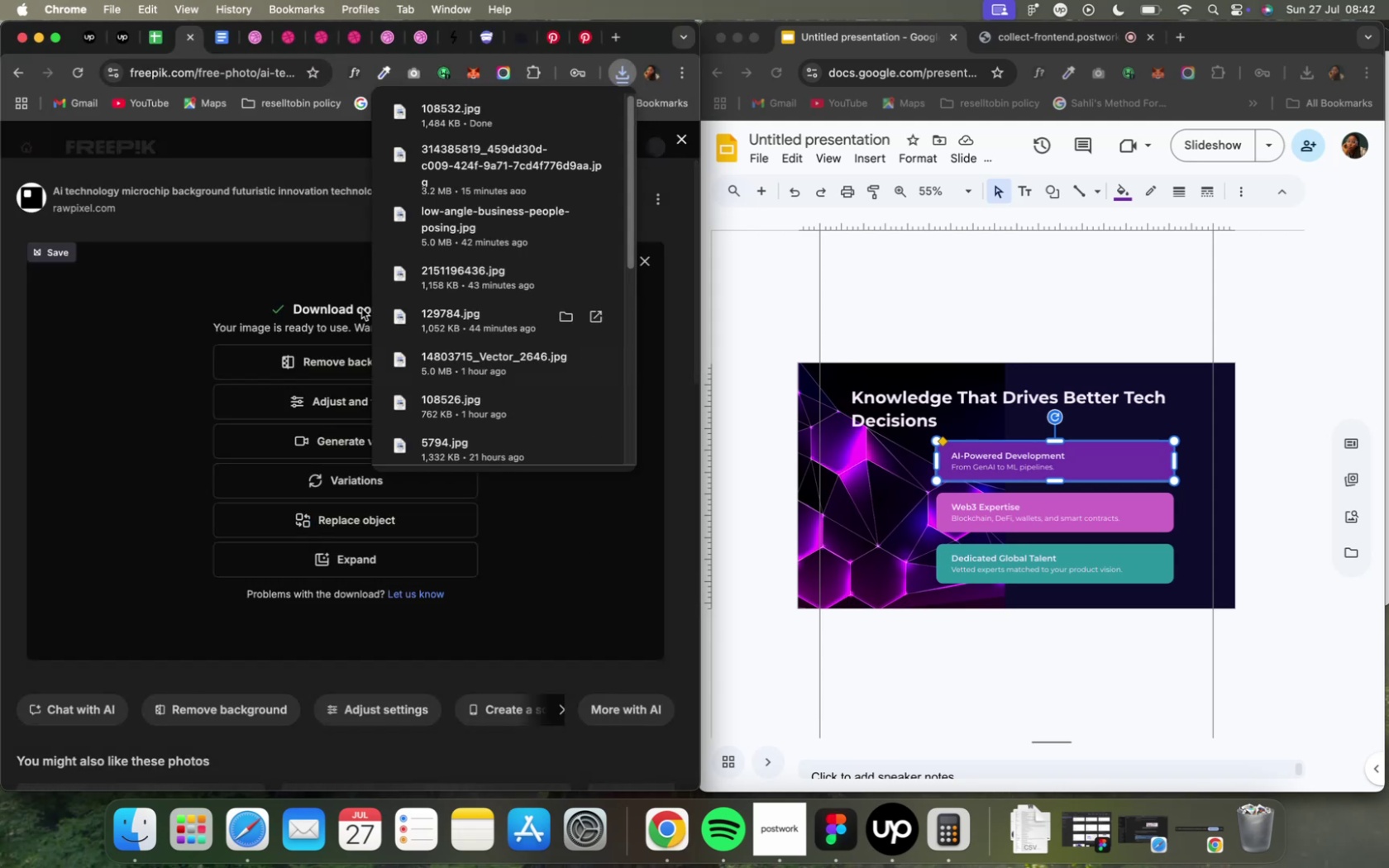 
scroll: coordinate [338, 475], scroll_direction: down, amount: 14.0
 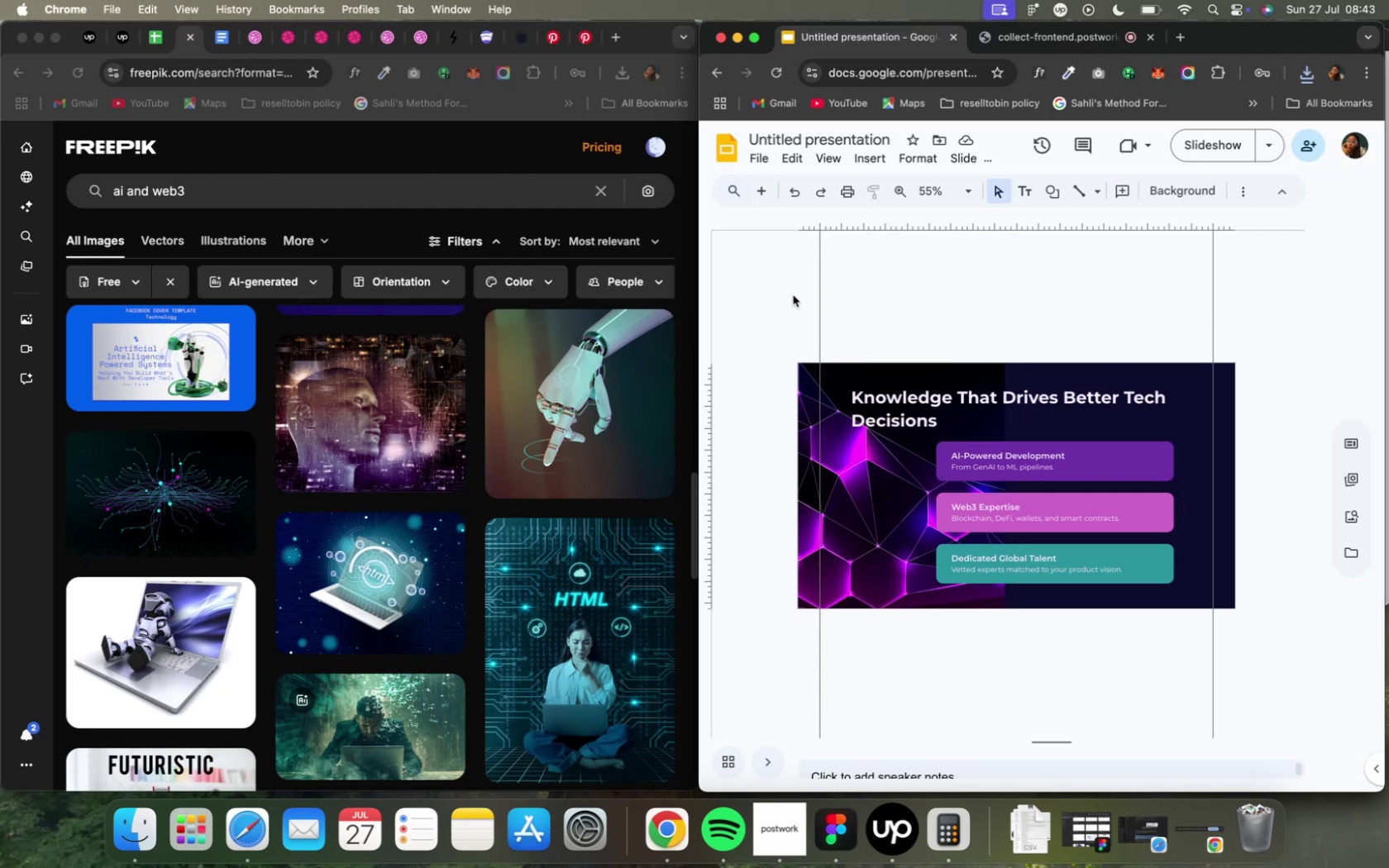 
wait(20.23)
 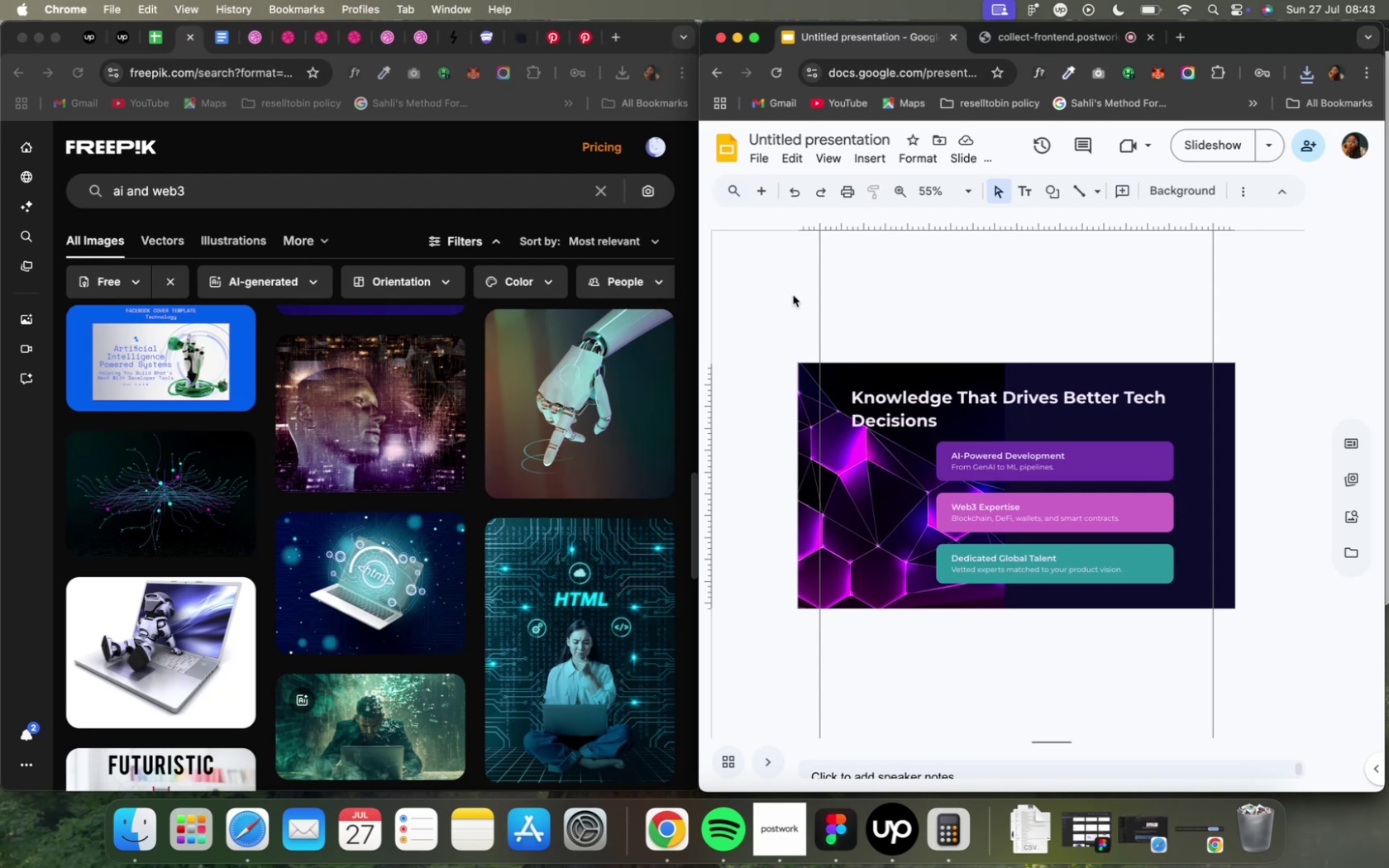 
scroll: coordinate [437, 605], scroll_direction: down, amount: 16.0
 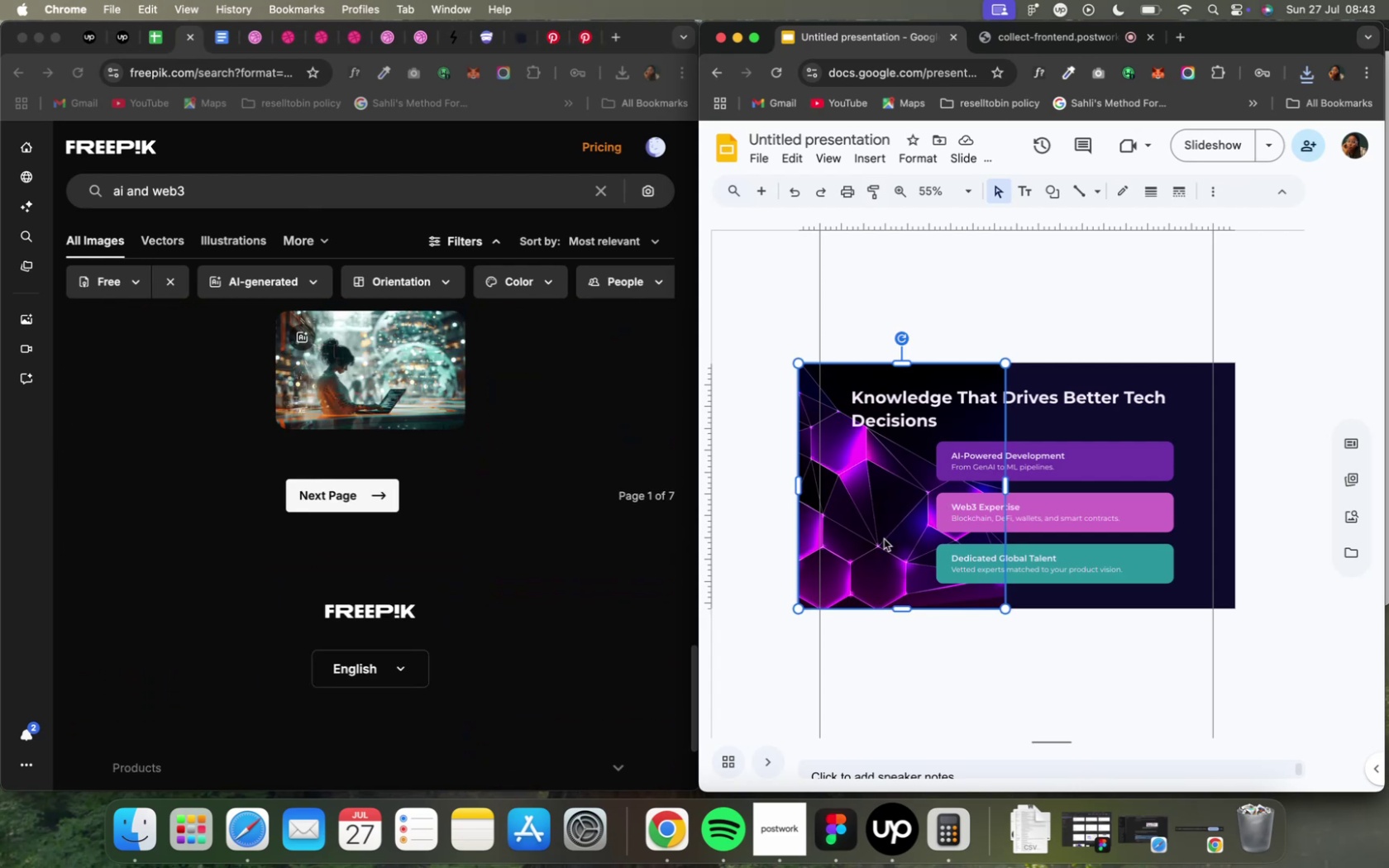 
wait(7.12)
 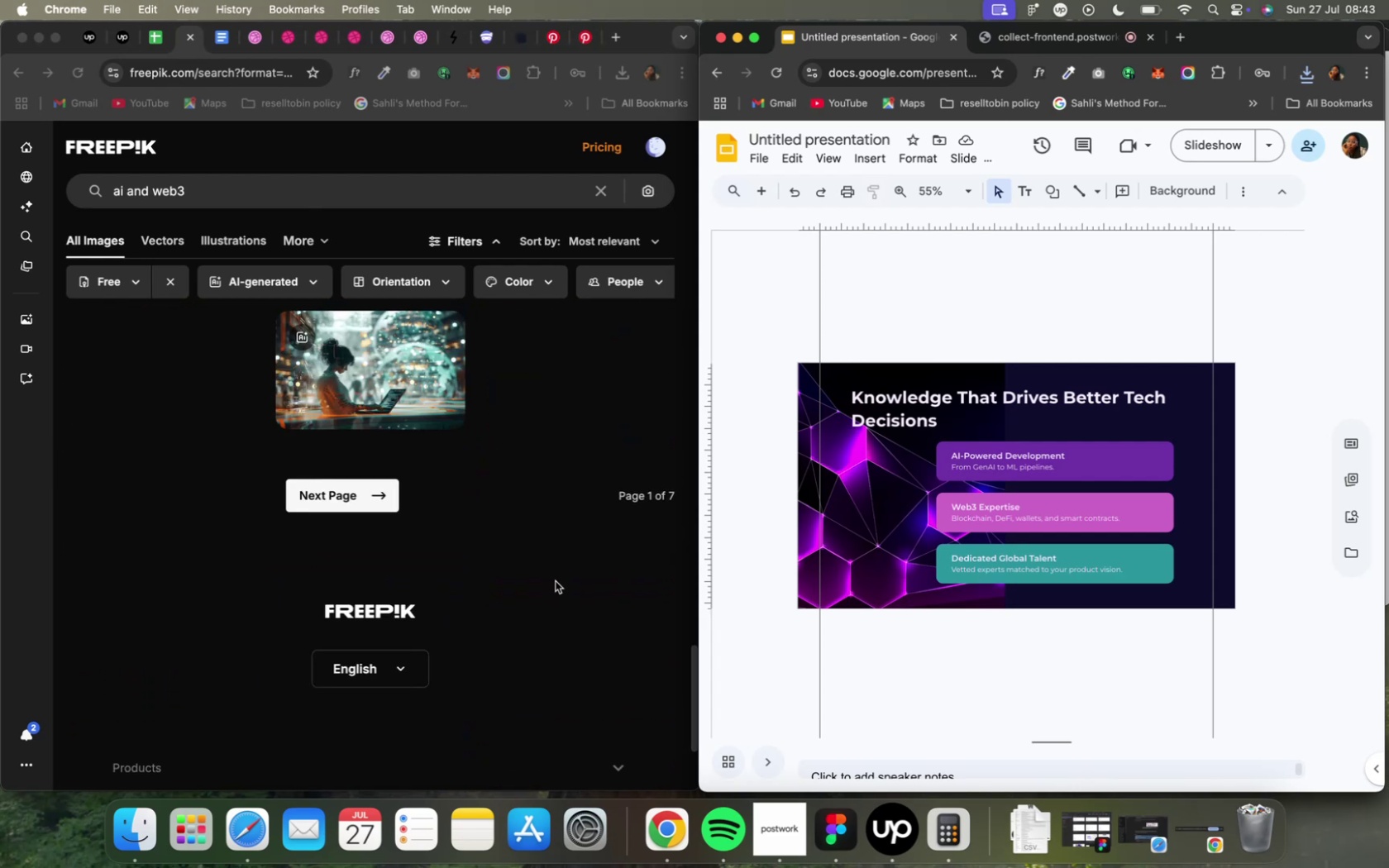 
key(Backspace)
 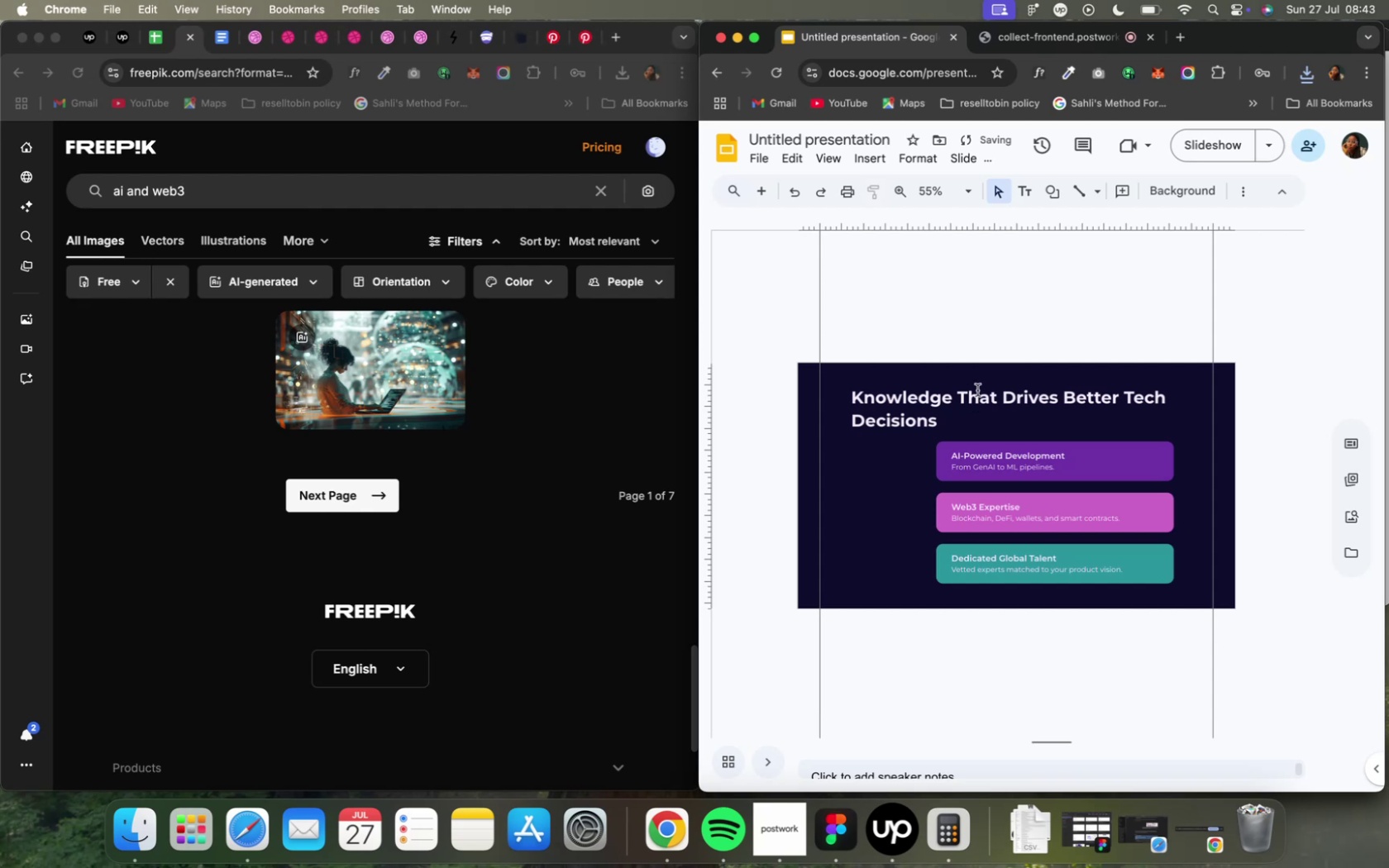 
left_click([977, 381])
 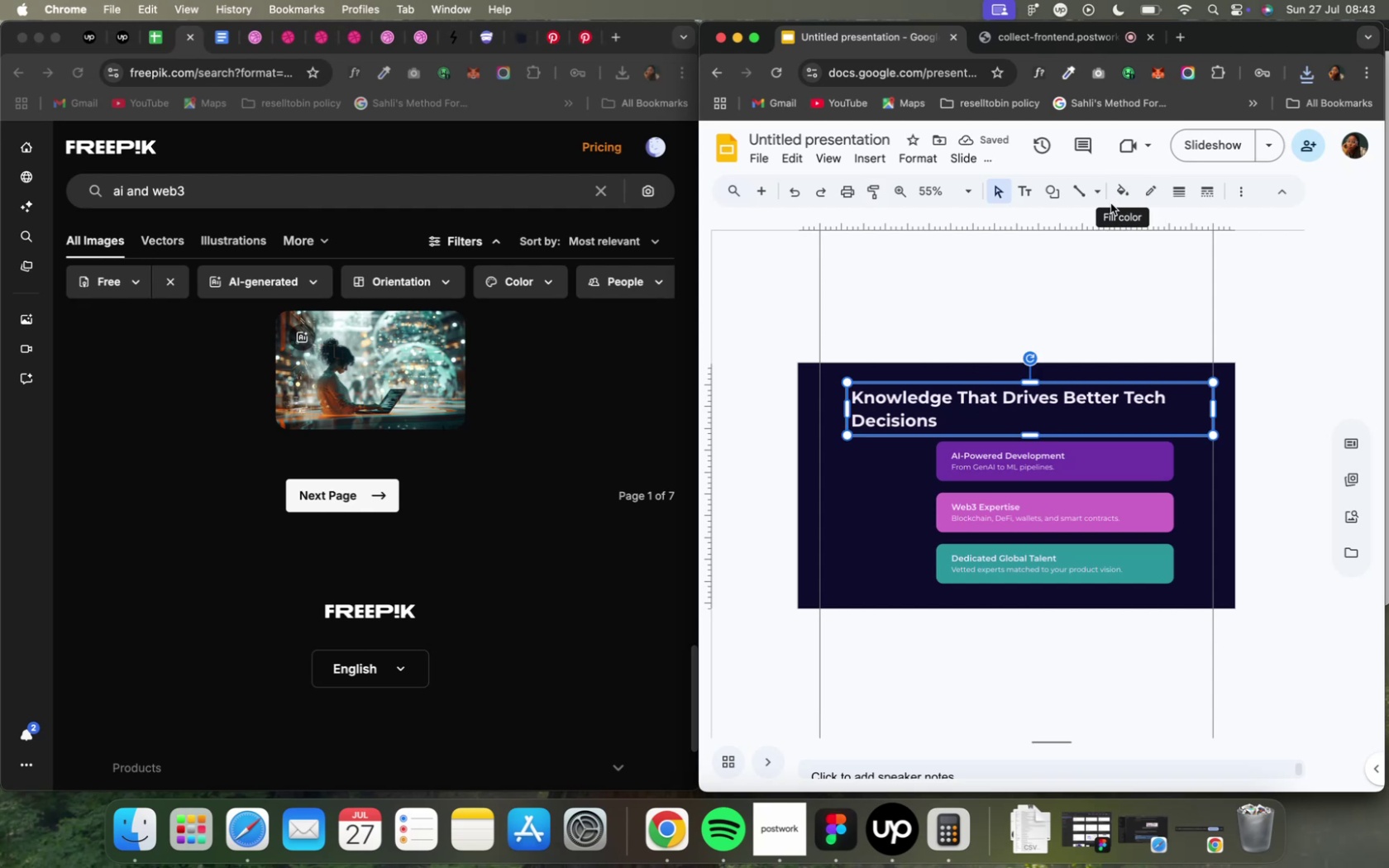 
left_click([1243, 194])
 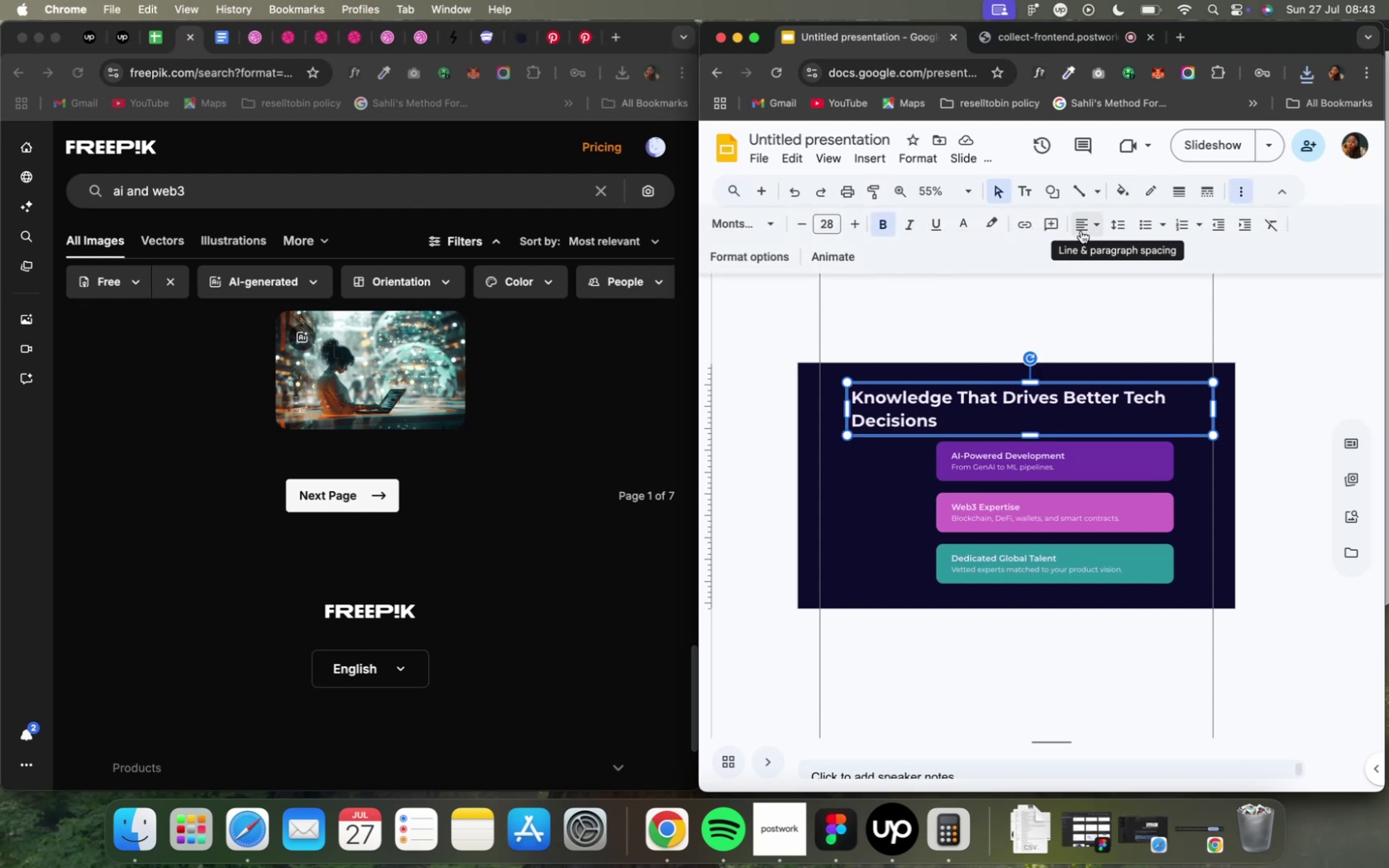 
left_click([1080, 230])
 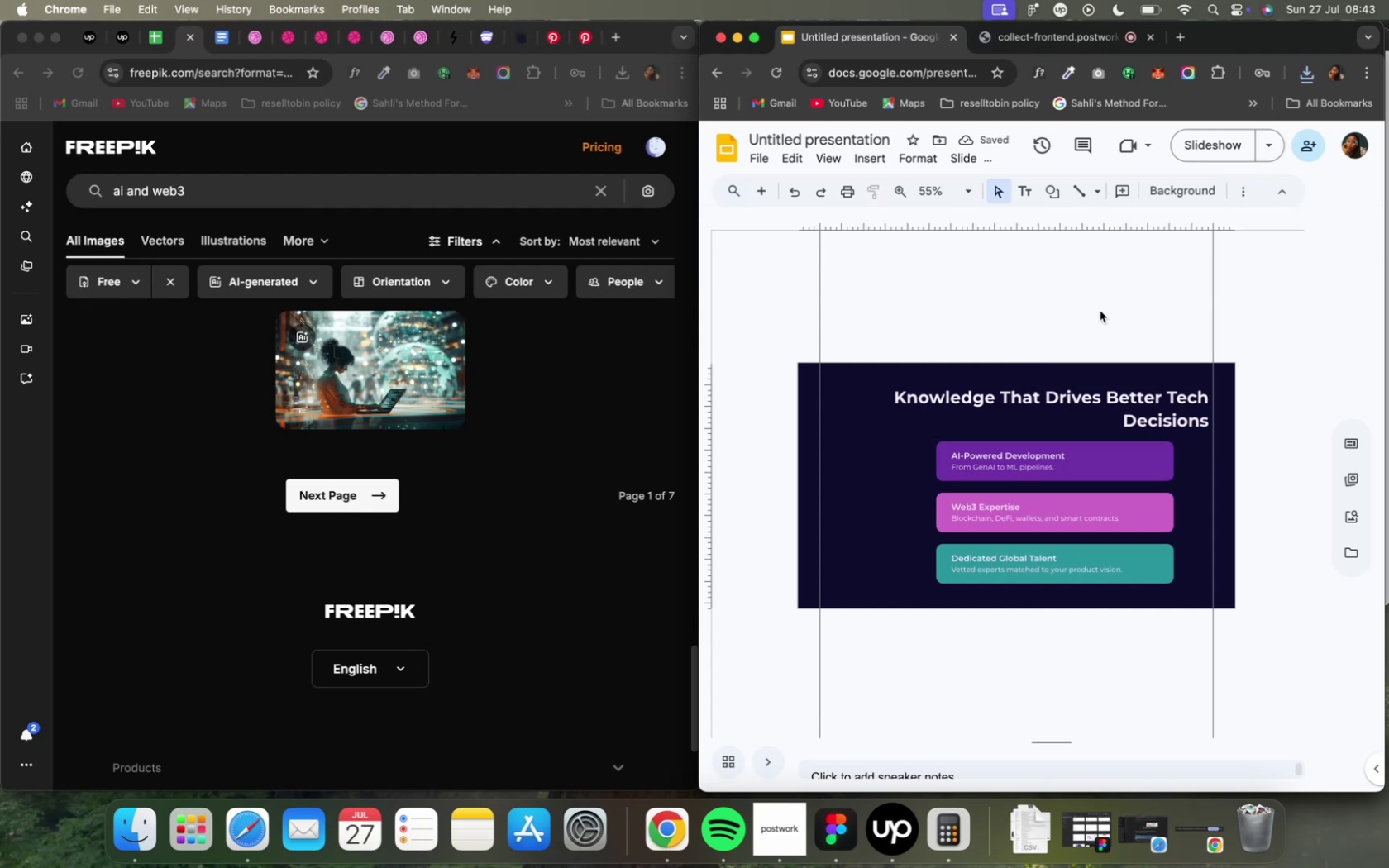 
wait(6.26)
 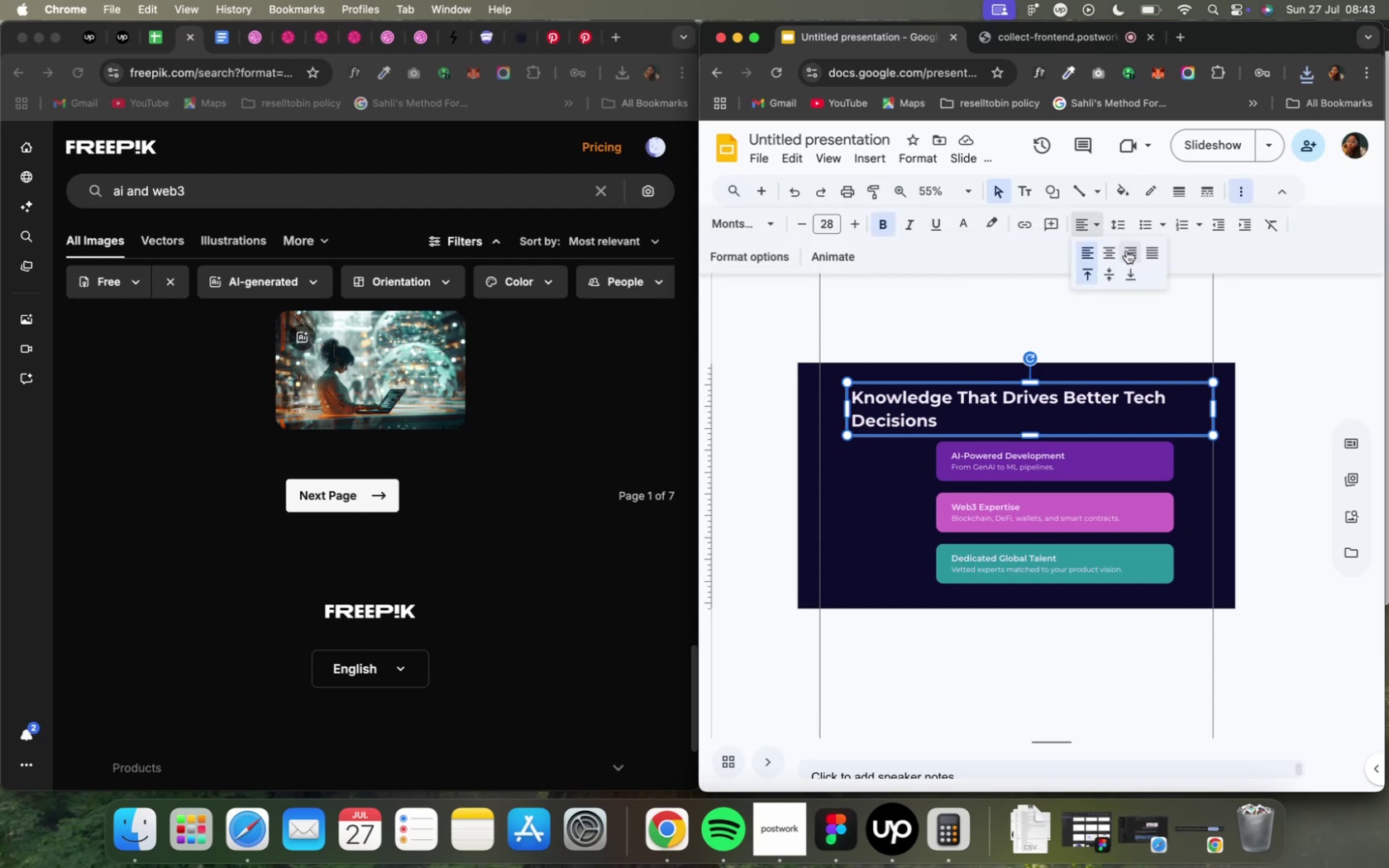 
left_click([1097, 470])
 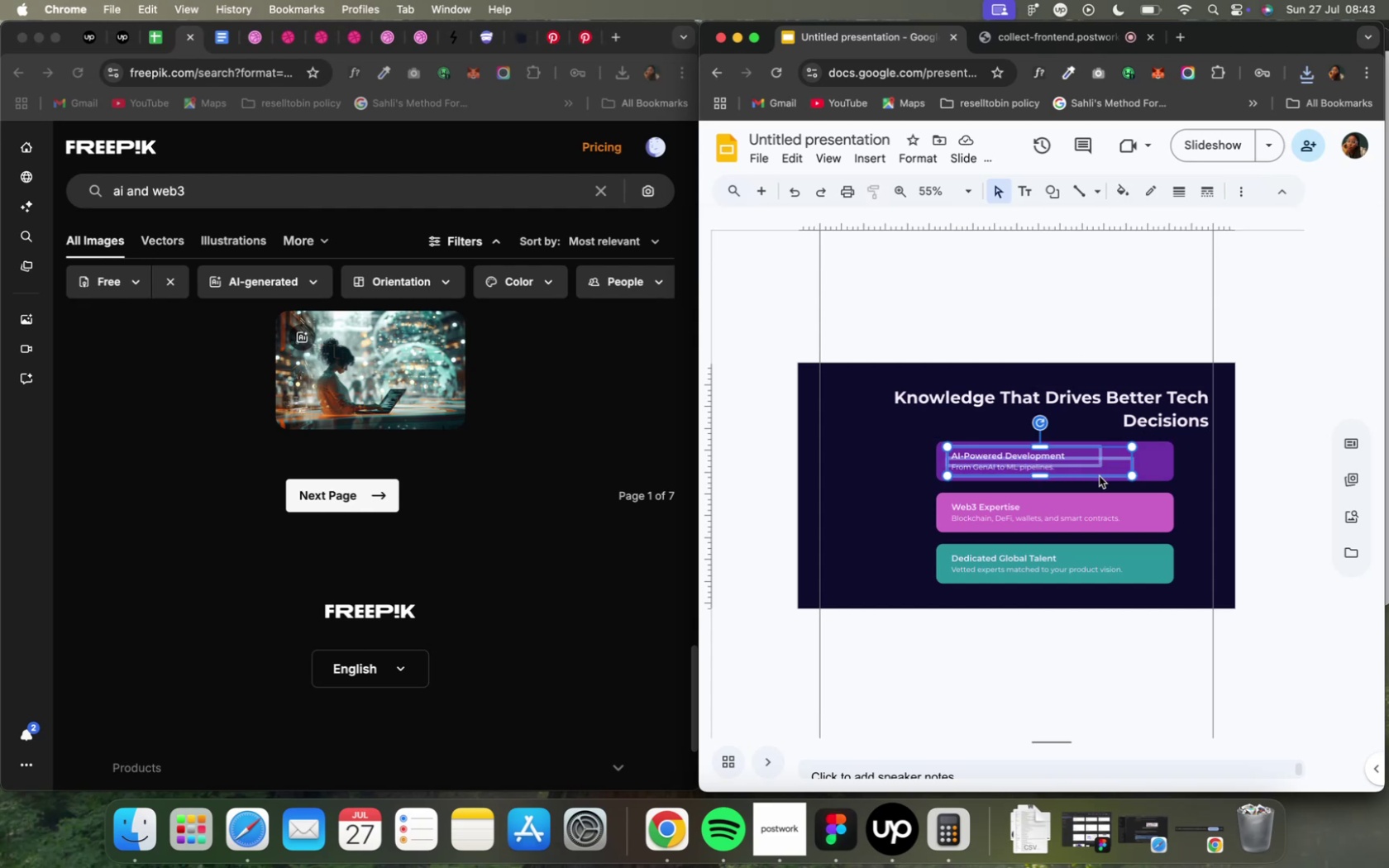 
key(Backspace)
 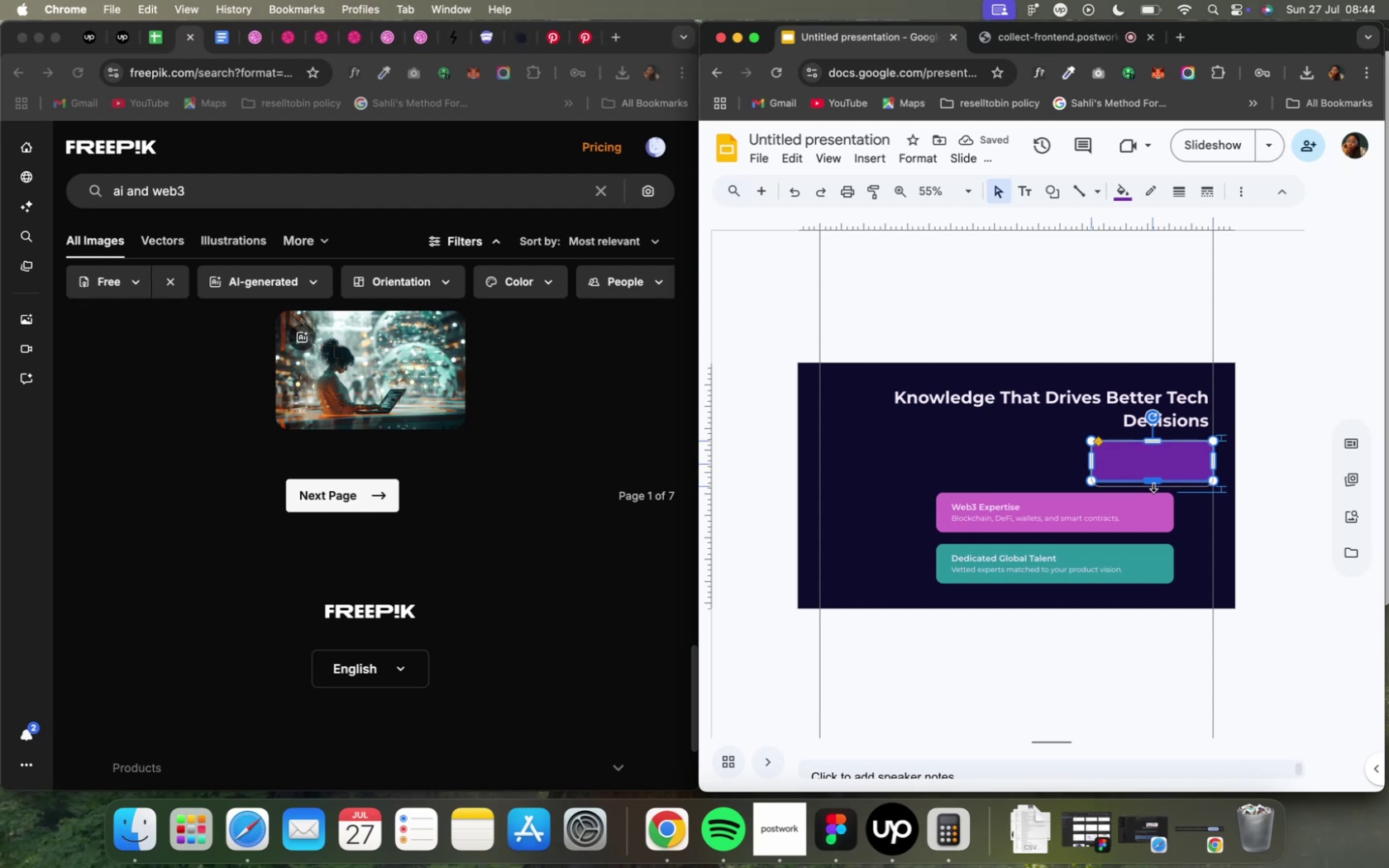 
wait(21.22)
 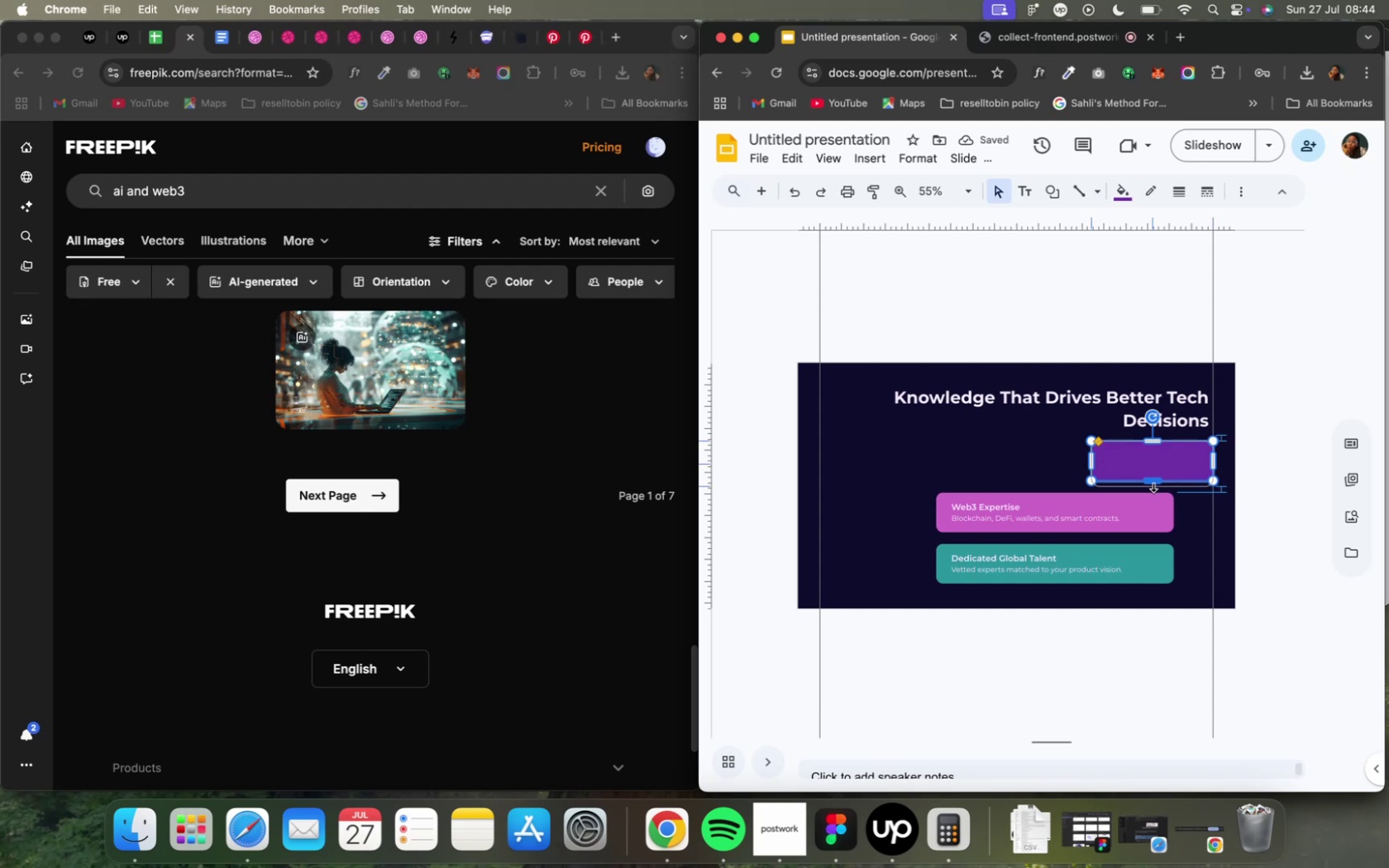 
hold_key(key=OptionLeft, duration=3.83)
 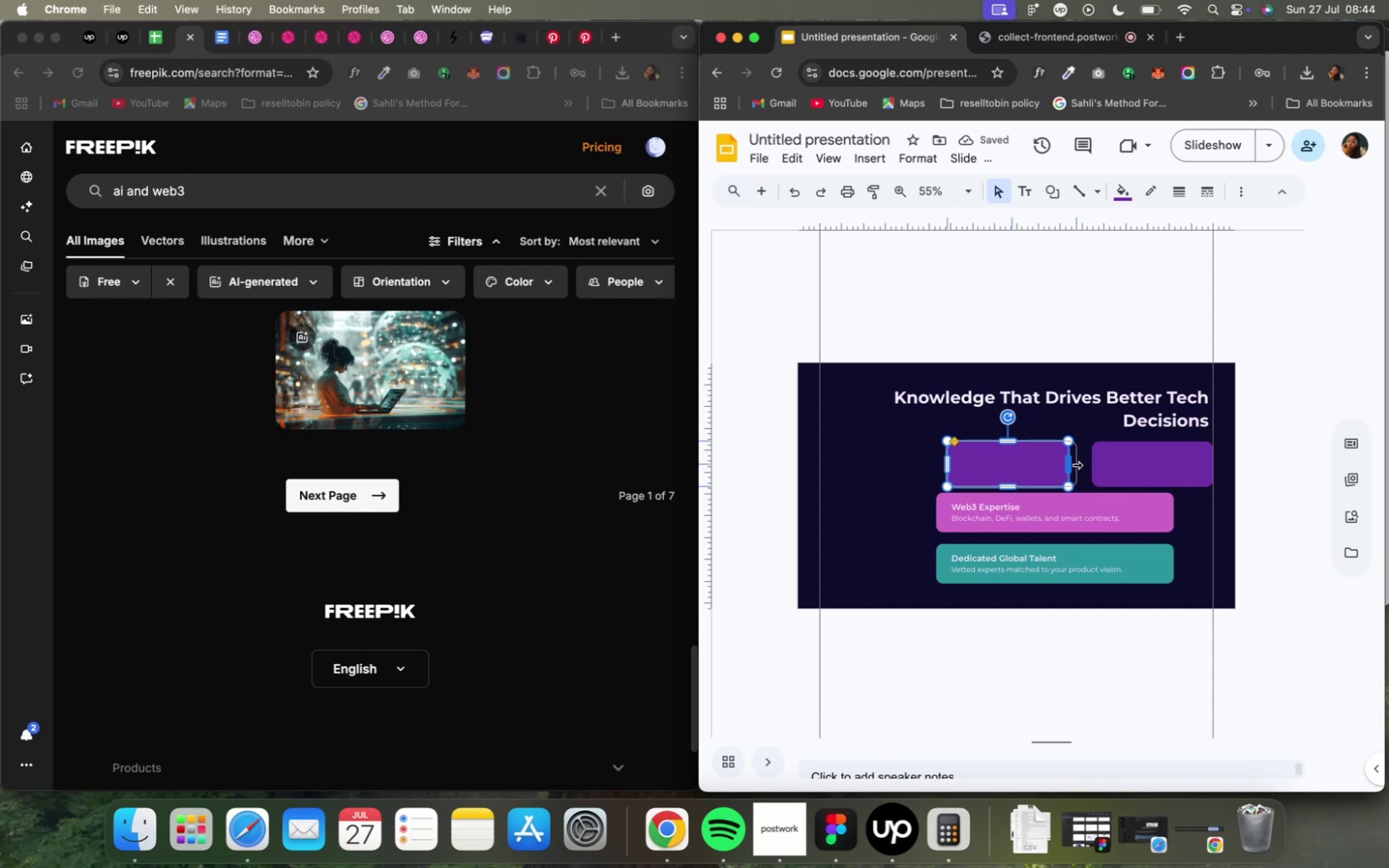 
wait(9.33)
 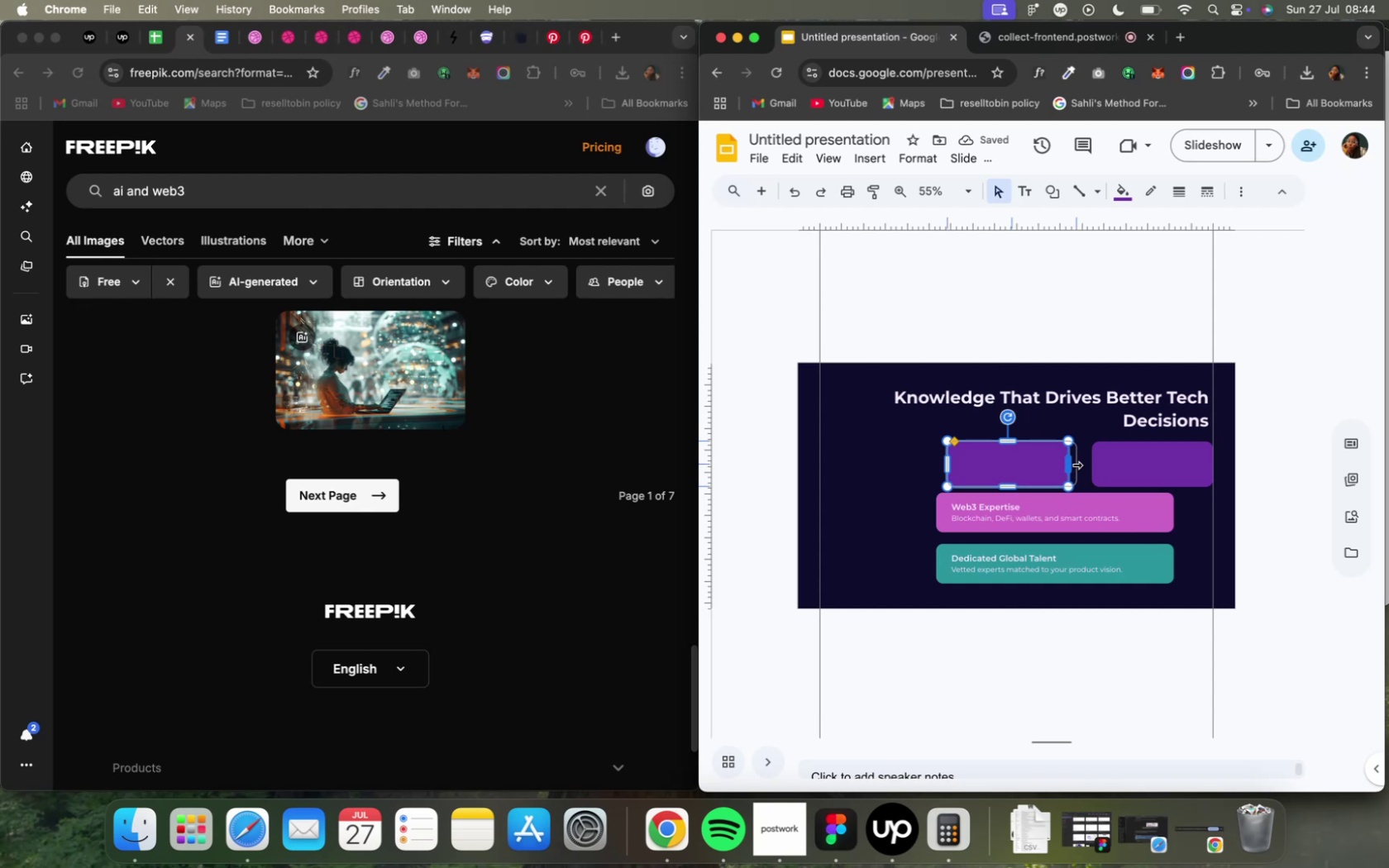 
key(Backspace)
 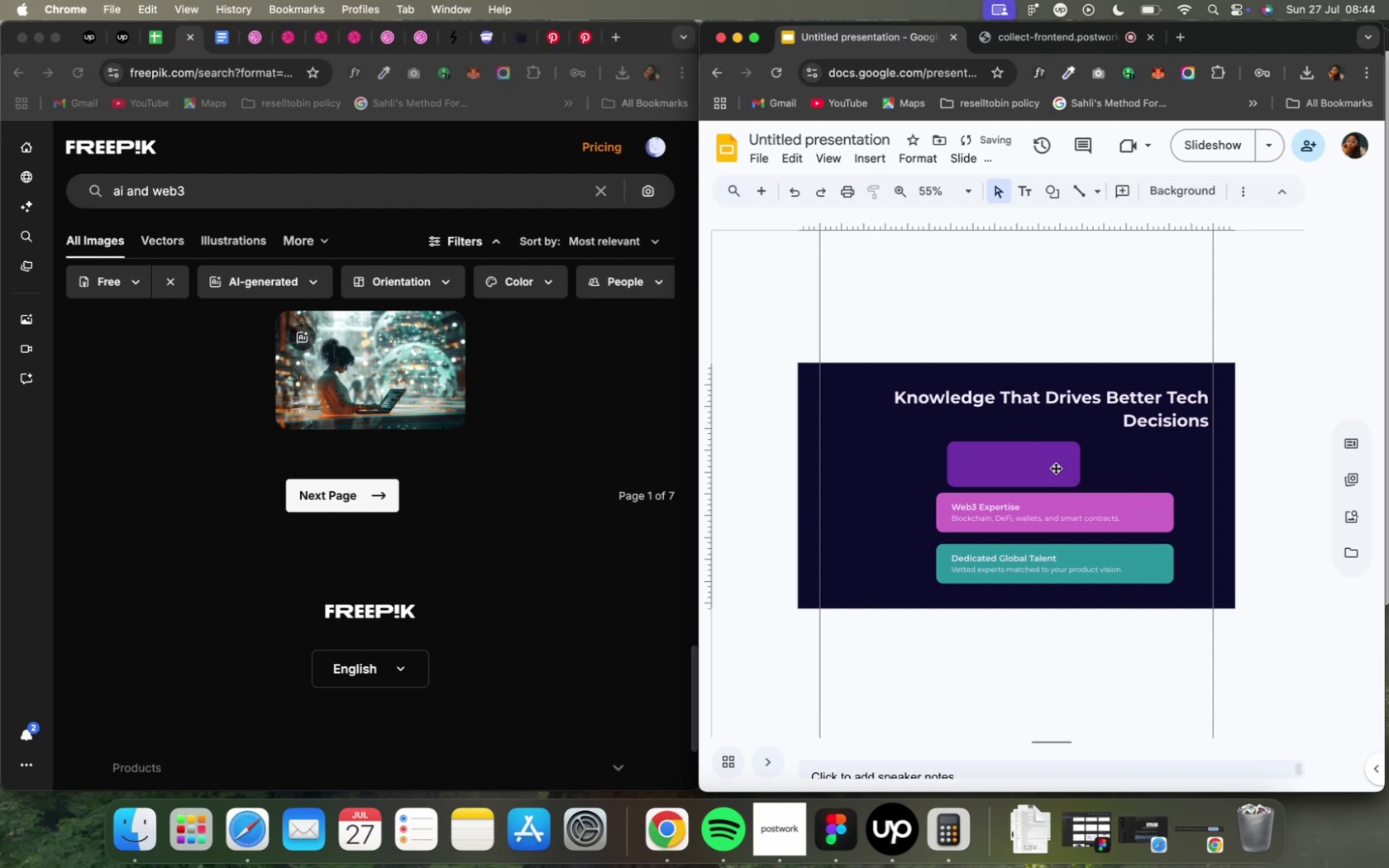 
left_click([1054, 468])
 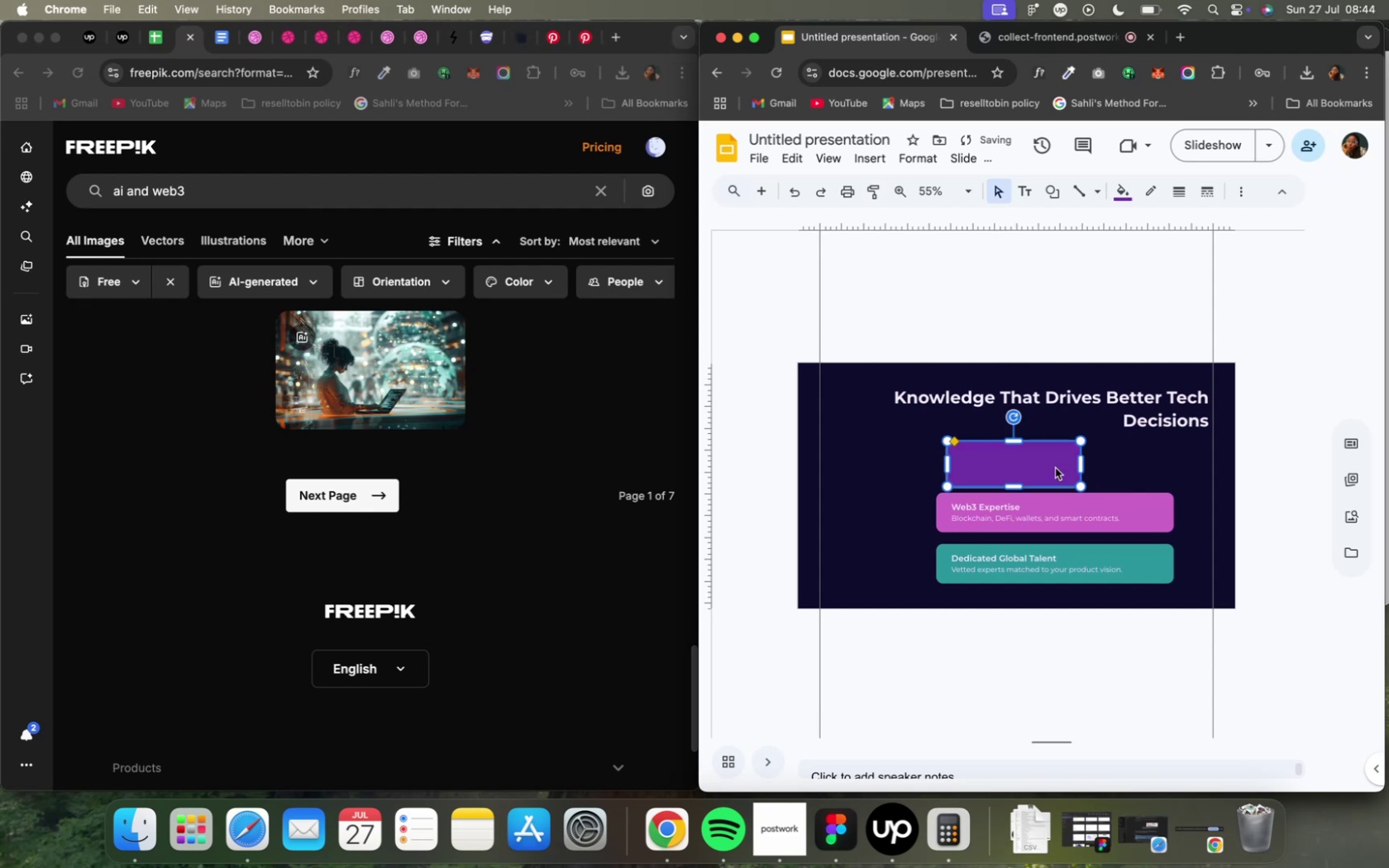 
hold_key(key=OptionLeft, duration=9.76)
 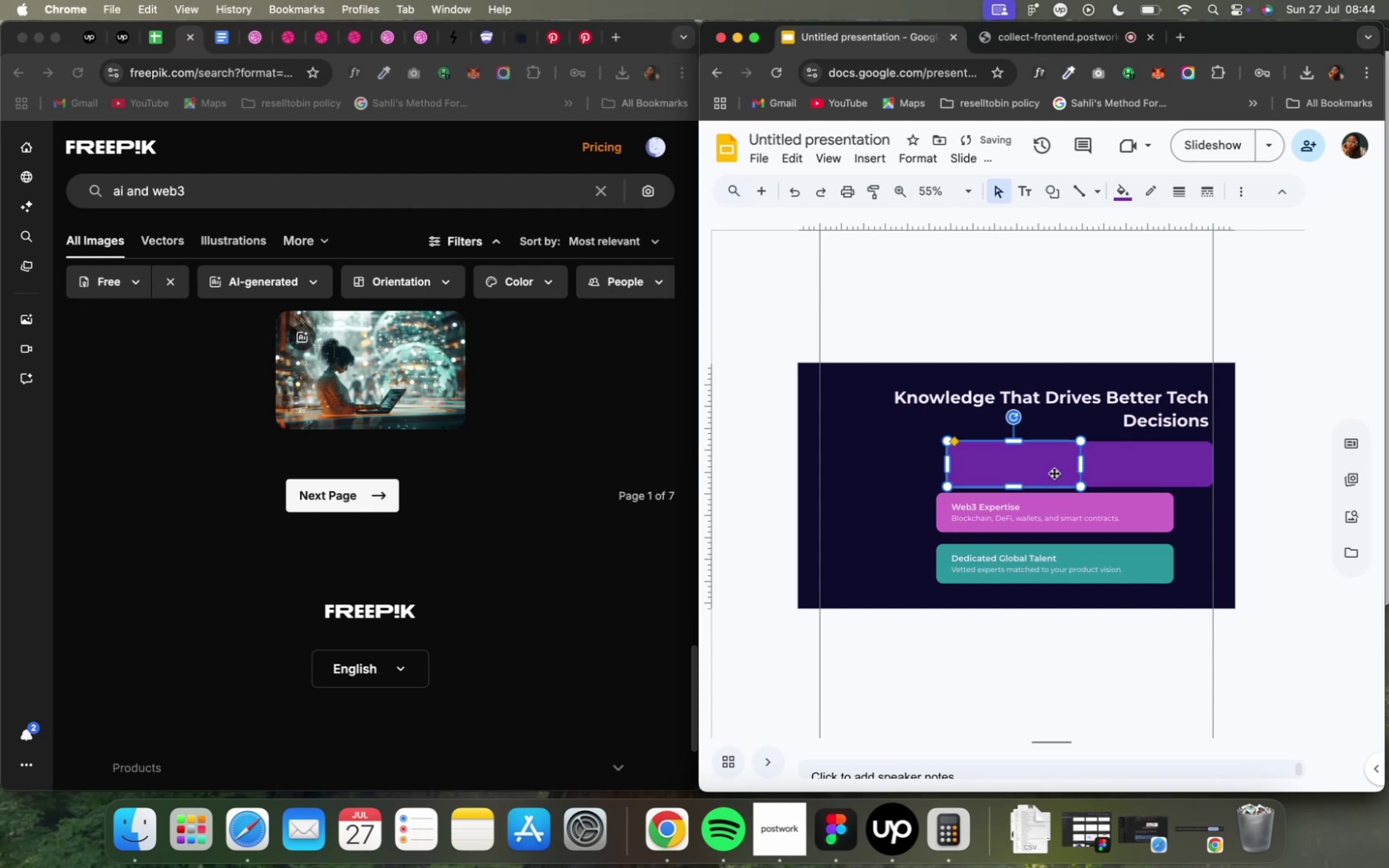 
key(ArrowLeft)
 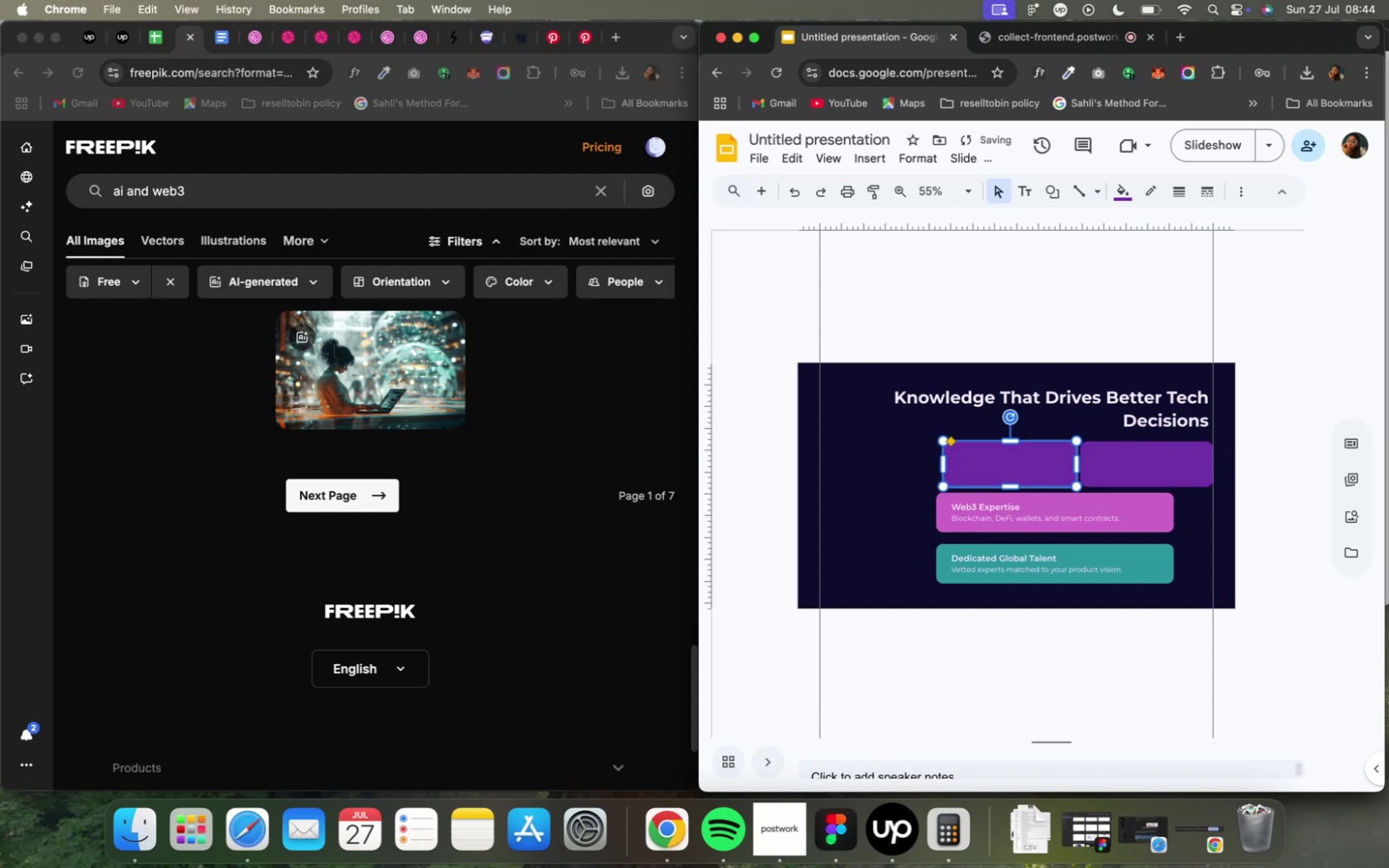 
key(ArrowLeft)
 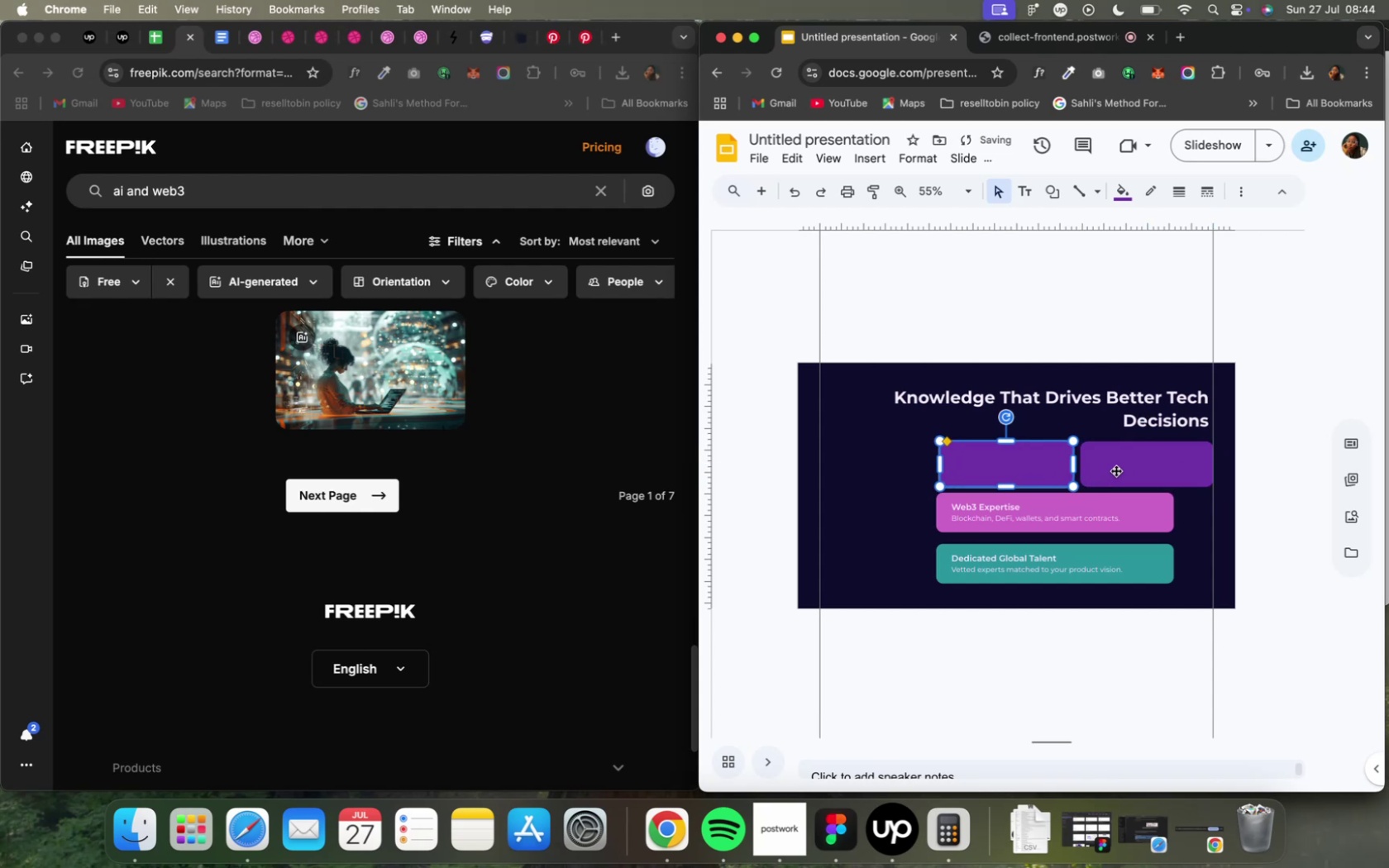 
hold_key(key=ShiftLeft, duration=0.74)
left_click([1115, 470])
 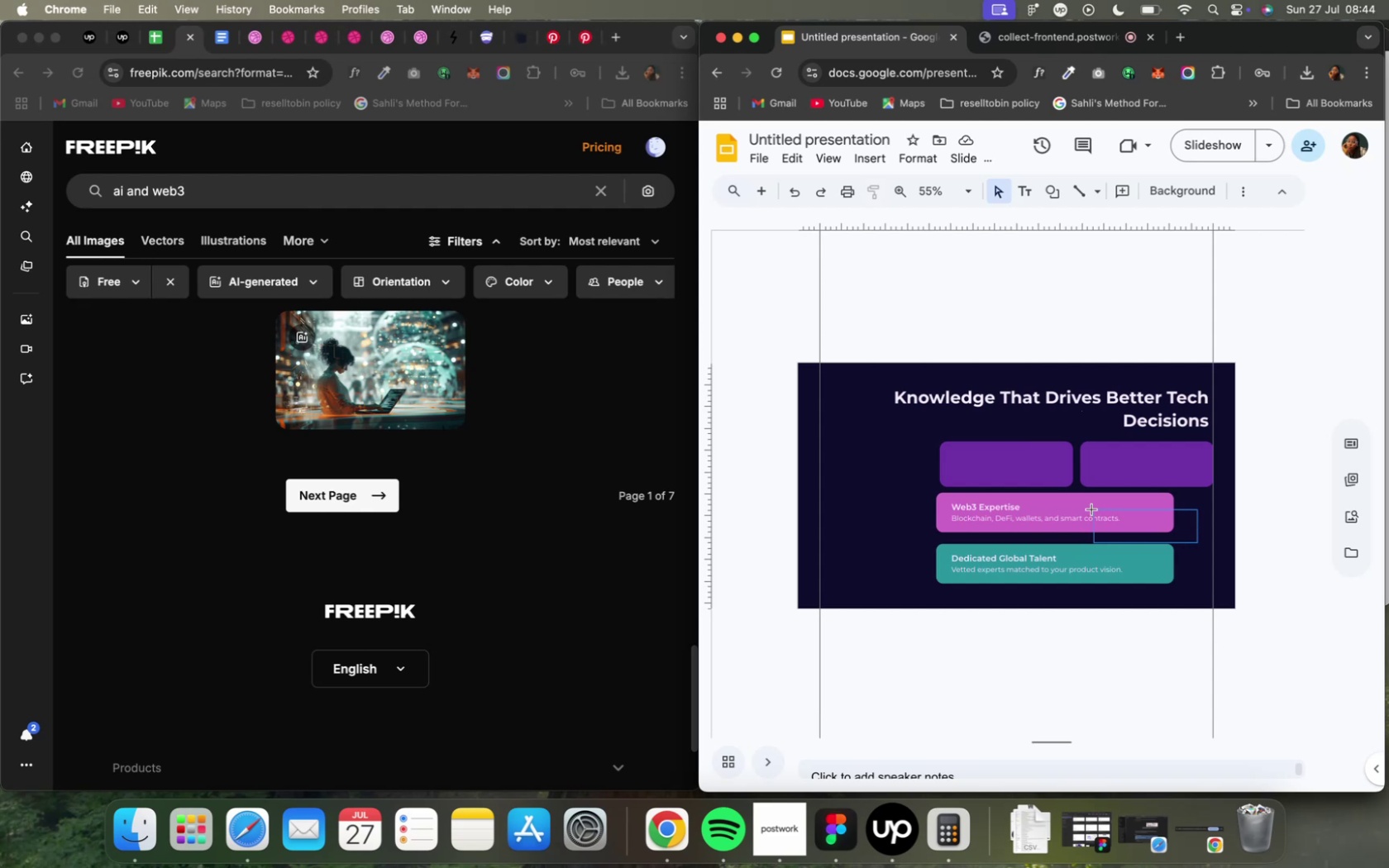 
wait(5.02)
 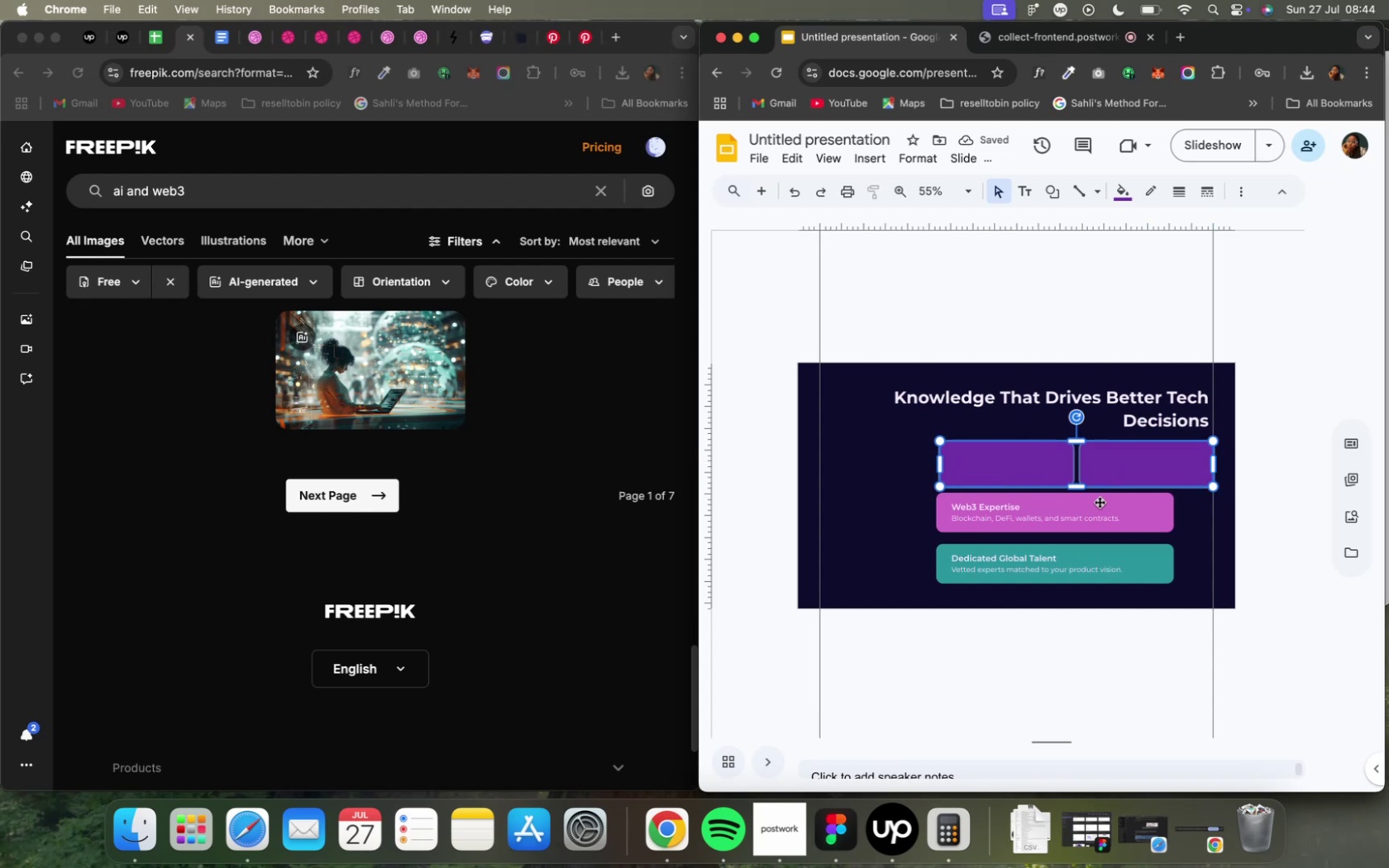 
key(Backspace)
 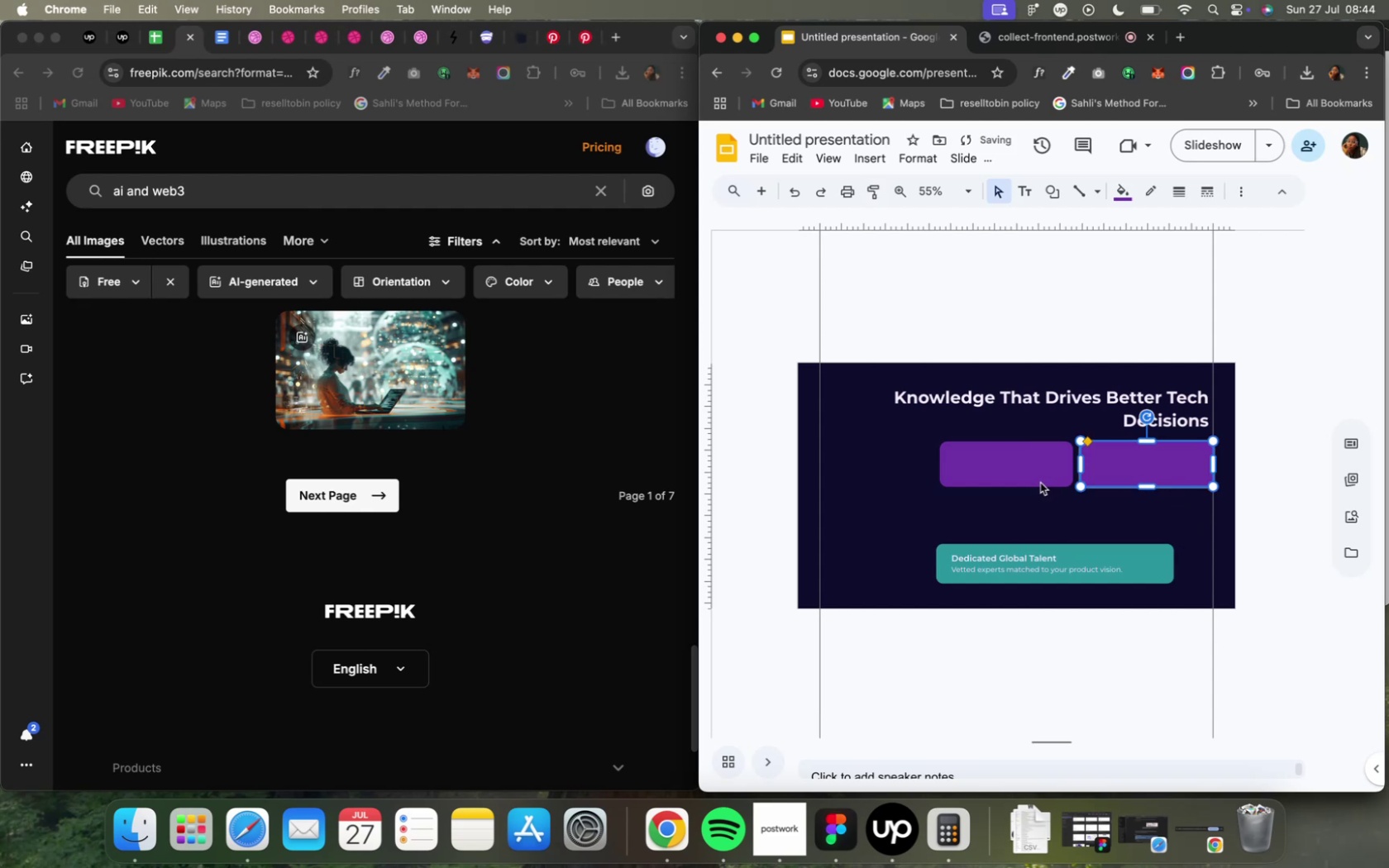 
hold_key(key=ShiftLeft, duration=0.57)
 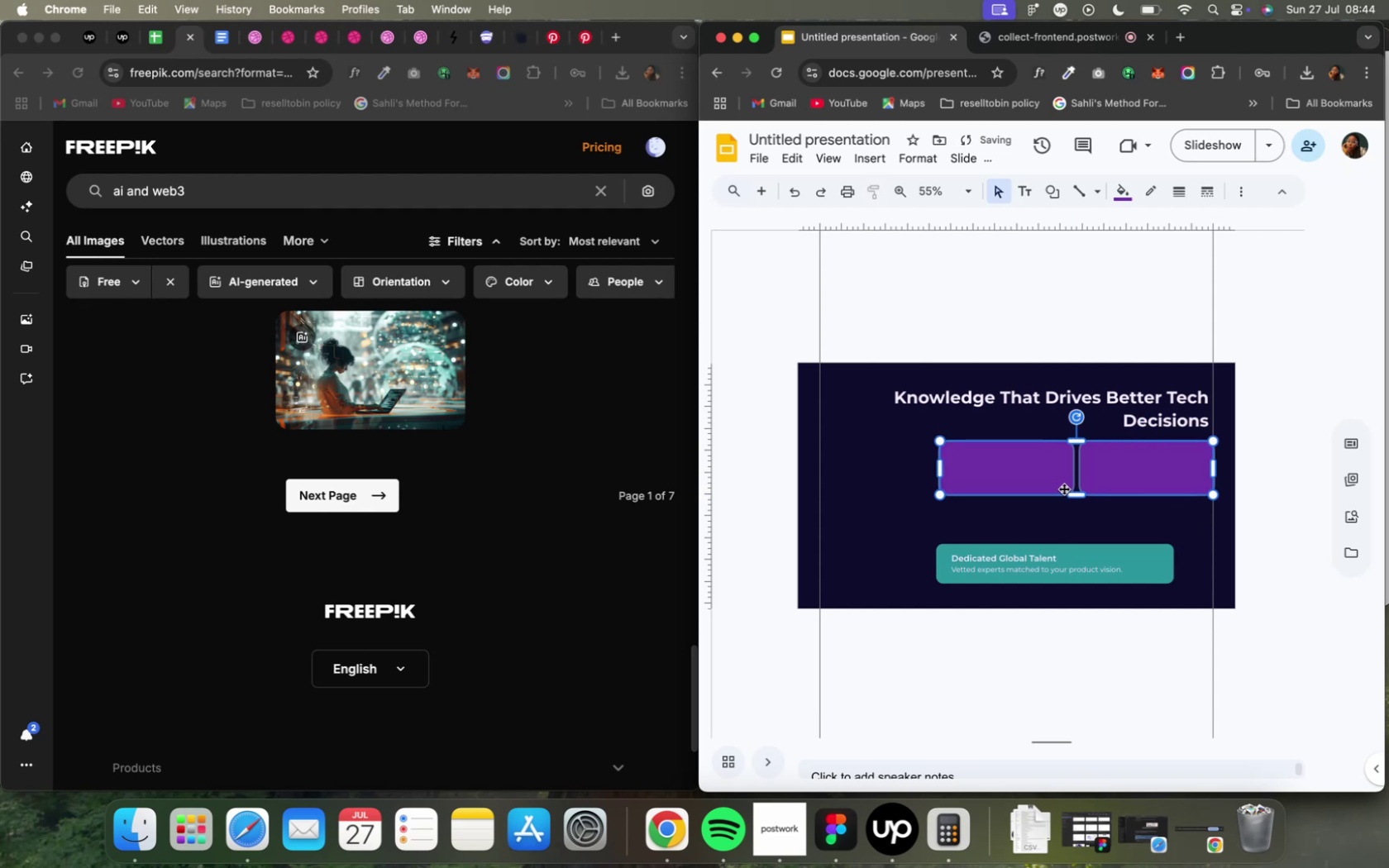 
wait(5.84)
 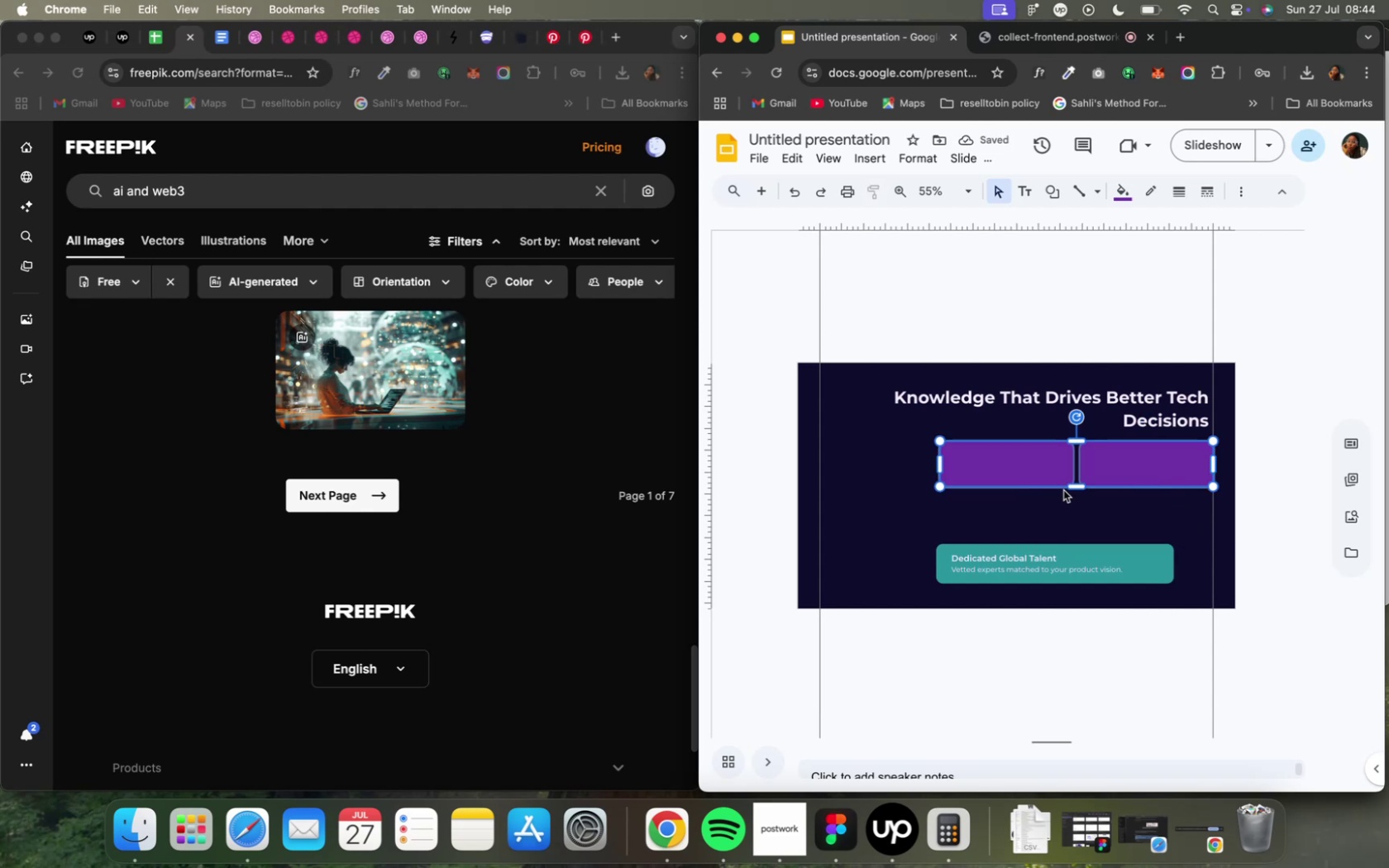 
left_click([1050, 474])
 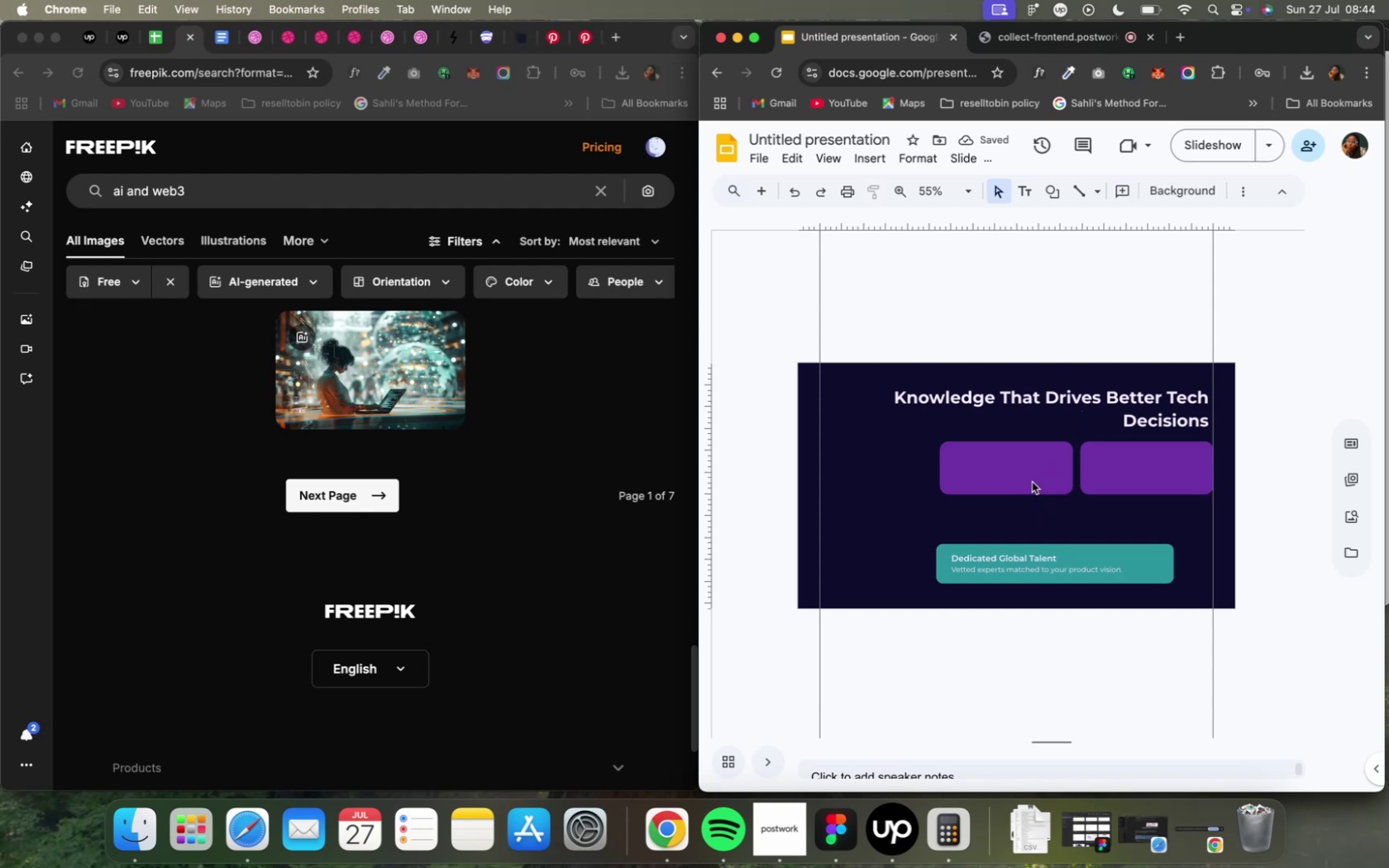 
key(ArrowLeft)
 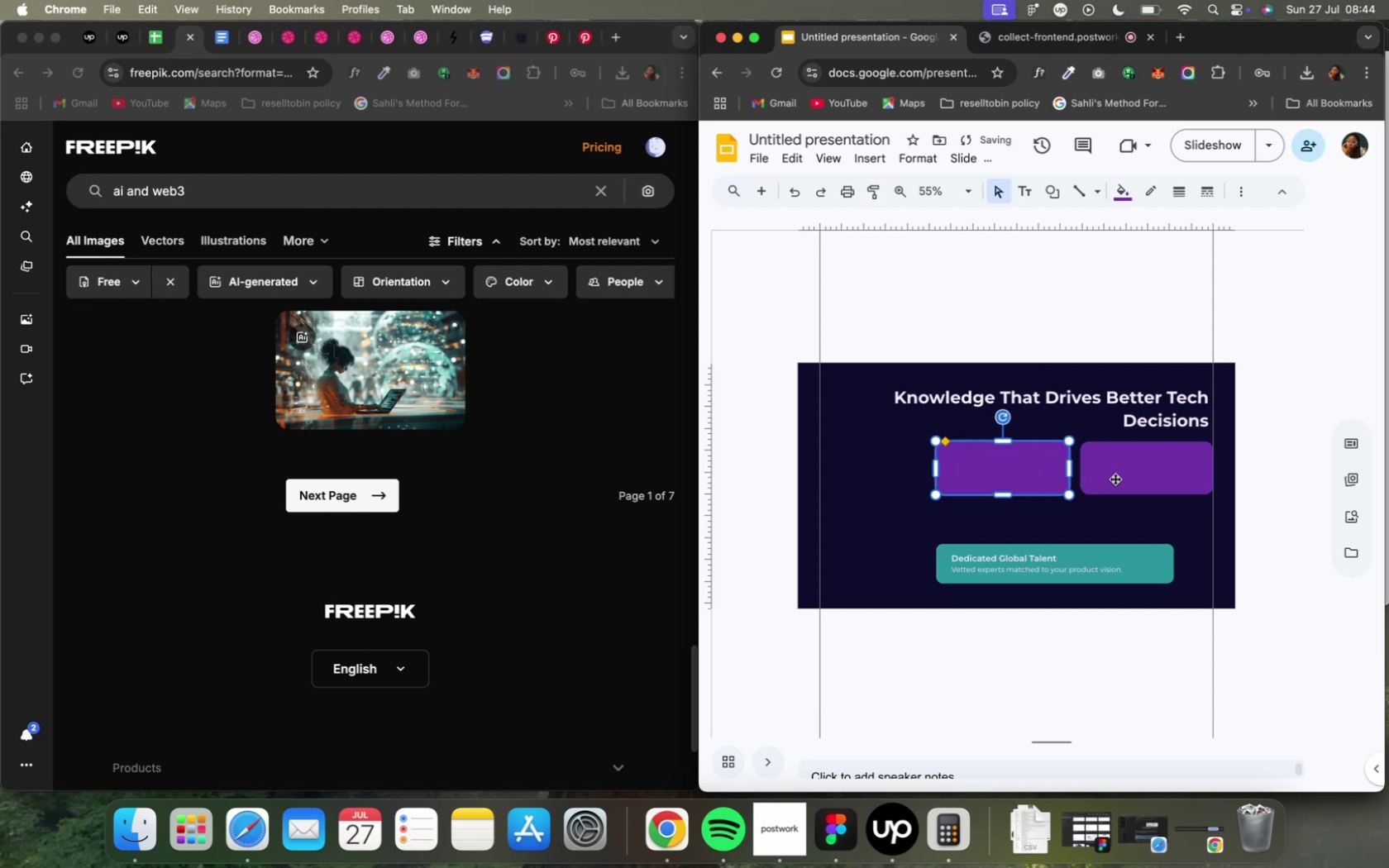 
hold_key(key=ShiftLeft, duration=0.51)
left_click([1115, 478])
 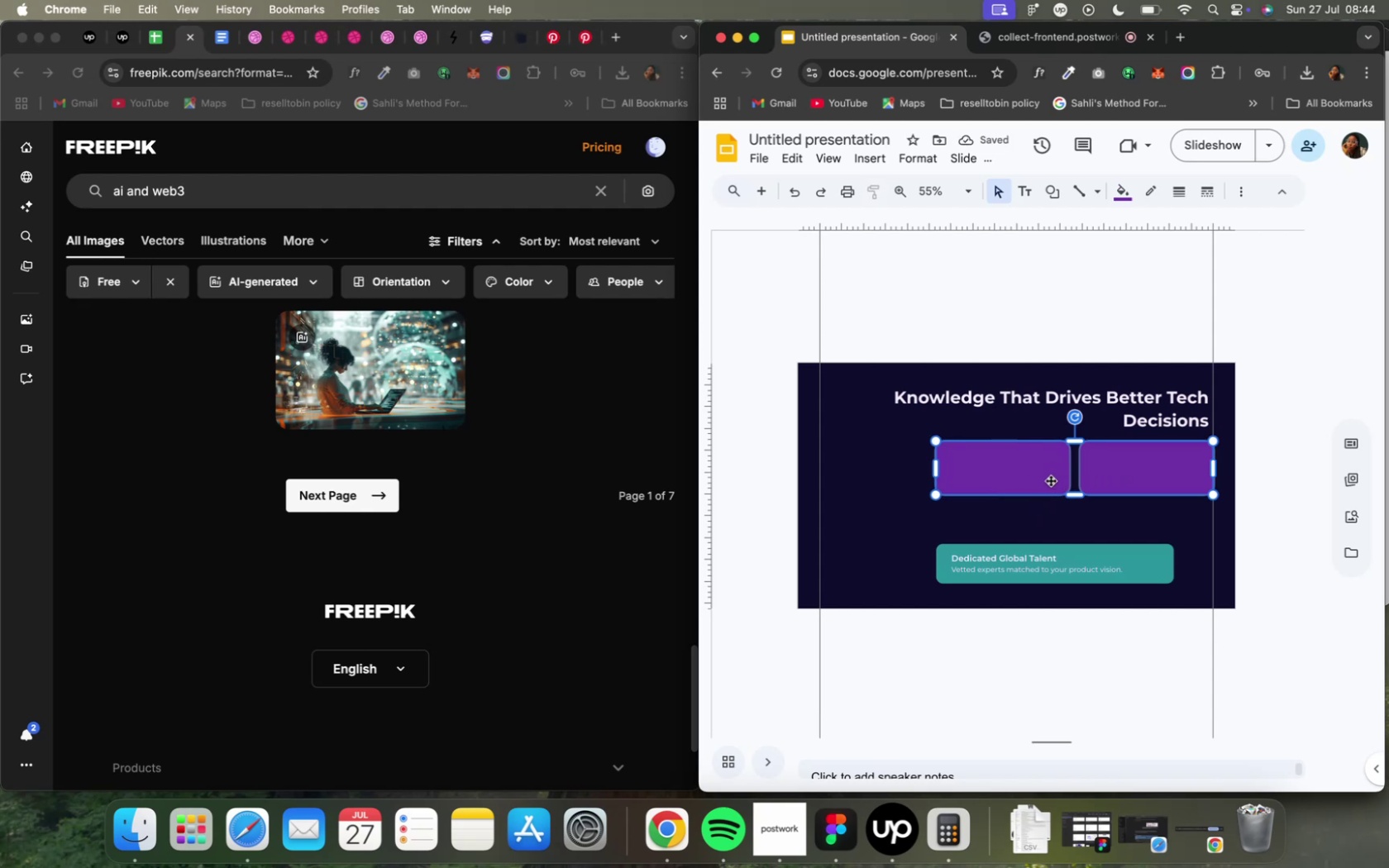 
hold_key(key=OptionLeft, duration=9.05)
 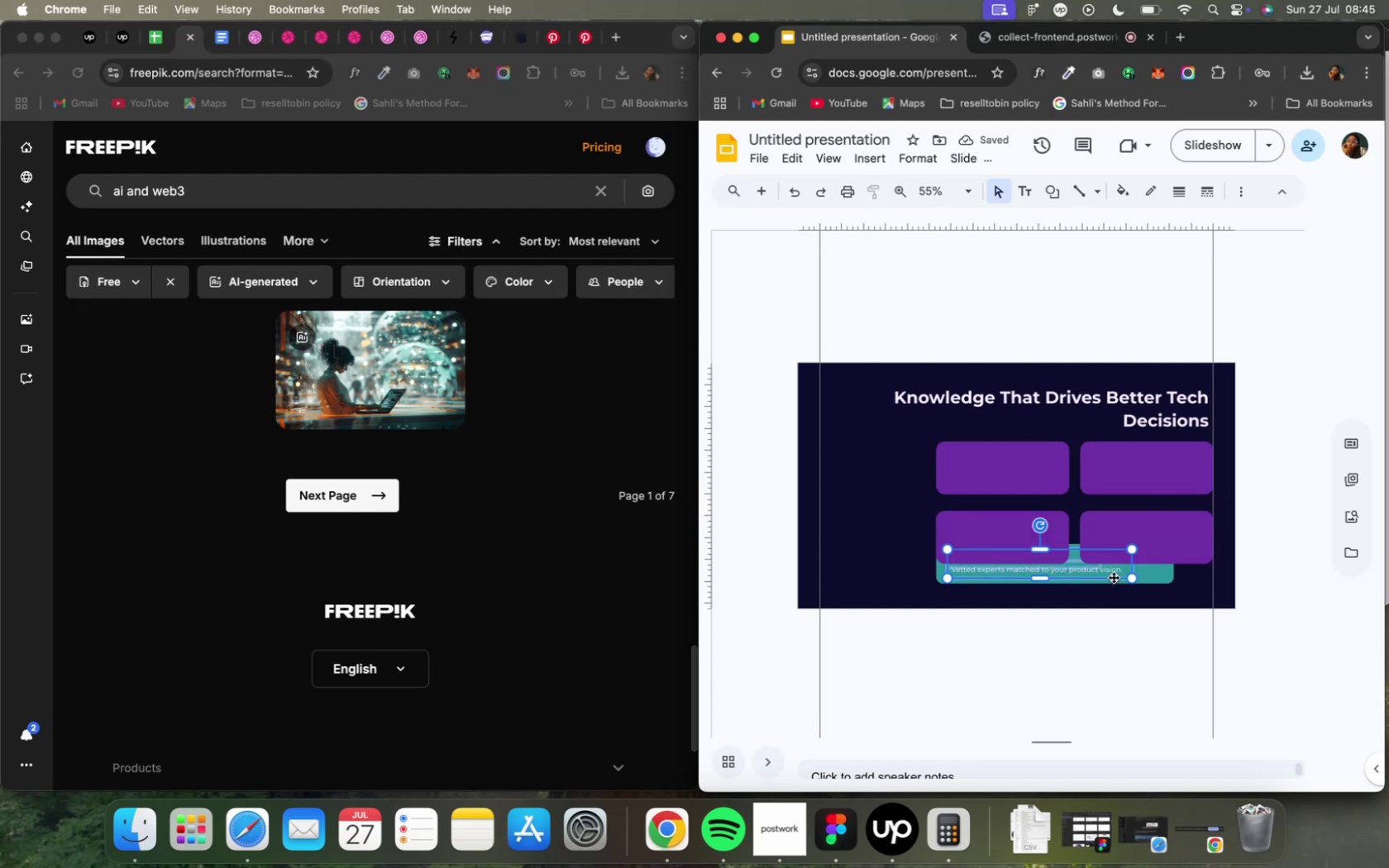 
hold_key(key=ShiftLeft, duration=0.96)
 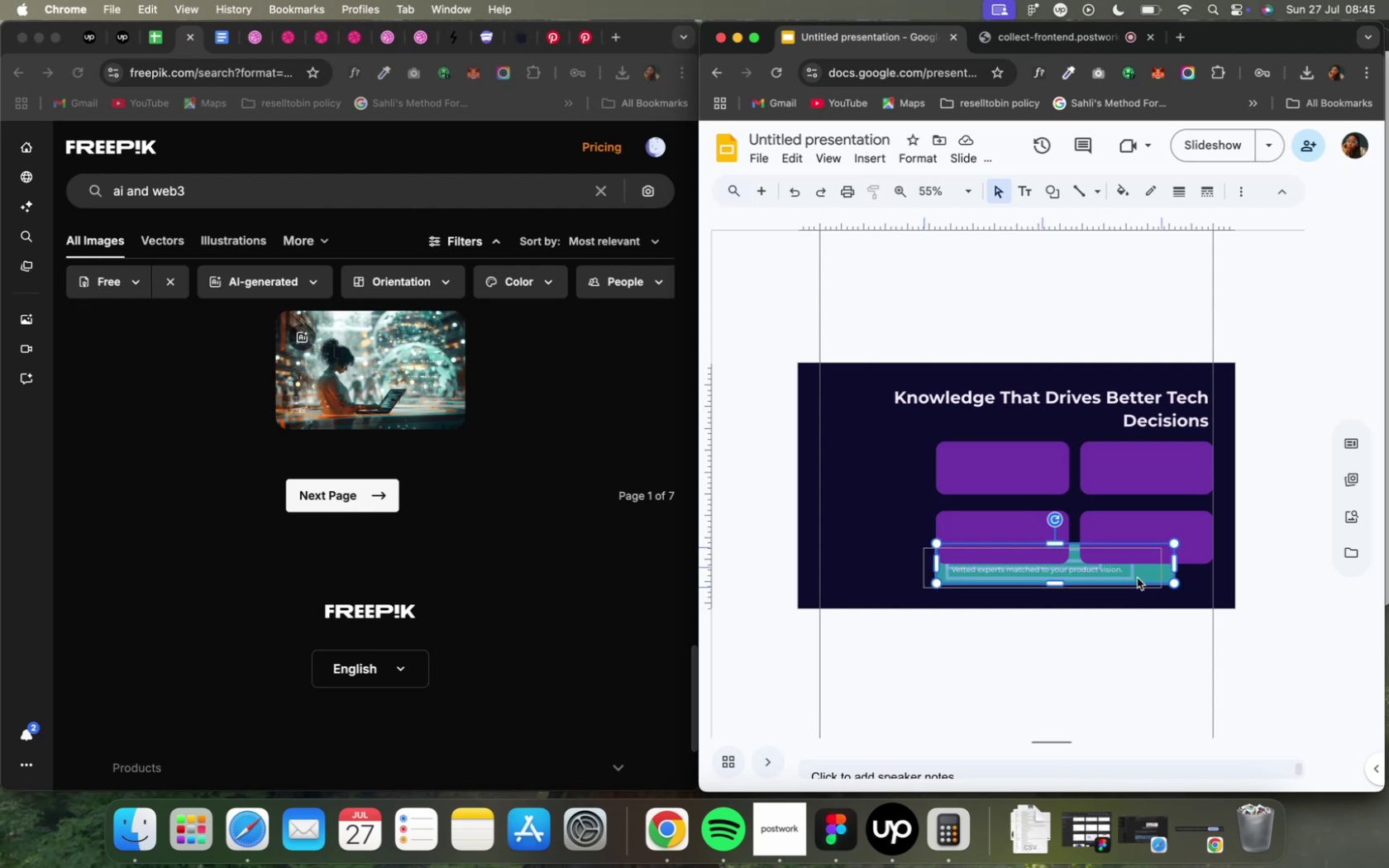 
mouse_move([1029, 579])
 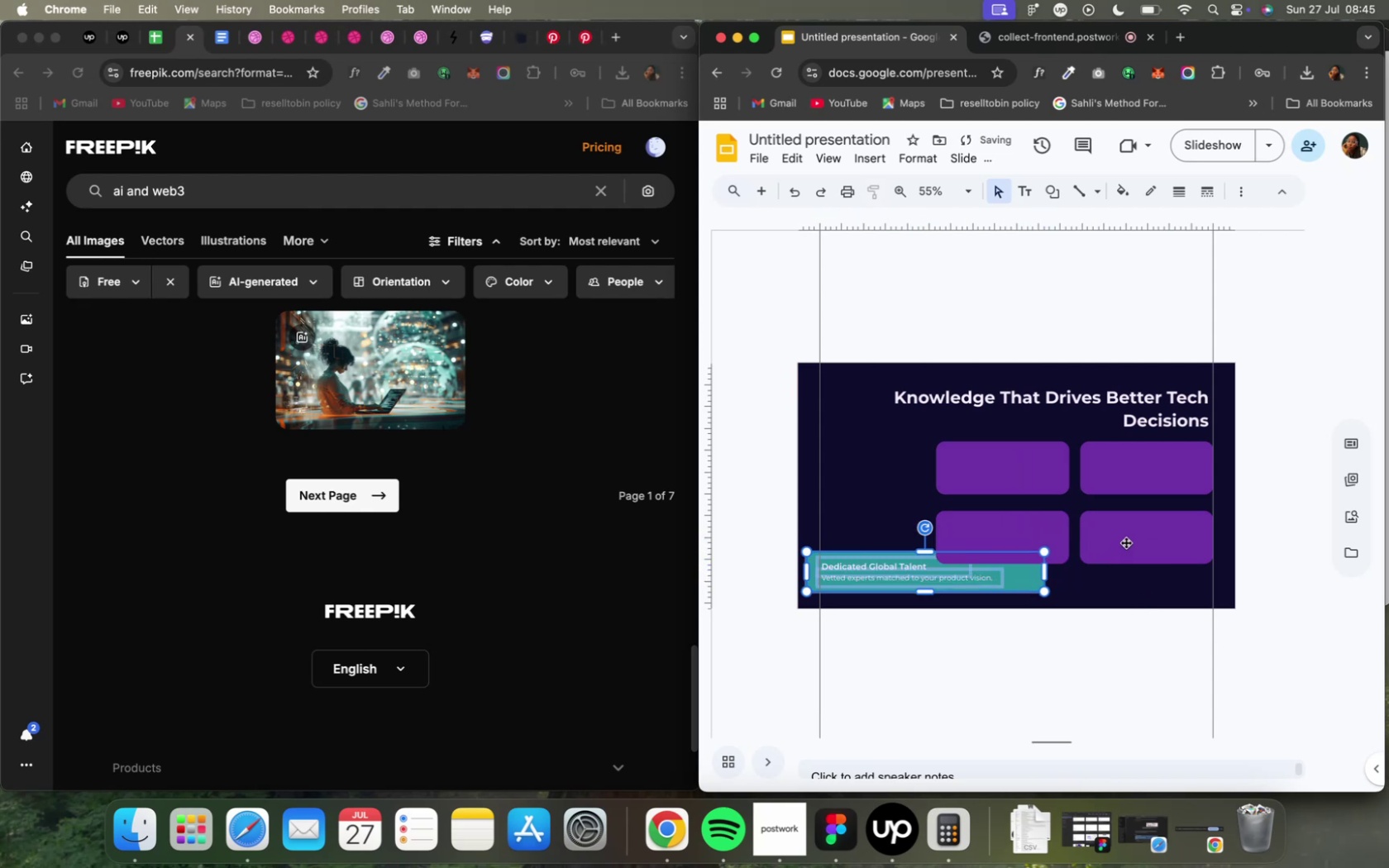 
left_click([1125, 542])
 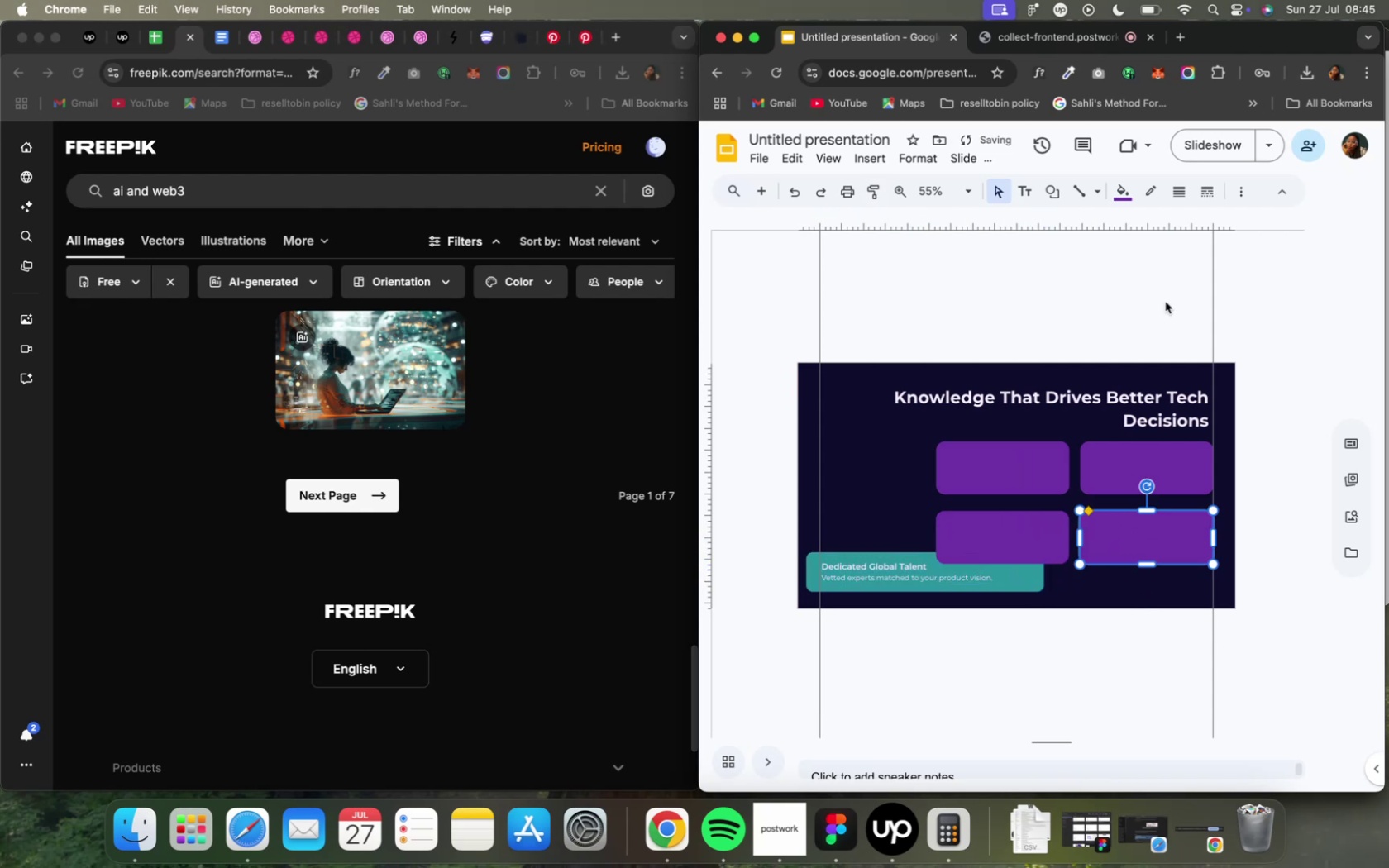 
mouse_move([1113, 212])
 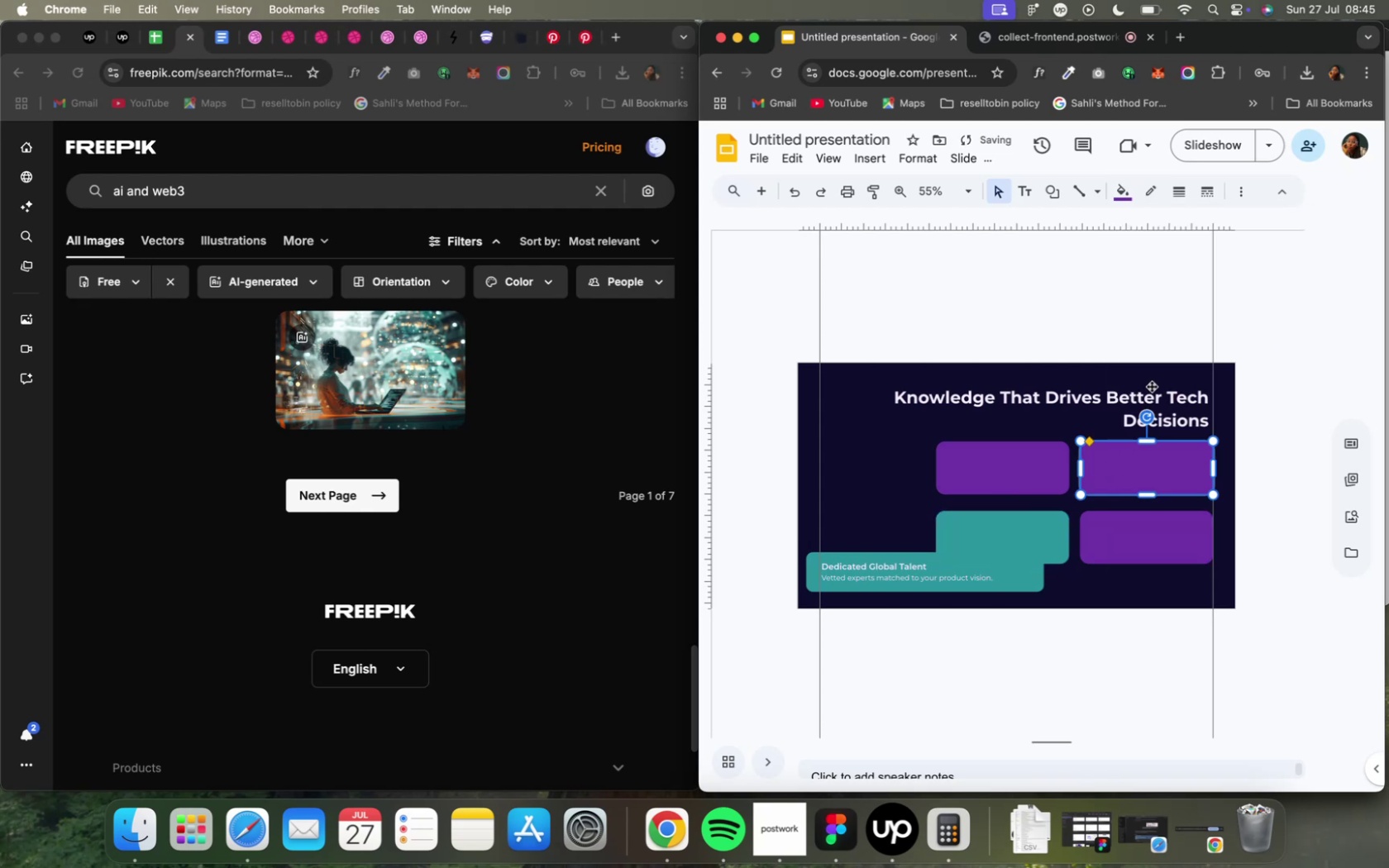 
wait(12.37)
 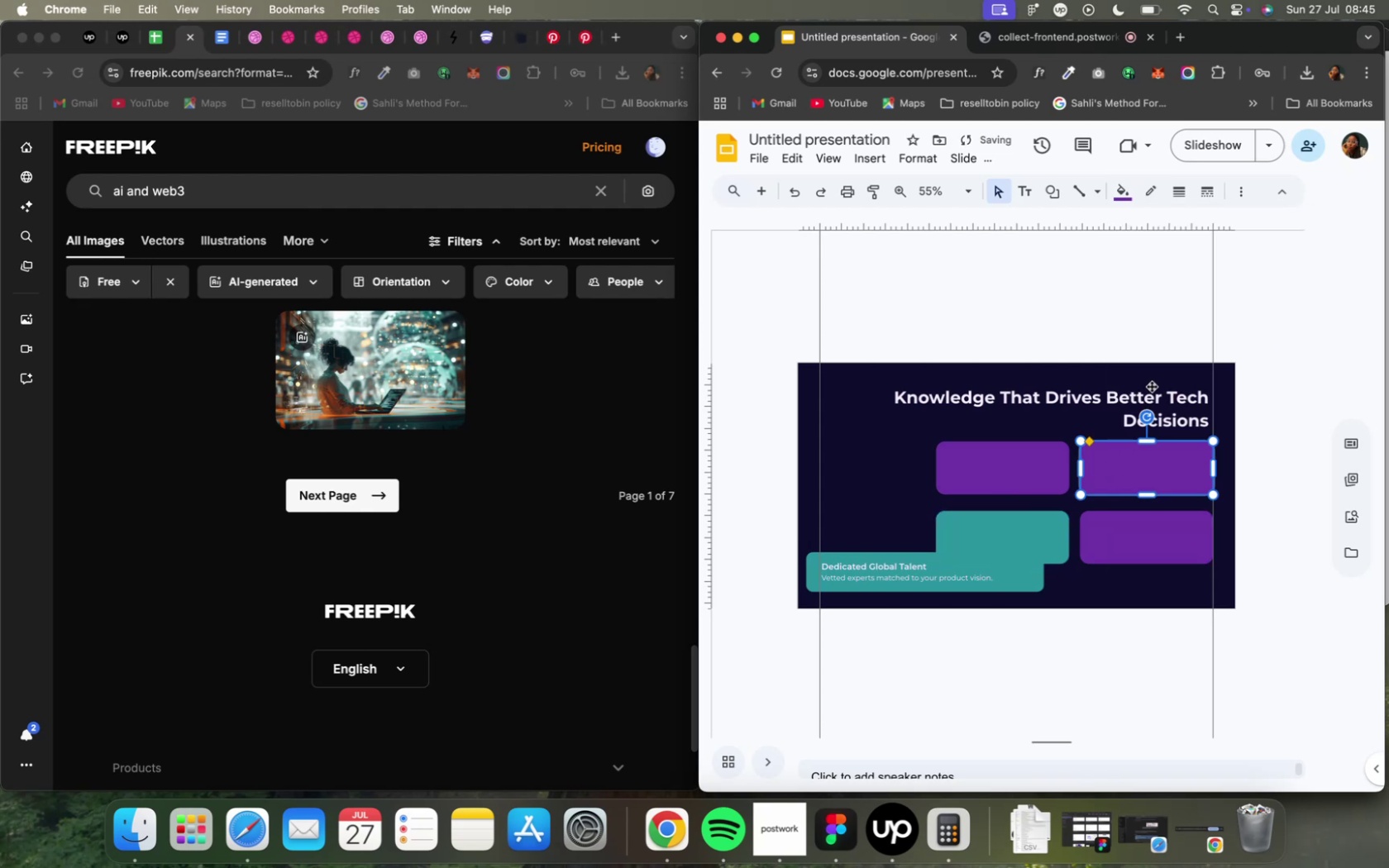 
left_click([1286, 328])
 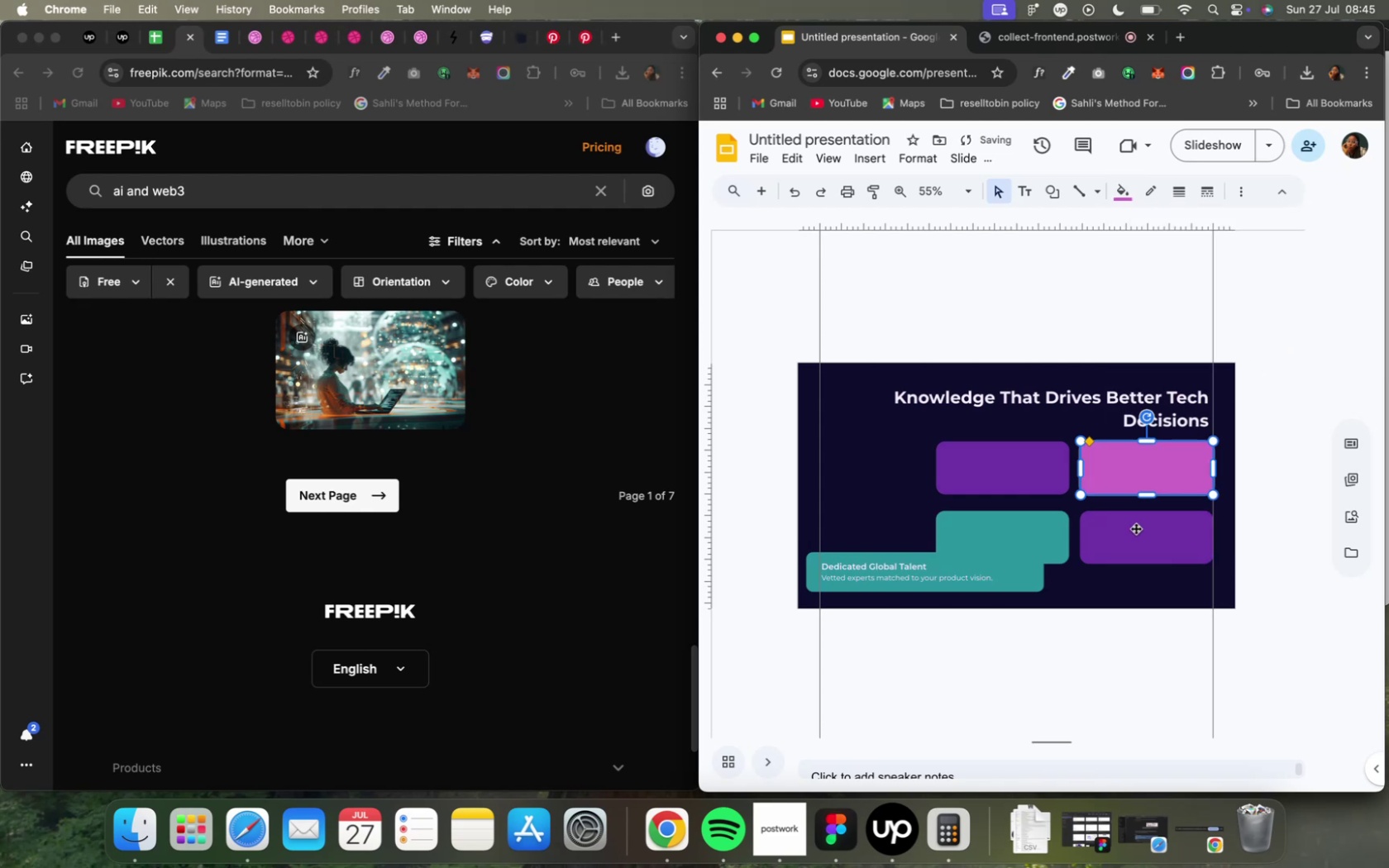 
left_click([1134, 535])
 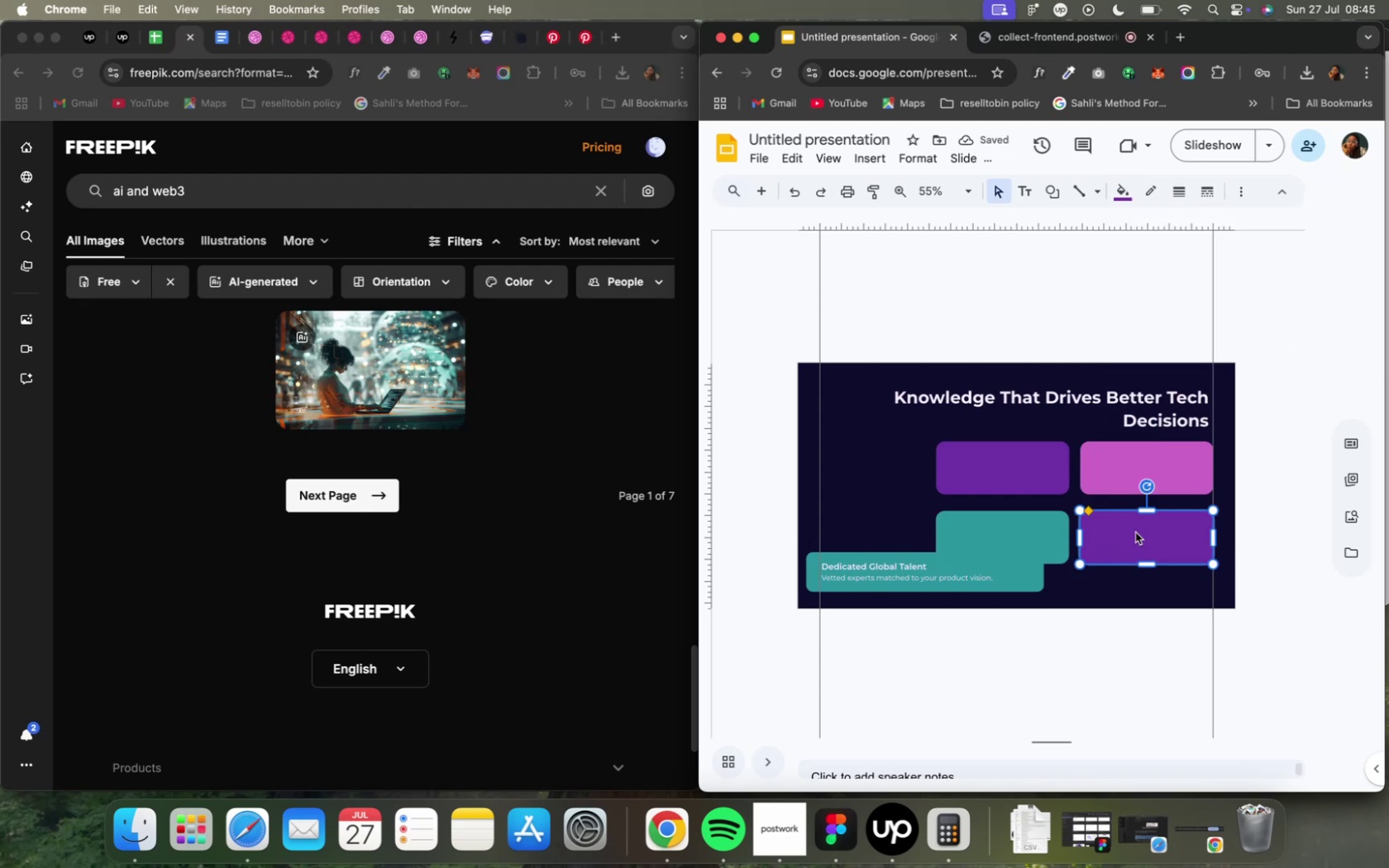 
mouse_move([1135, 225])
 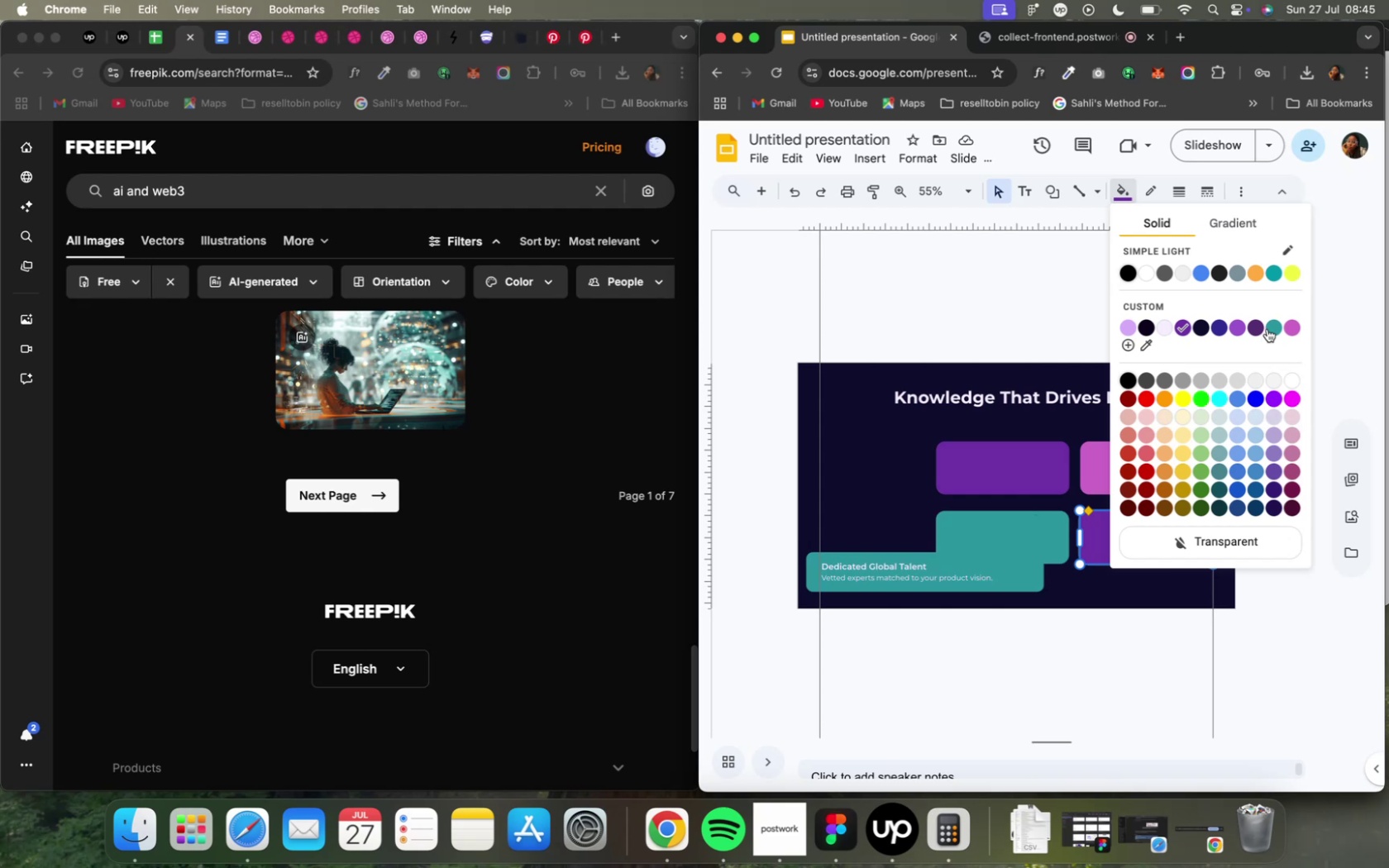 
left_click([1269, 328])
 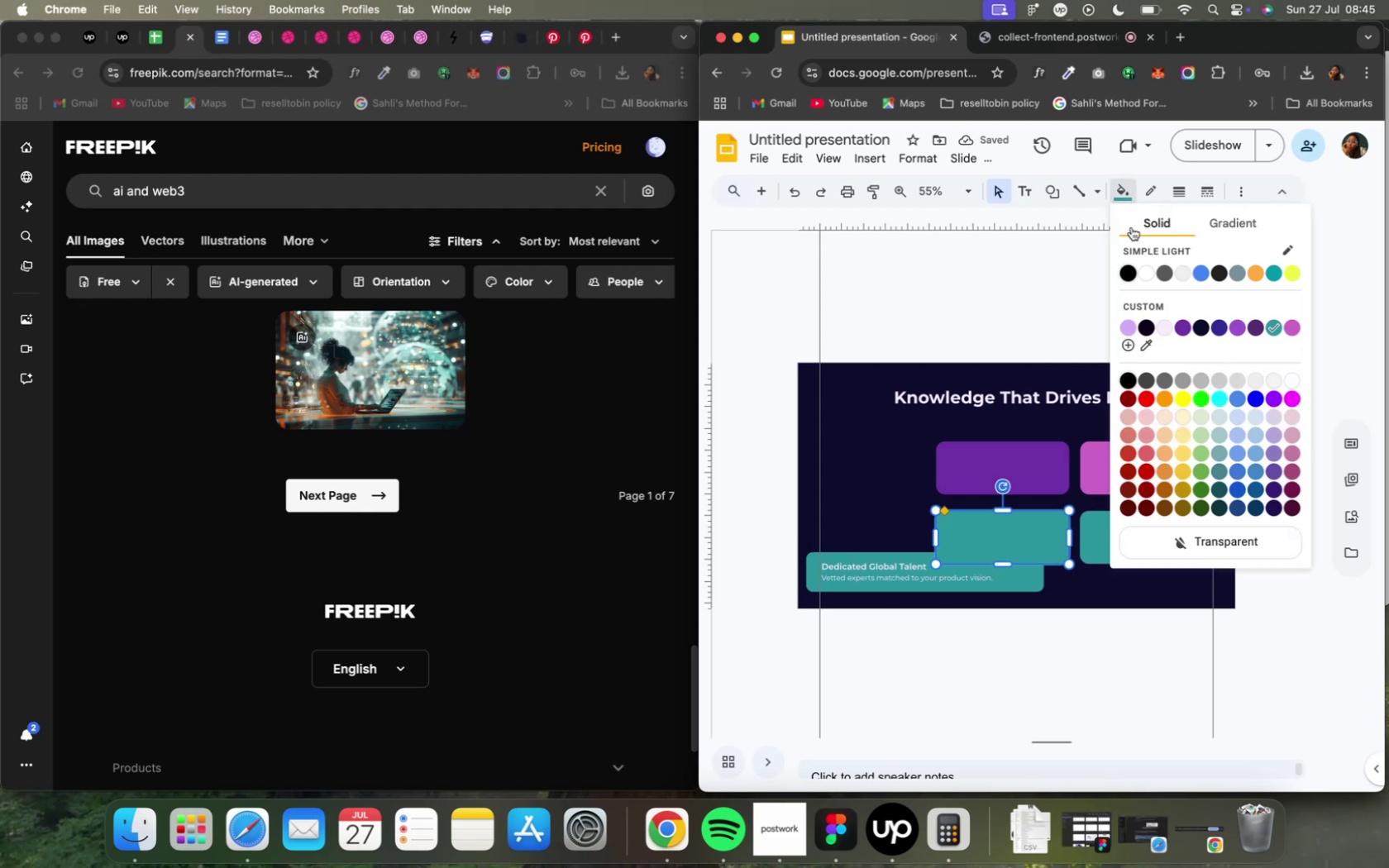 
left_click([1221, 327])
 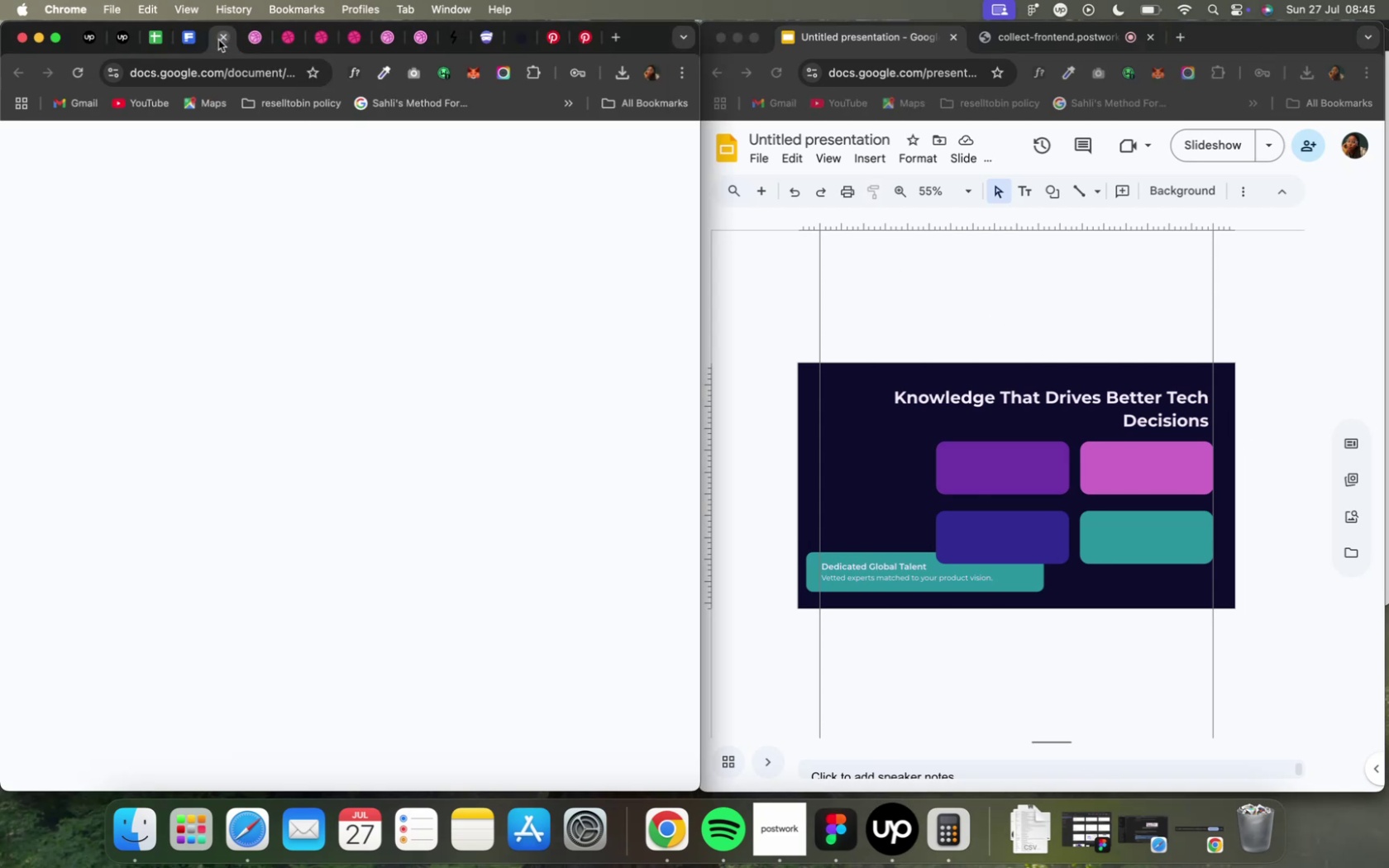 
wait(12.73)
 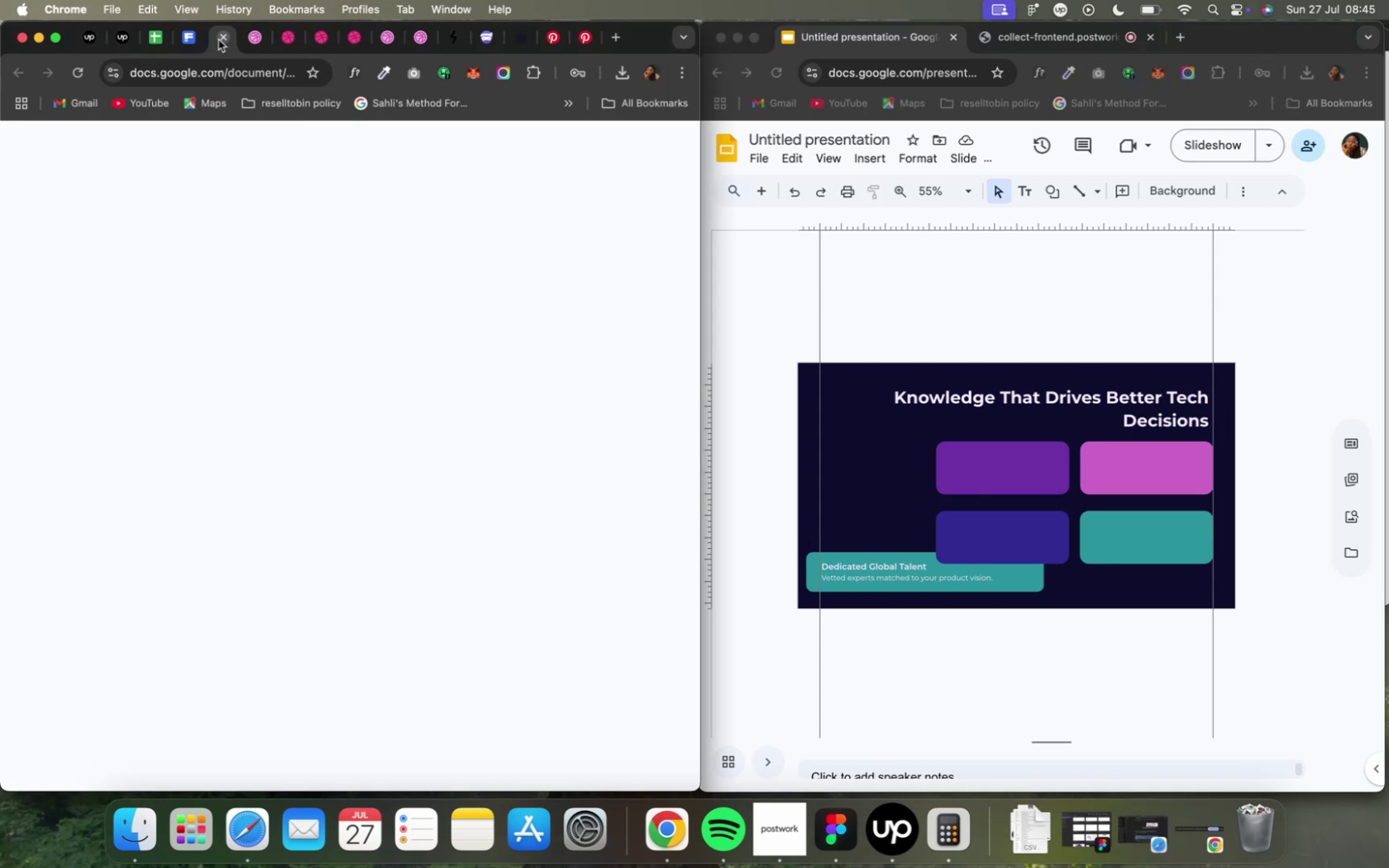 
left_click([952, 579])
 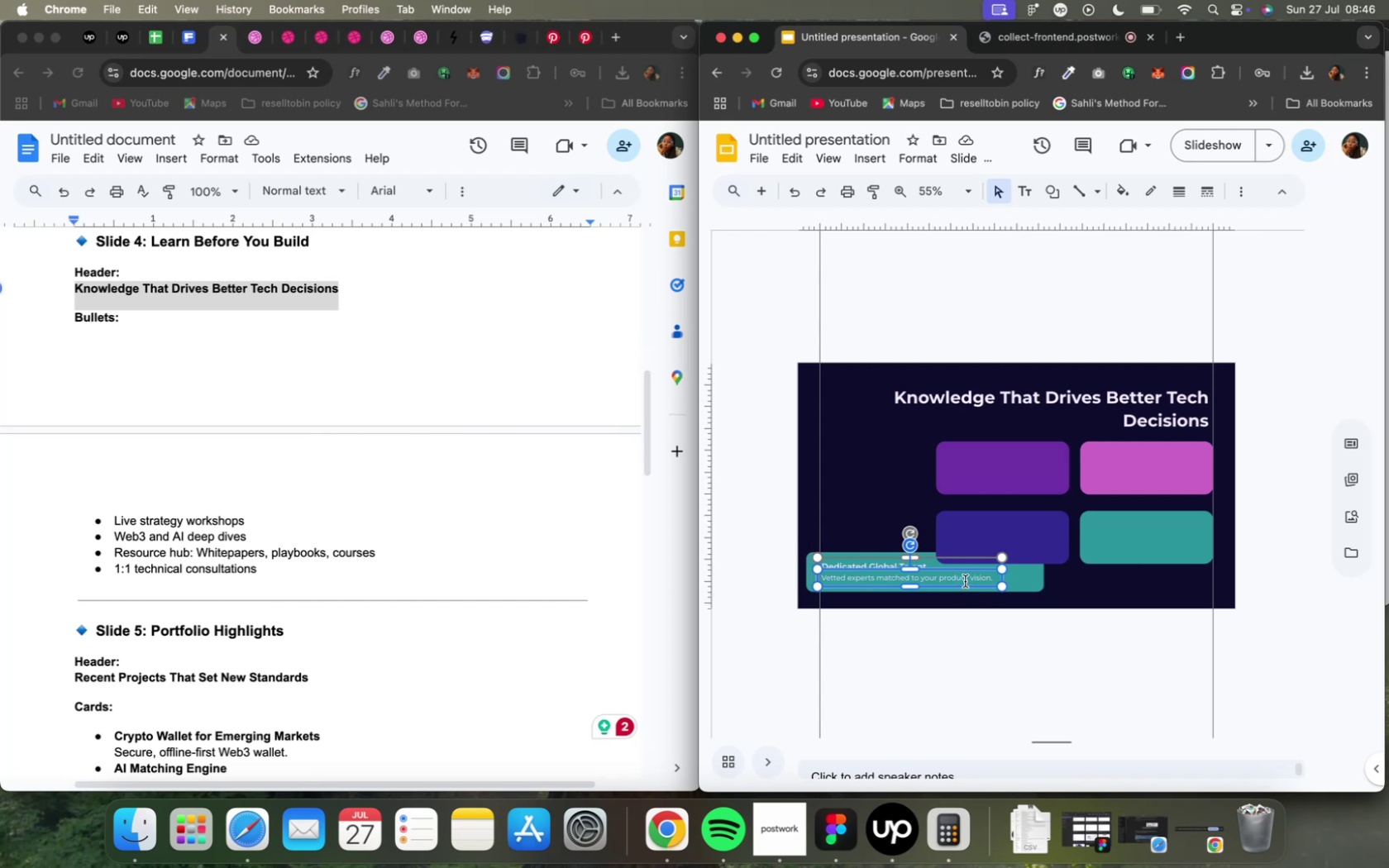 
wait(5.85)
 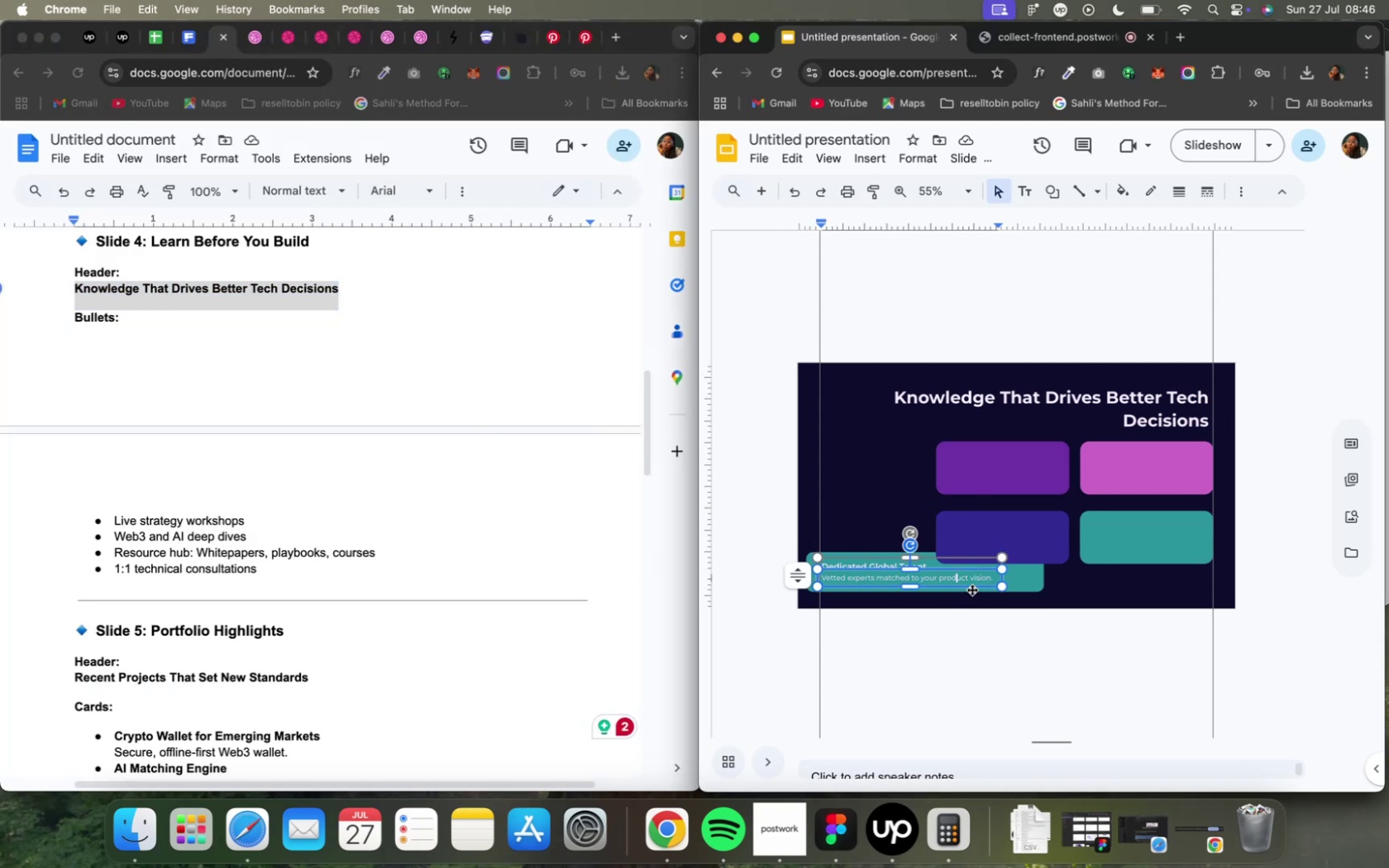 
hold_key(key=OptionLeft, duration=4.7)
 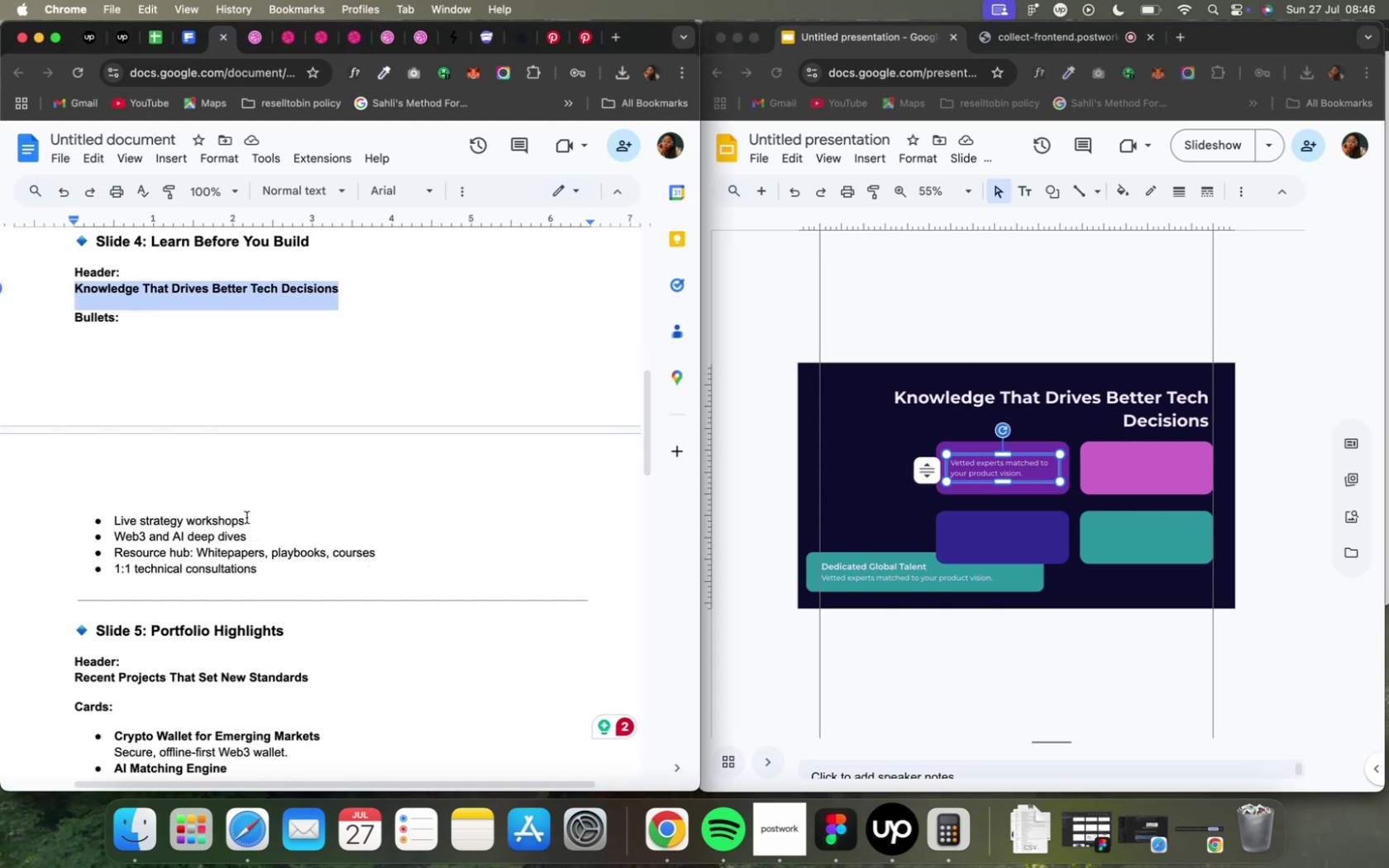 
wait(18.57)
 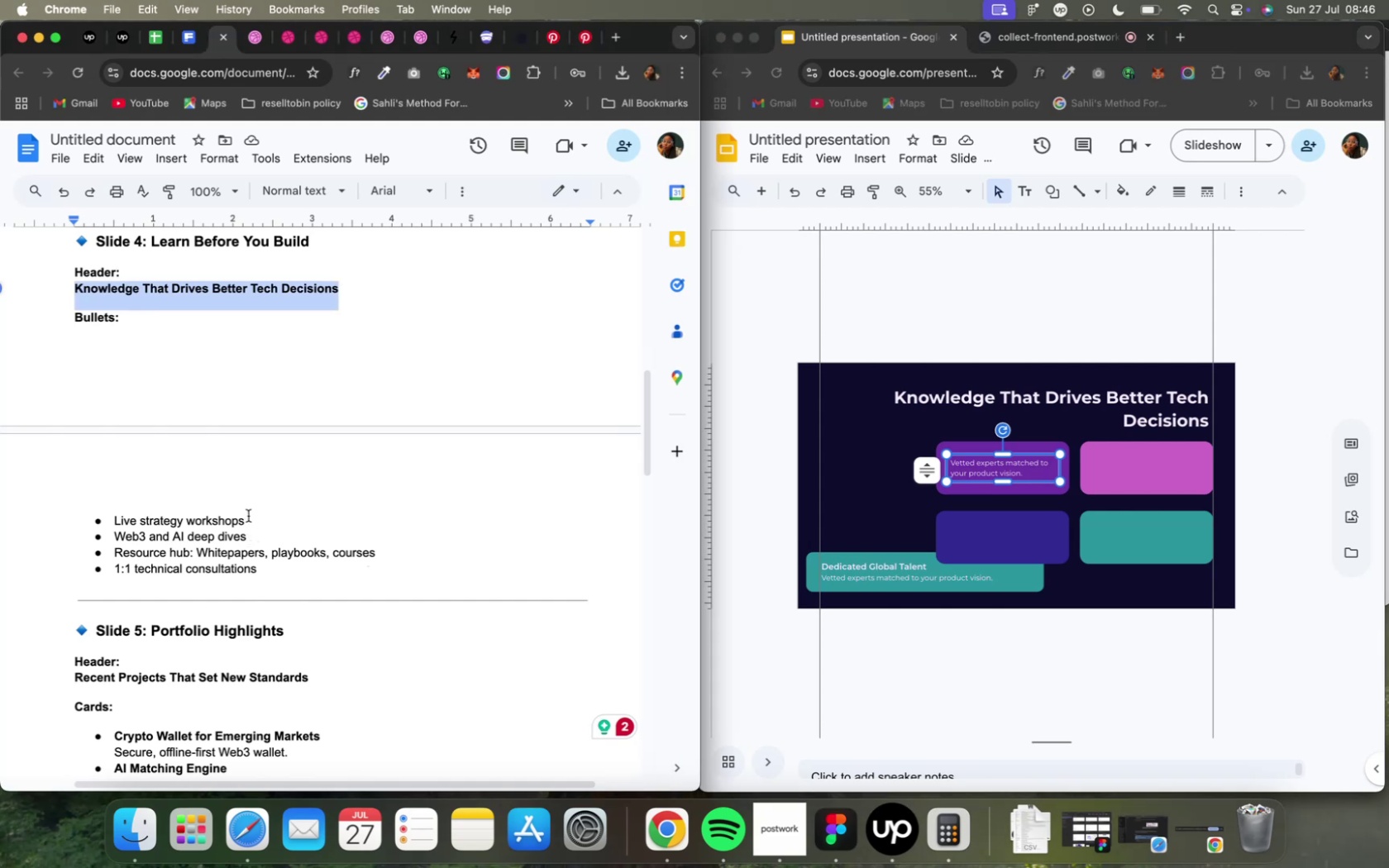 
key(Meta+C)
 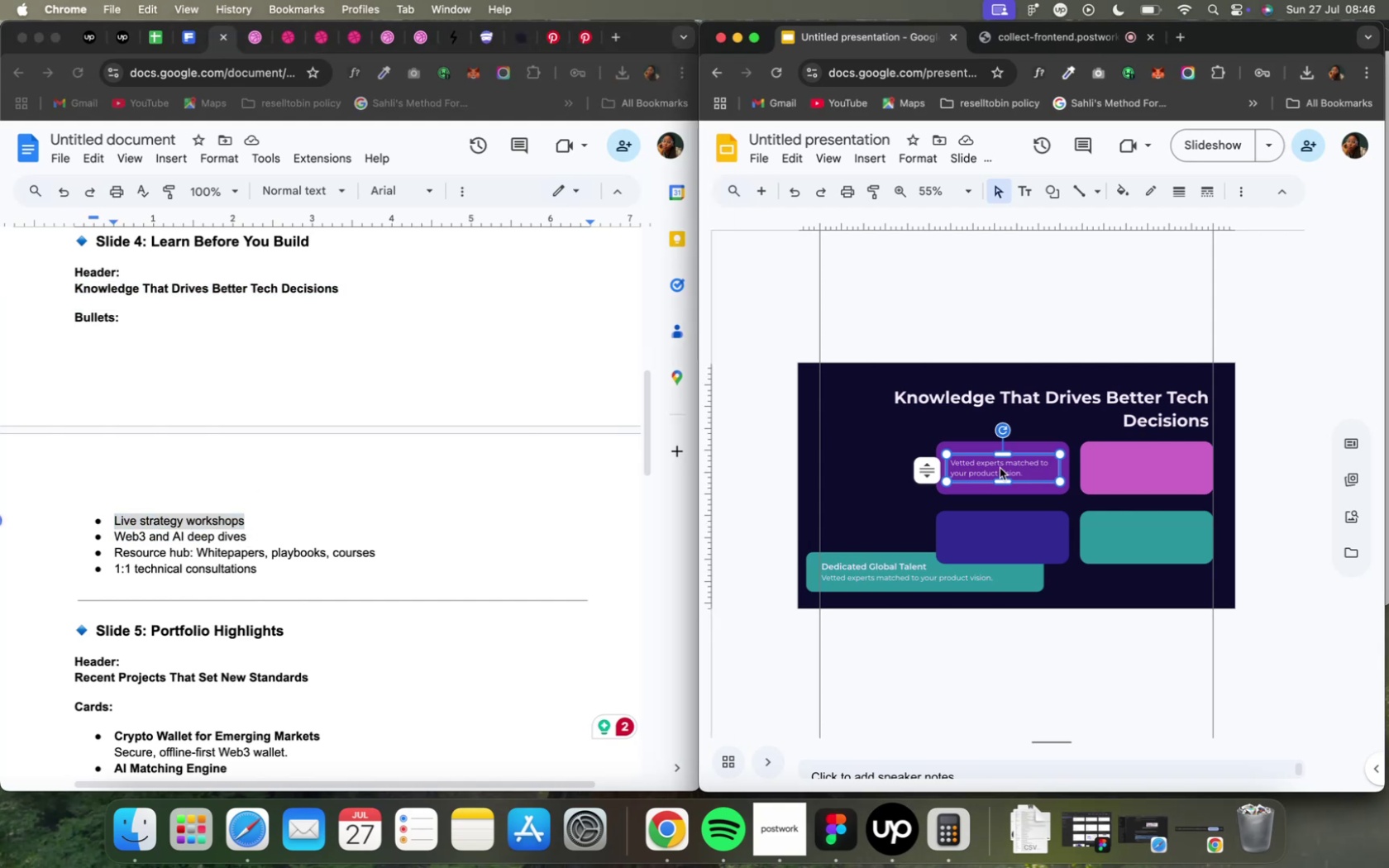 
key(Meta+A)
 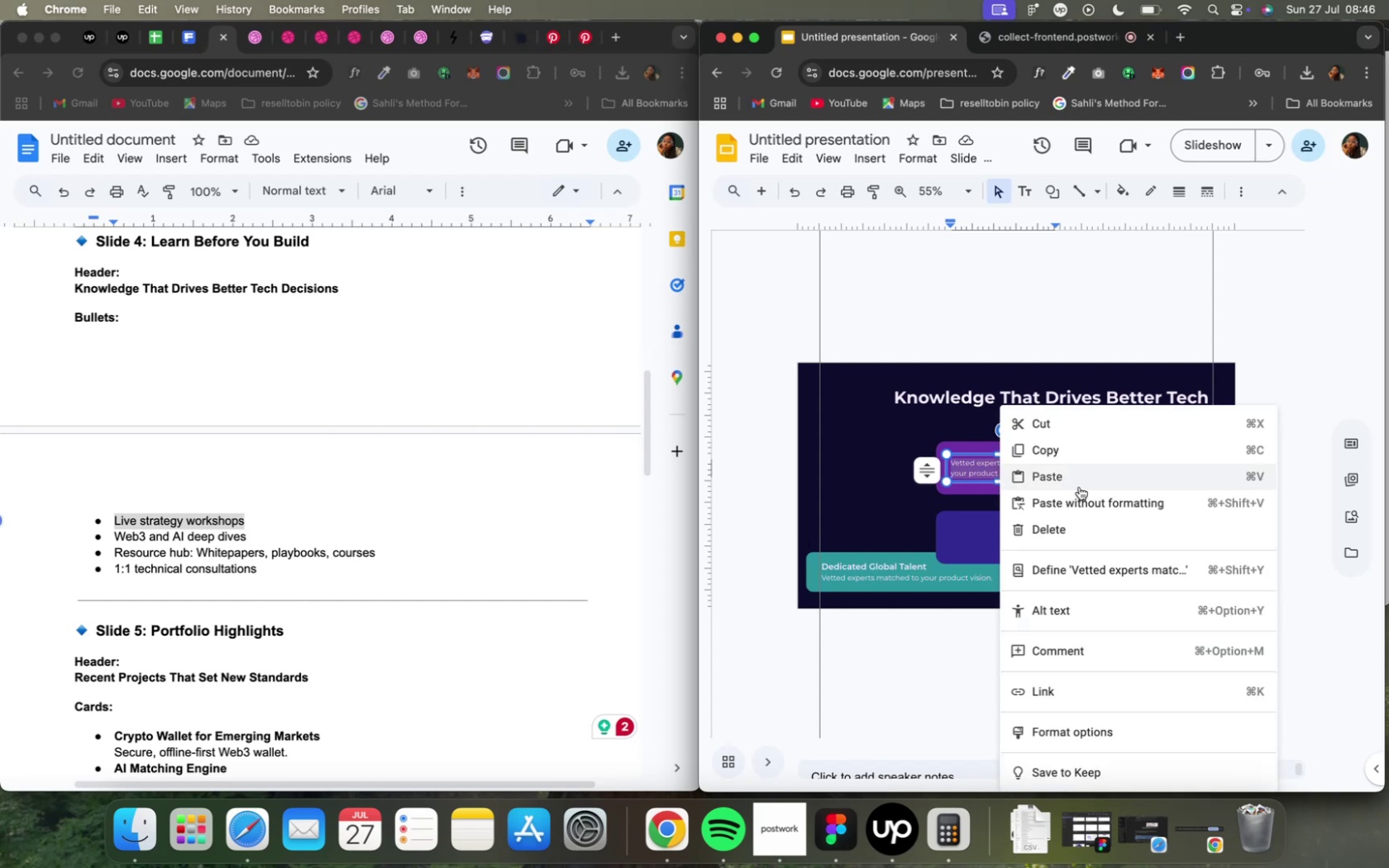 
left_click([1080, 496])
 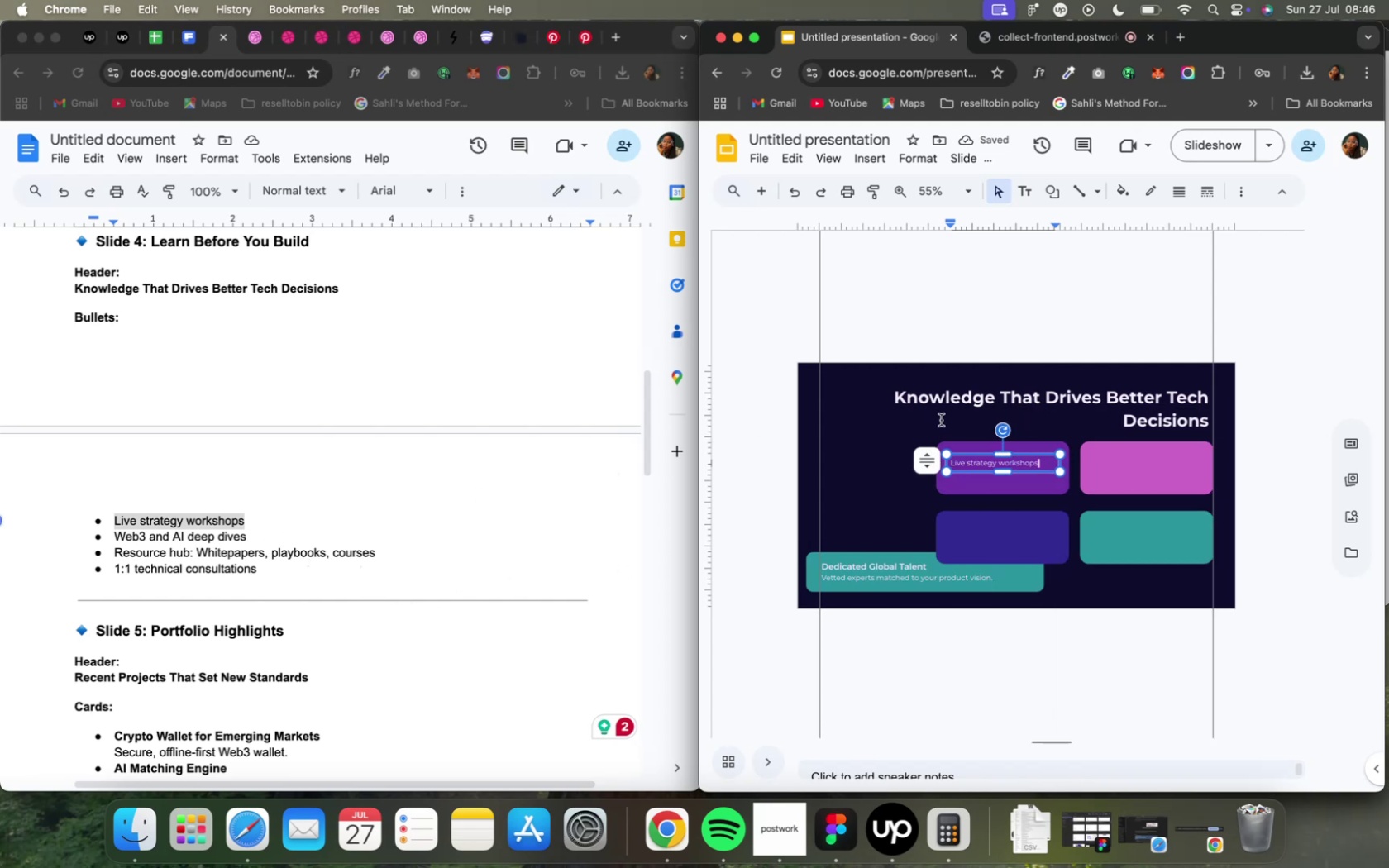 
wait(7.08)
 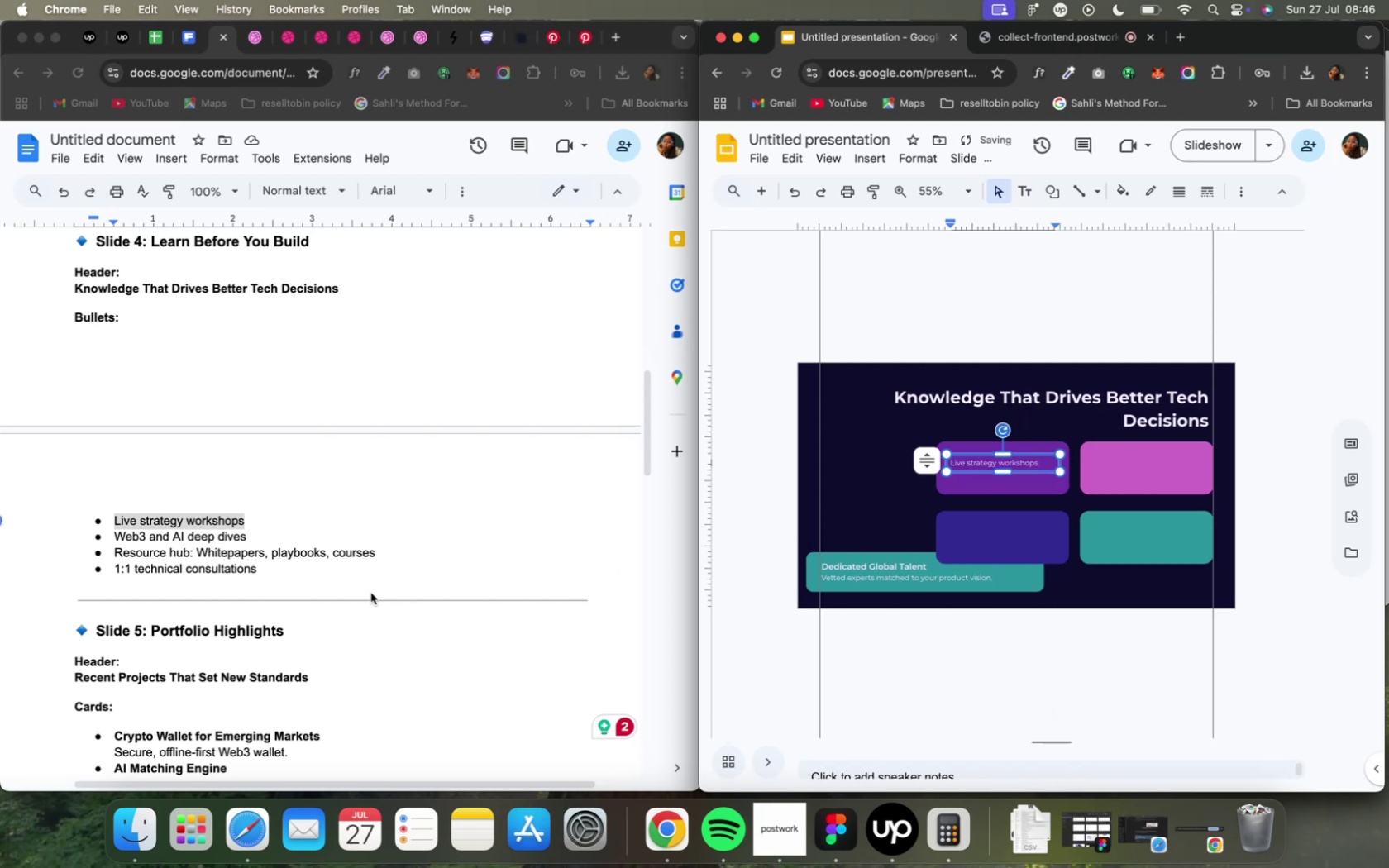 
left_click([965, 456])
 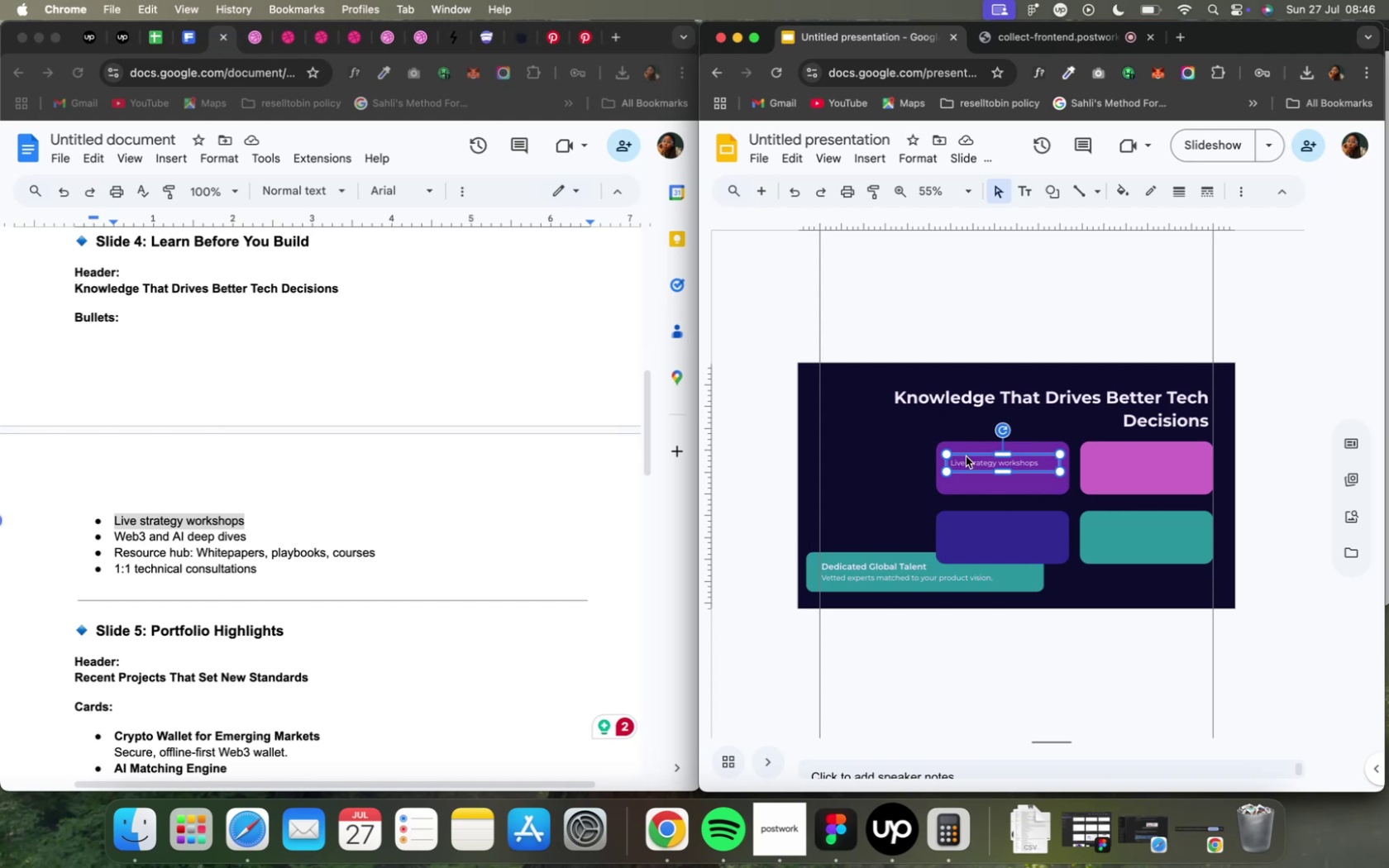 
key(ArrowDown)
 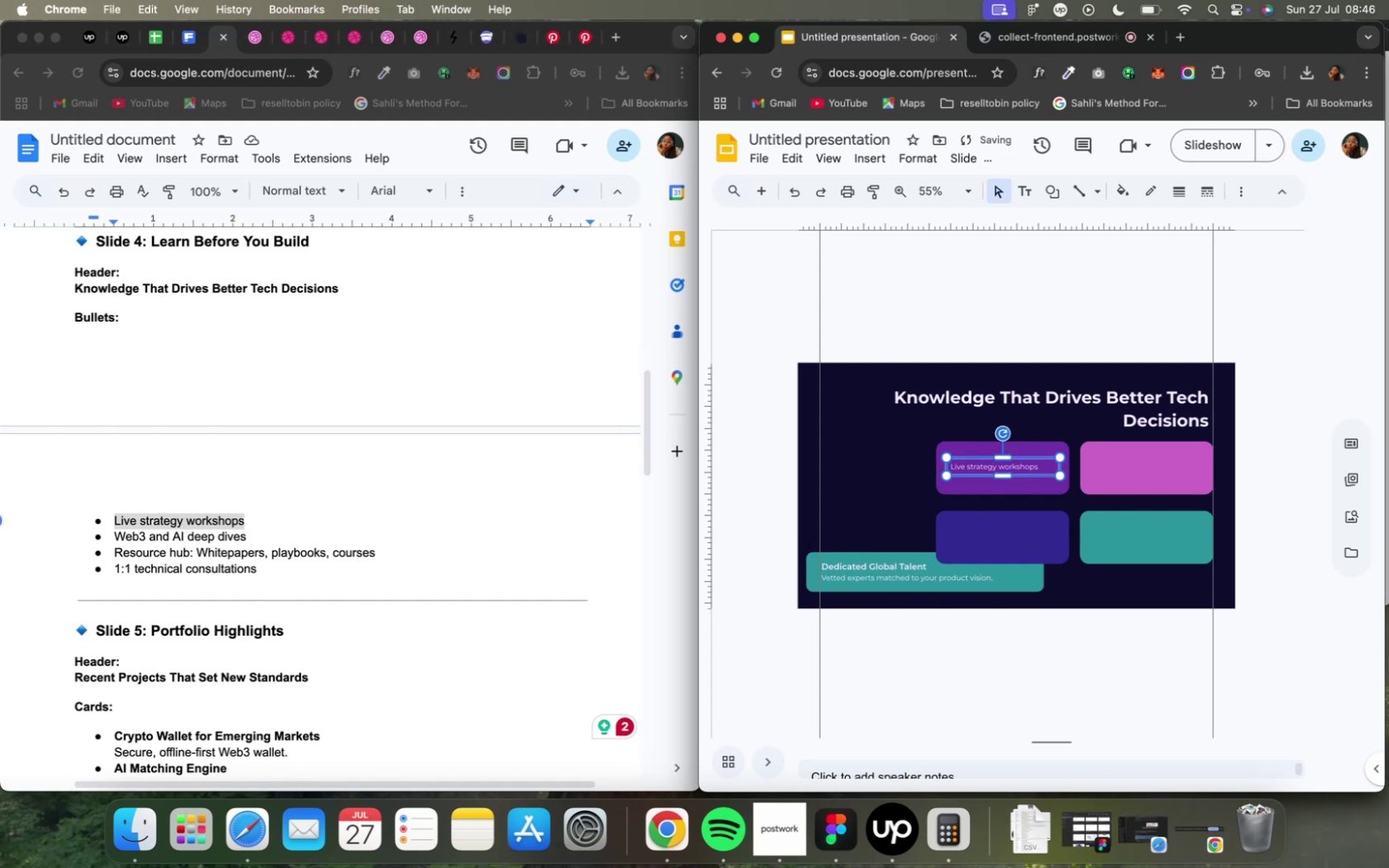 
key(ArrowDown)
 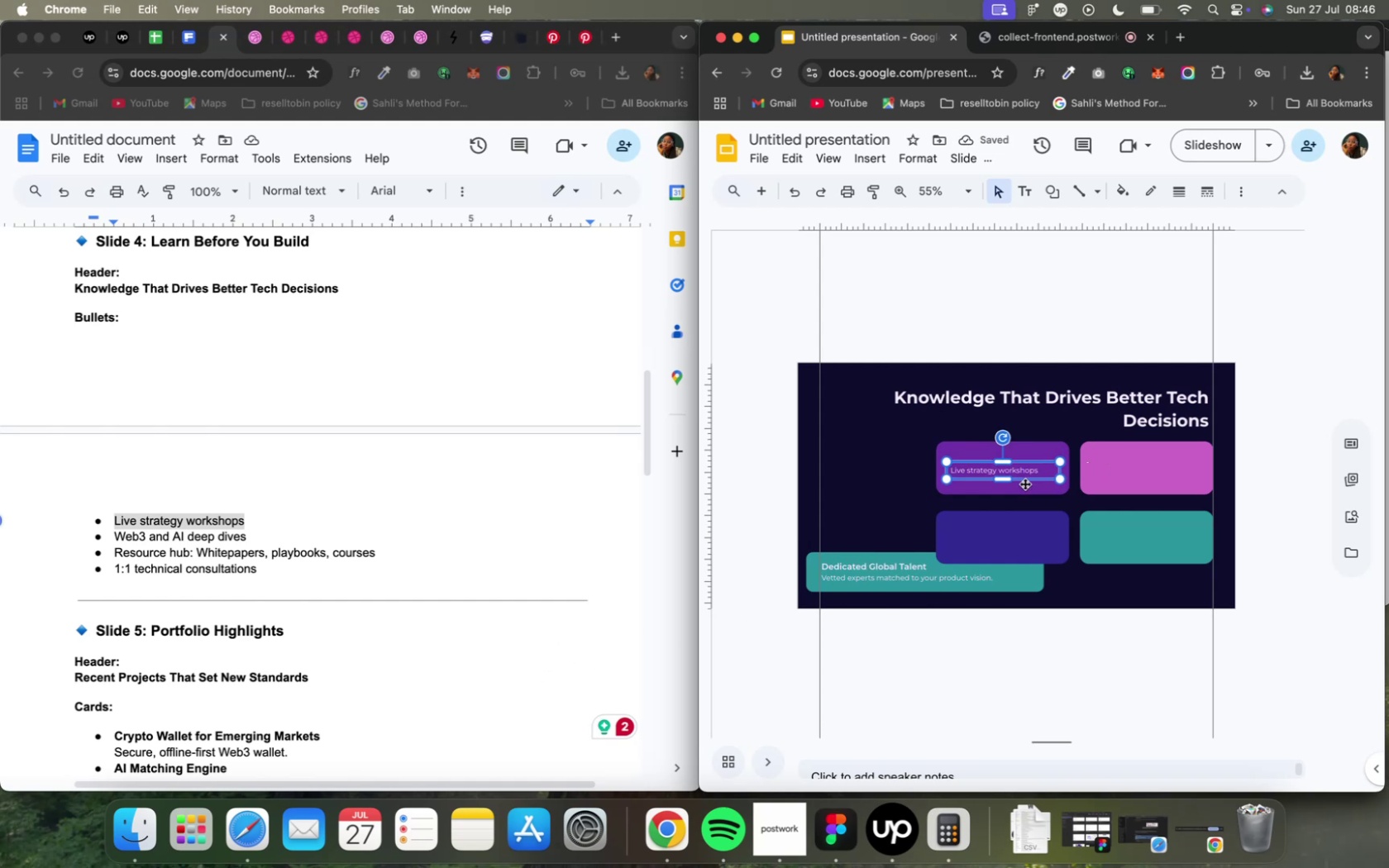 
hold_key(key=OptionLeft, duration=15.38)
 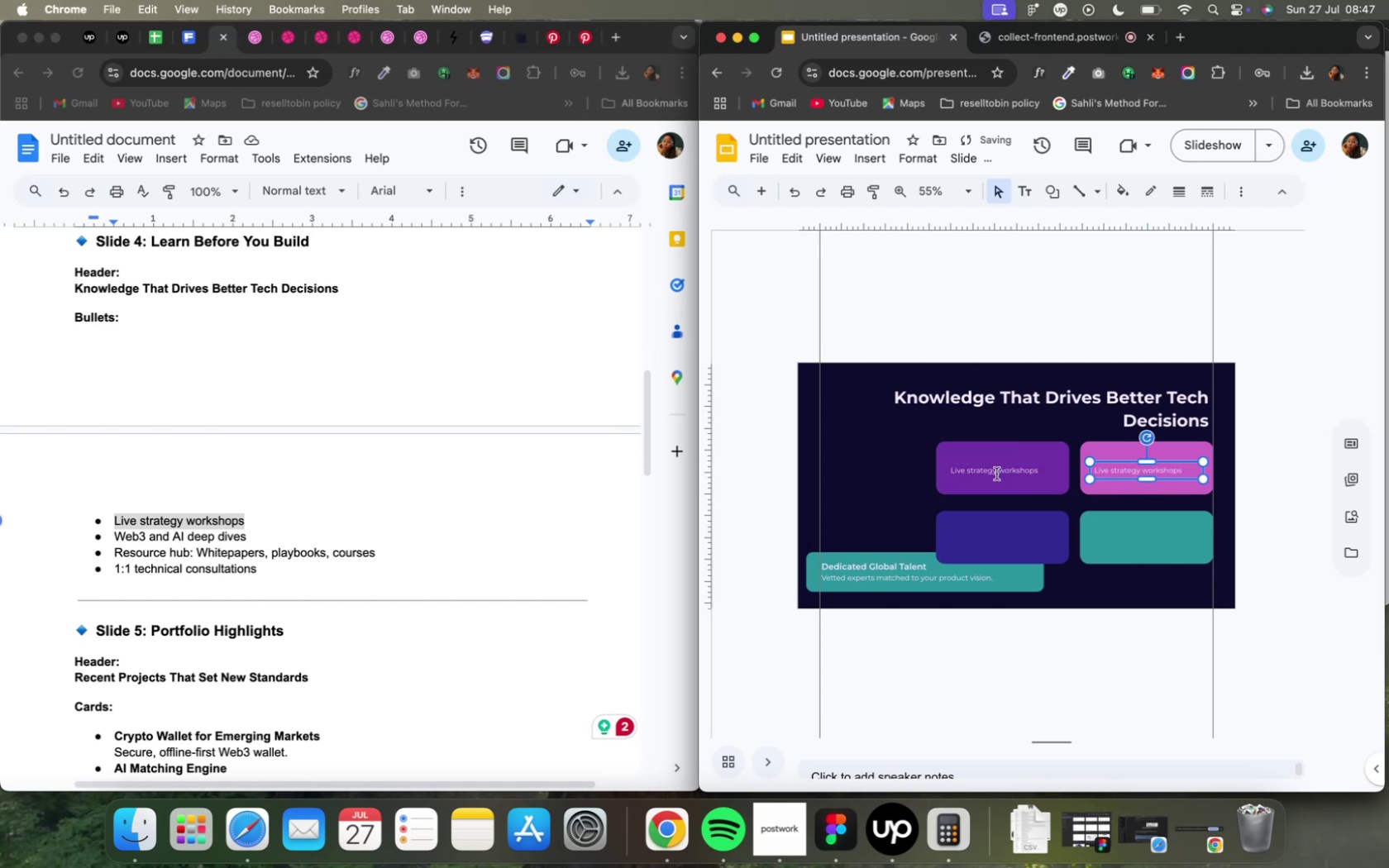 
hold_key(key=ShiftLeft, duration=0.74)
 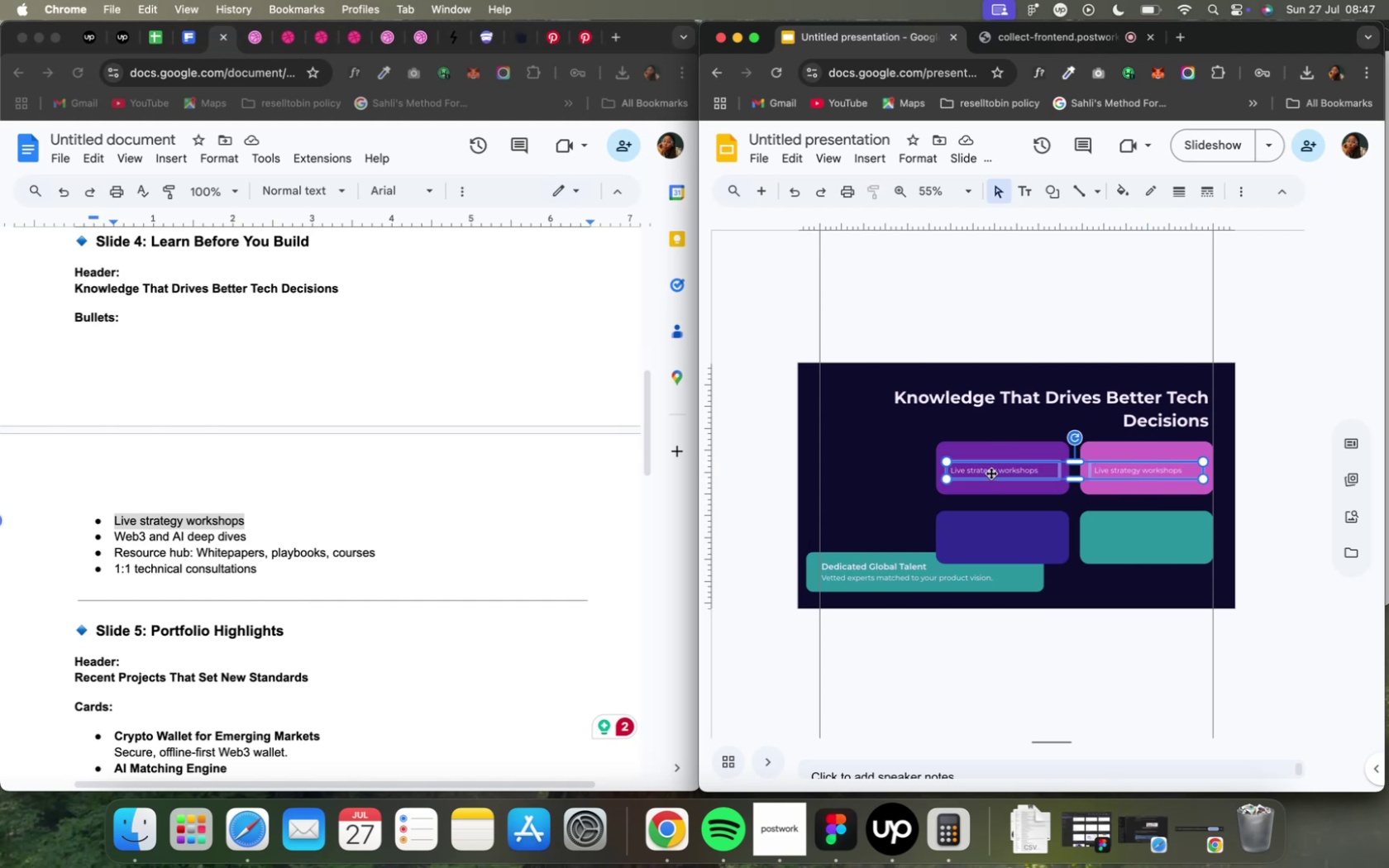 
hold_key(key=OptionLeft, duration=9.66)
 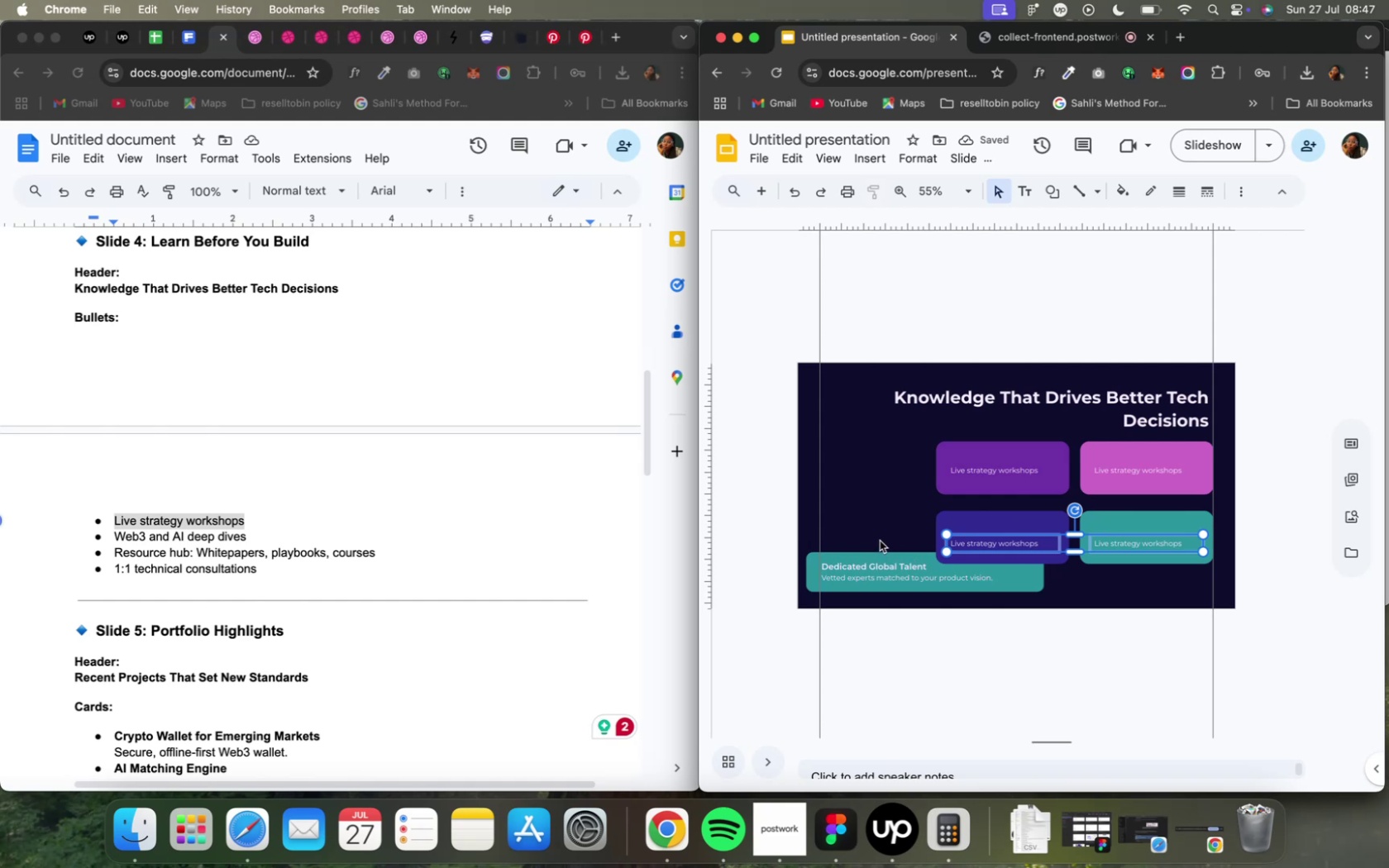 
wait(5.98)
 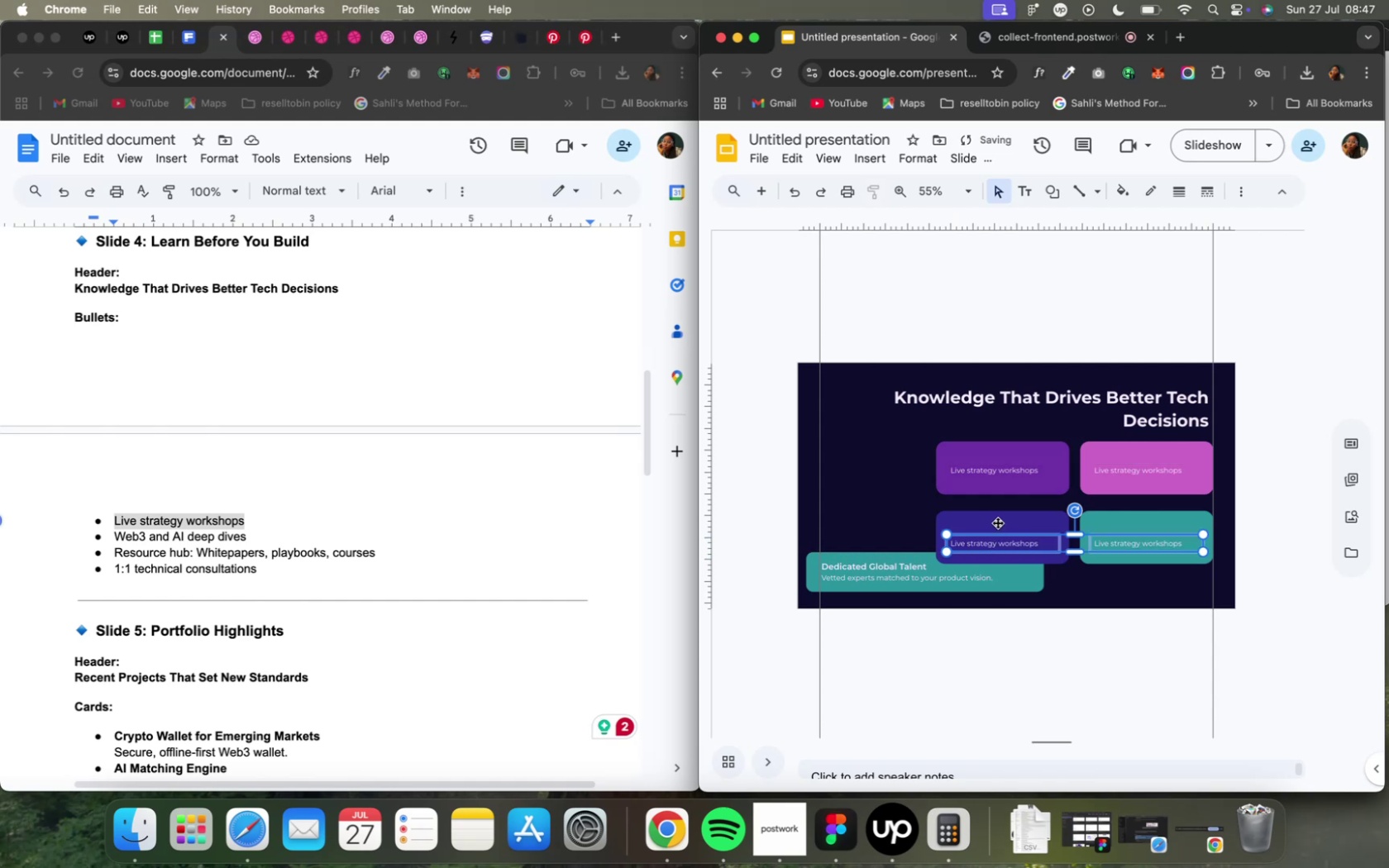 
key(Backspace)
 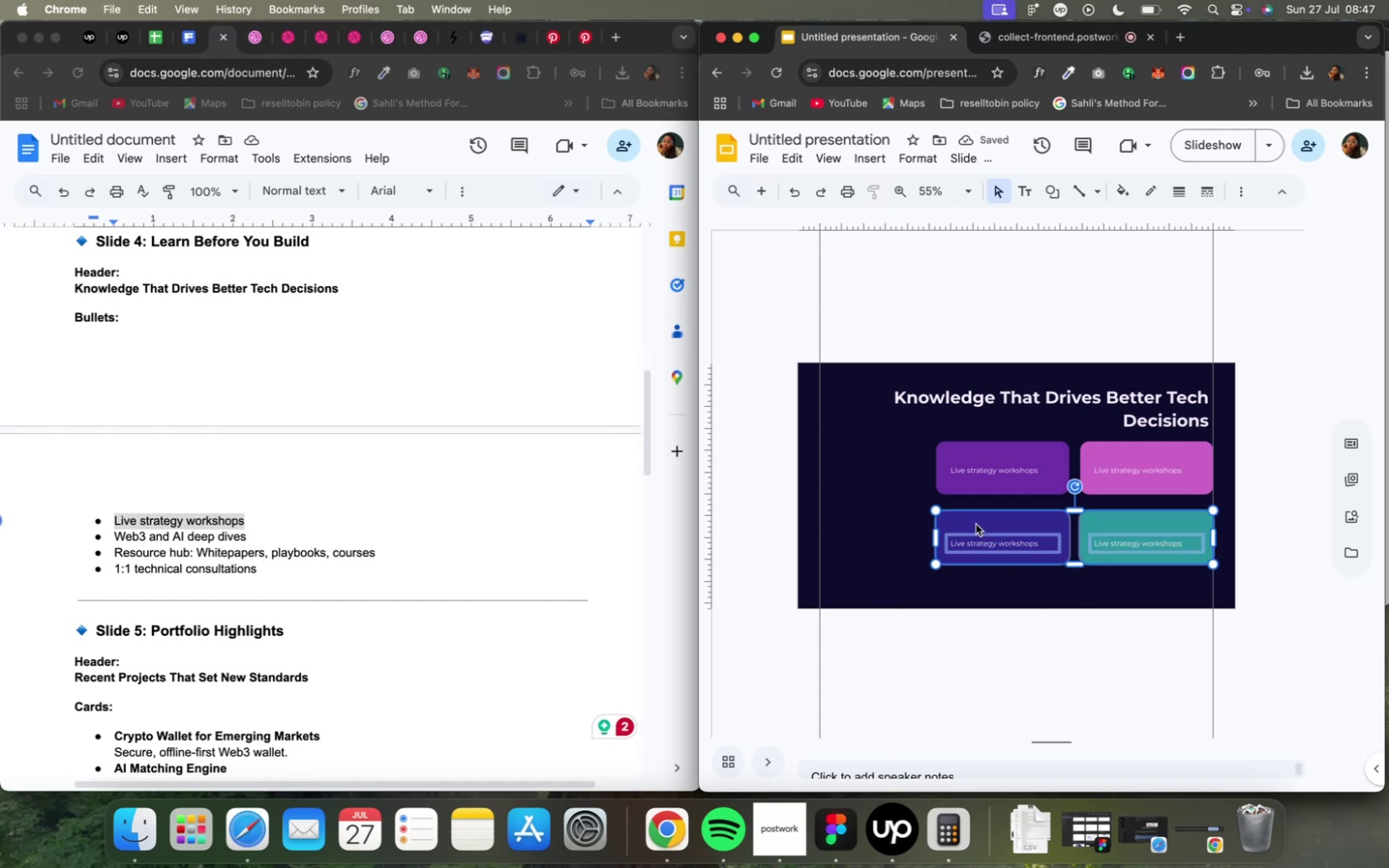 
wait(5.32)
 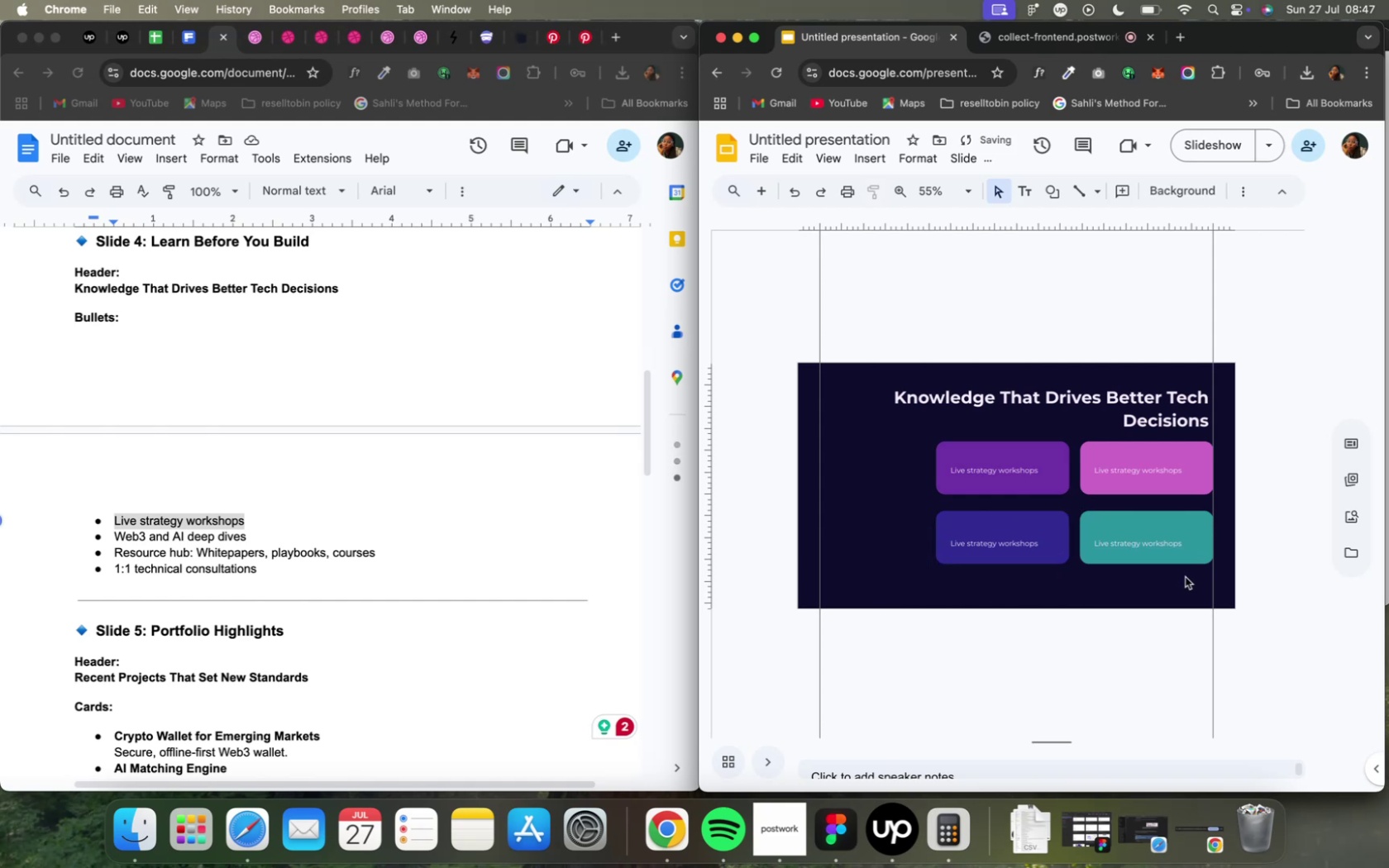 
key(ArrowDown)
 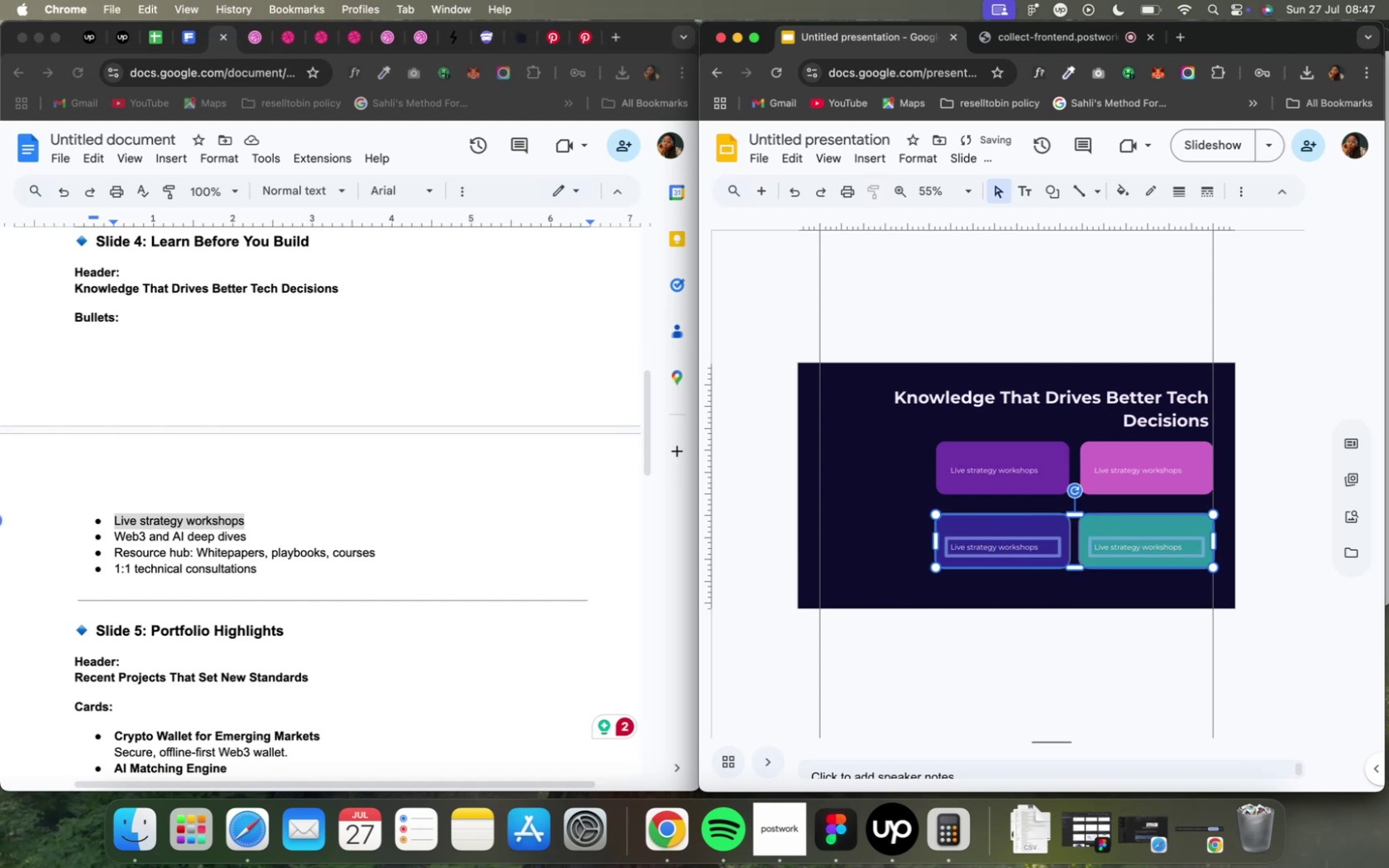 
key(ArrowDown)
 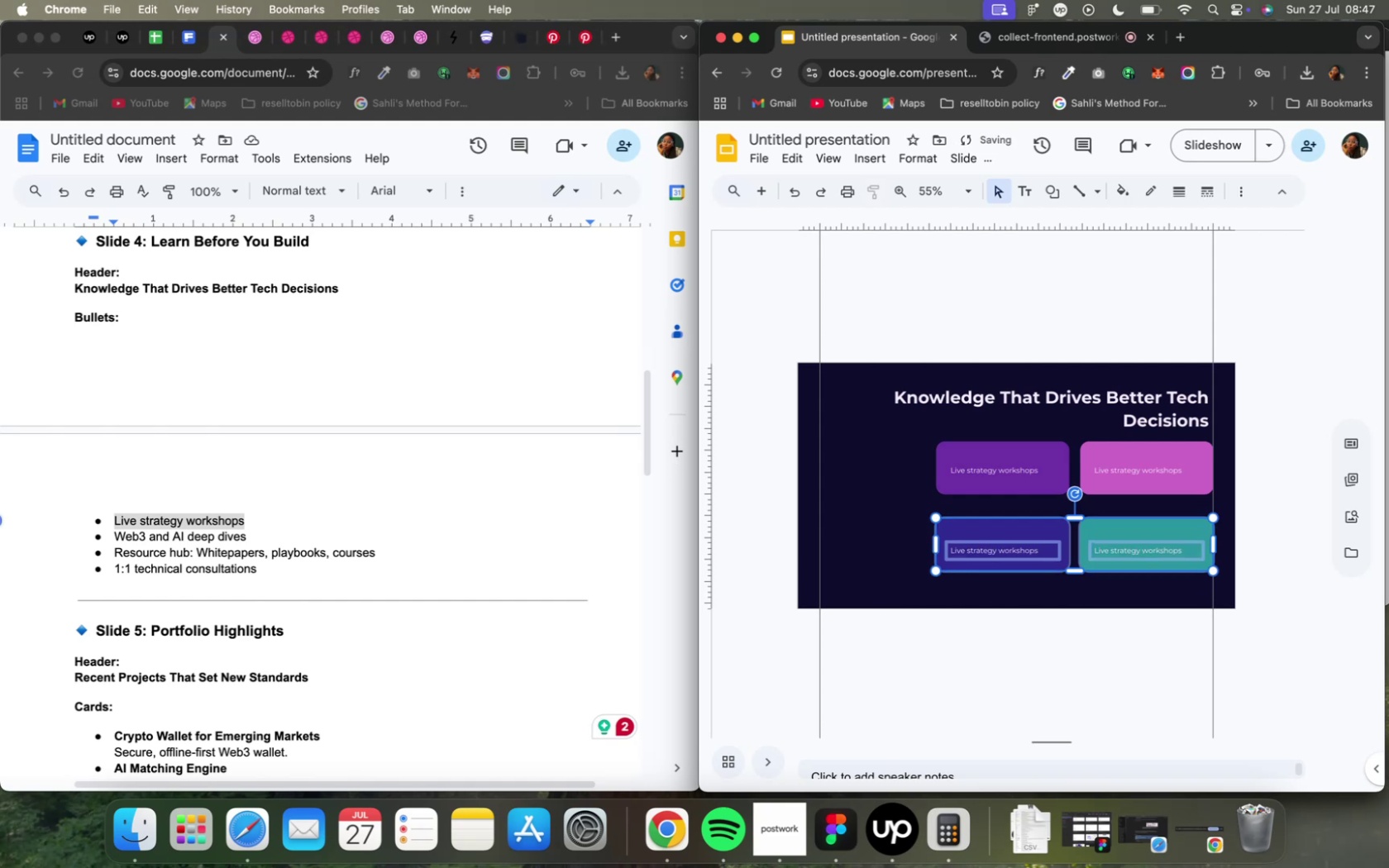 
key(ArrowDown)
 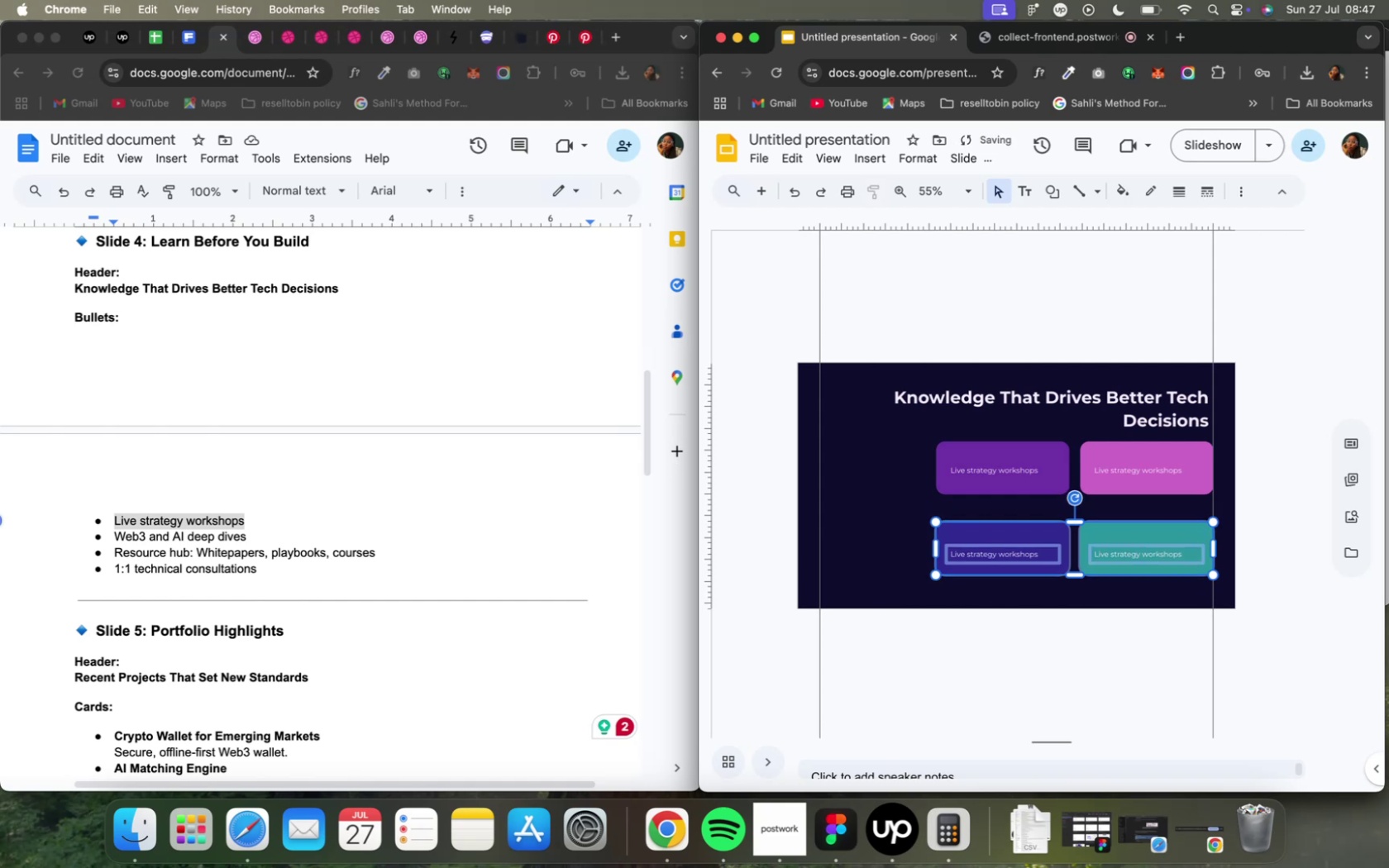 
key(ArrowDown)
 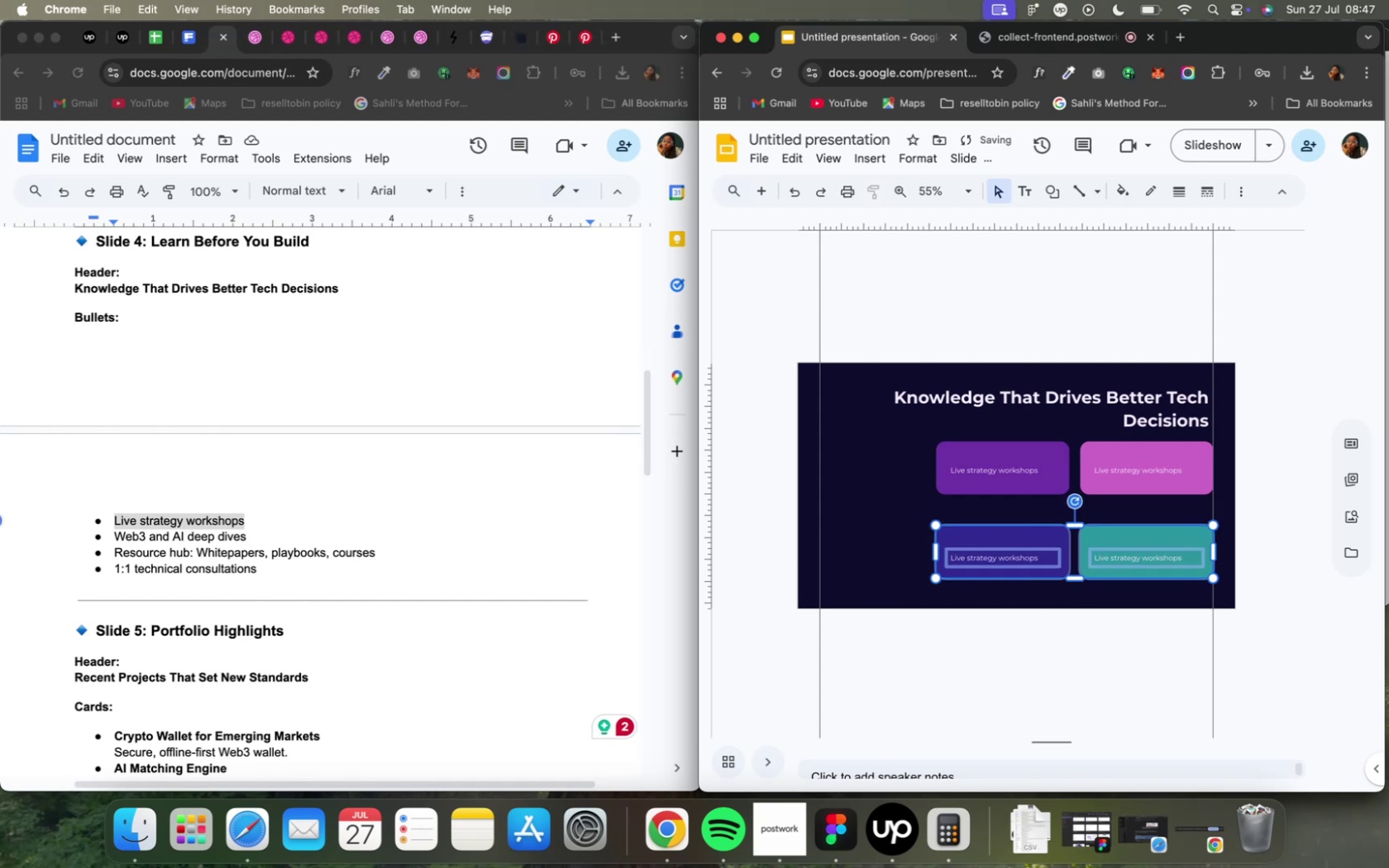 
key(ArrowDown)
 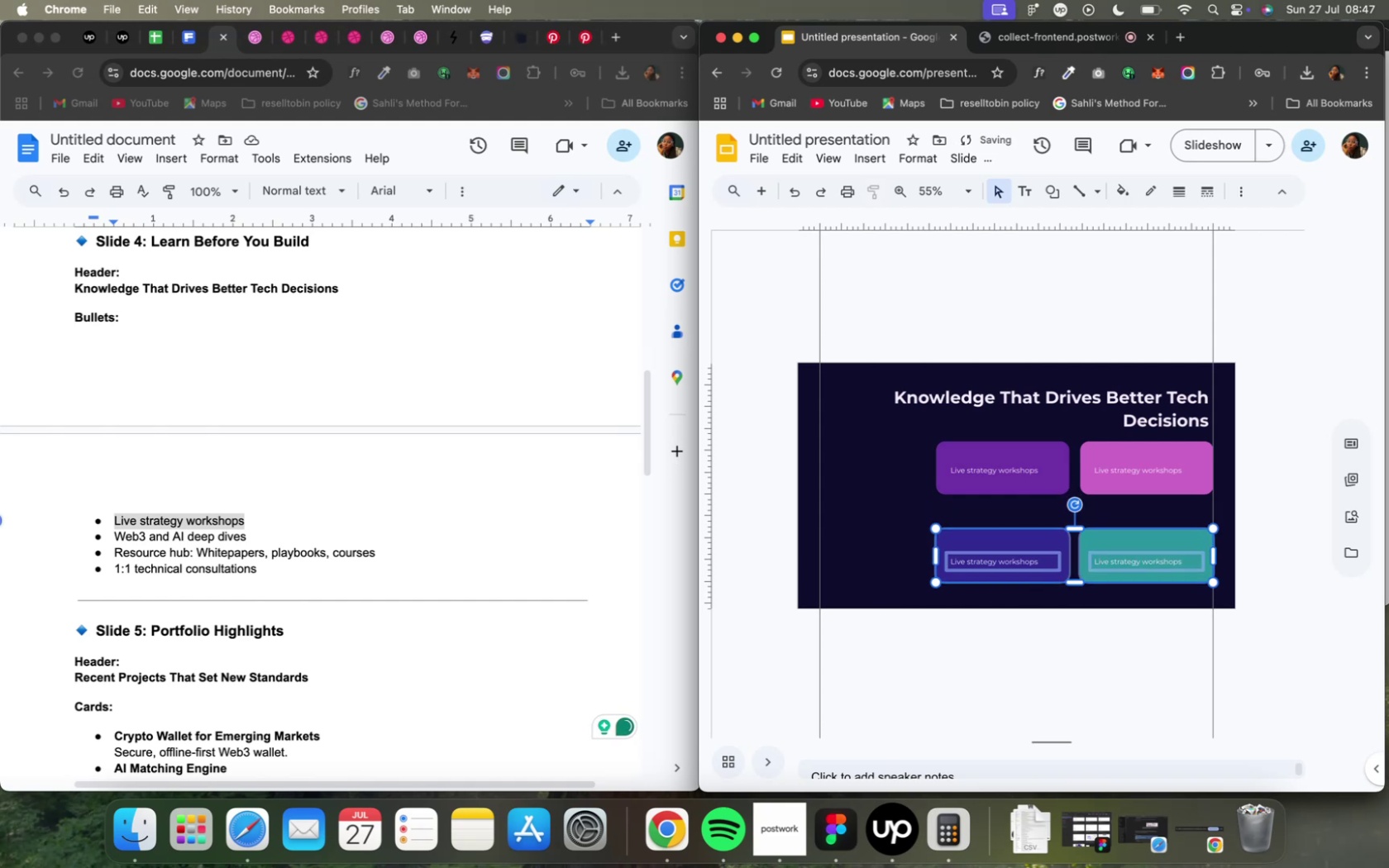 
key(ArrowDown)
 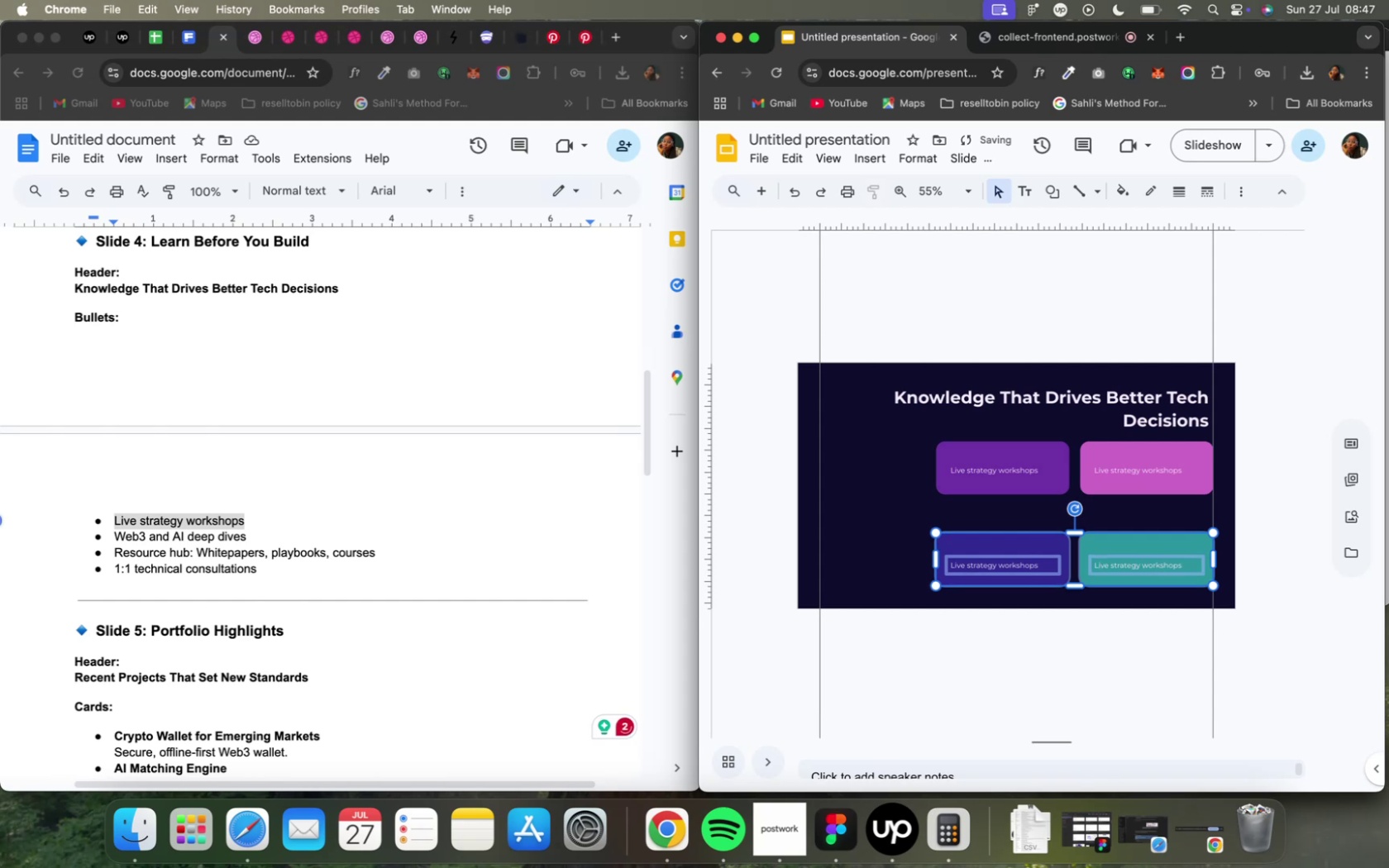 
key(ArrowDown)
 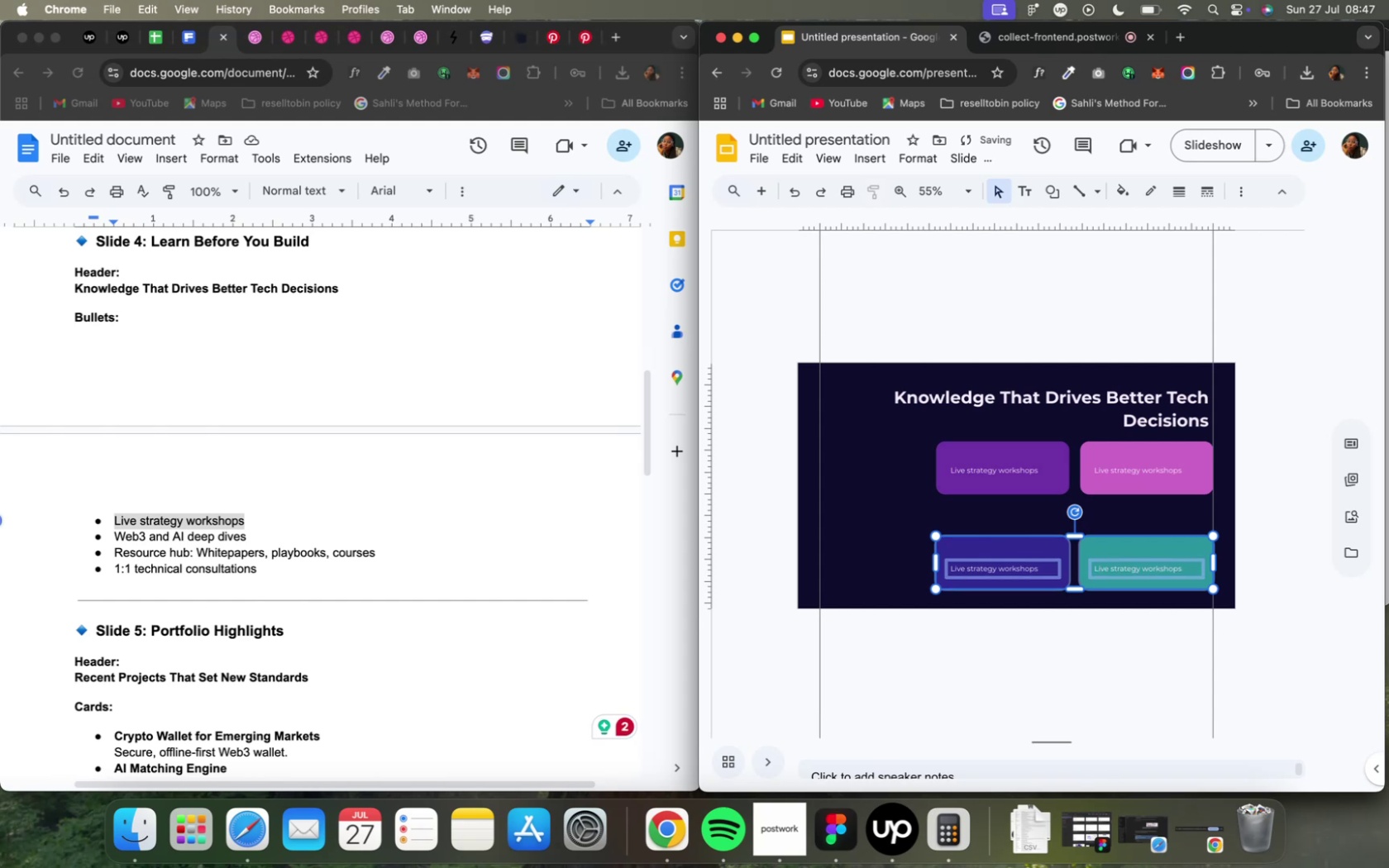 
key(ArrowDown)
 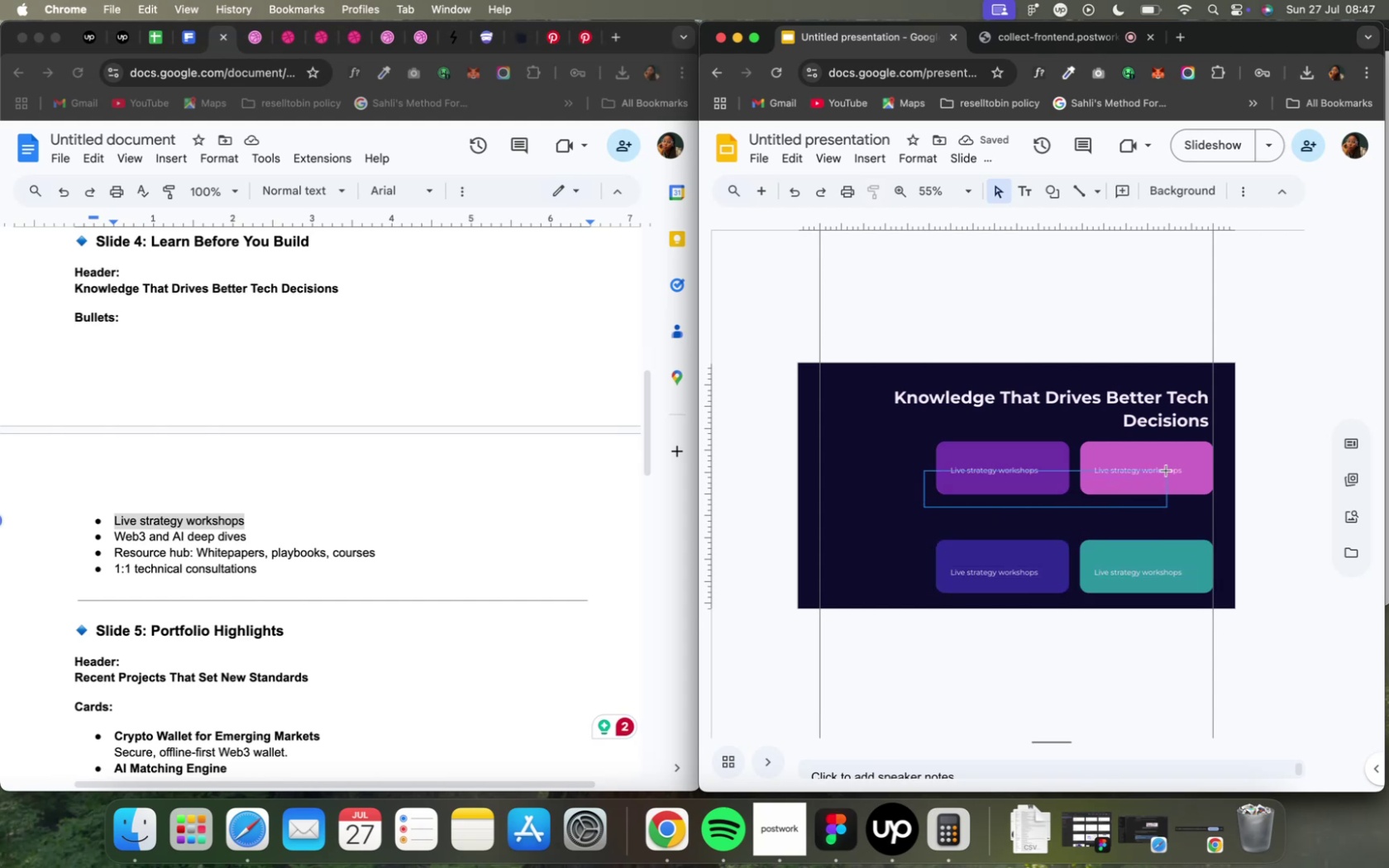 
key(ArrowDown)
 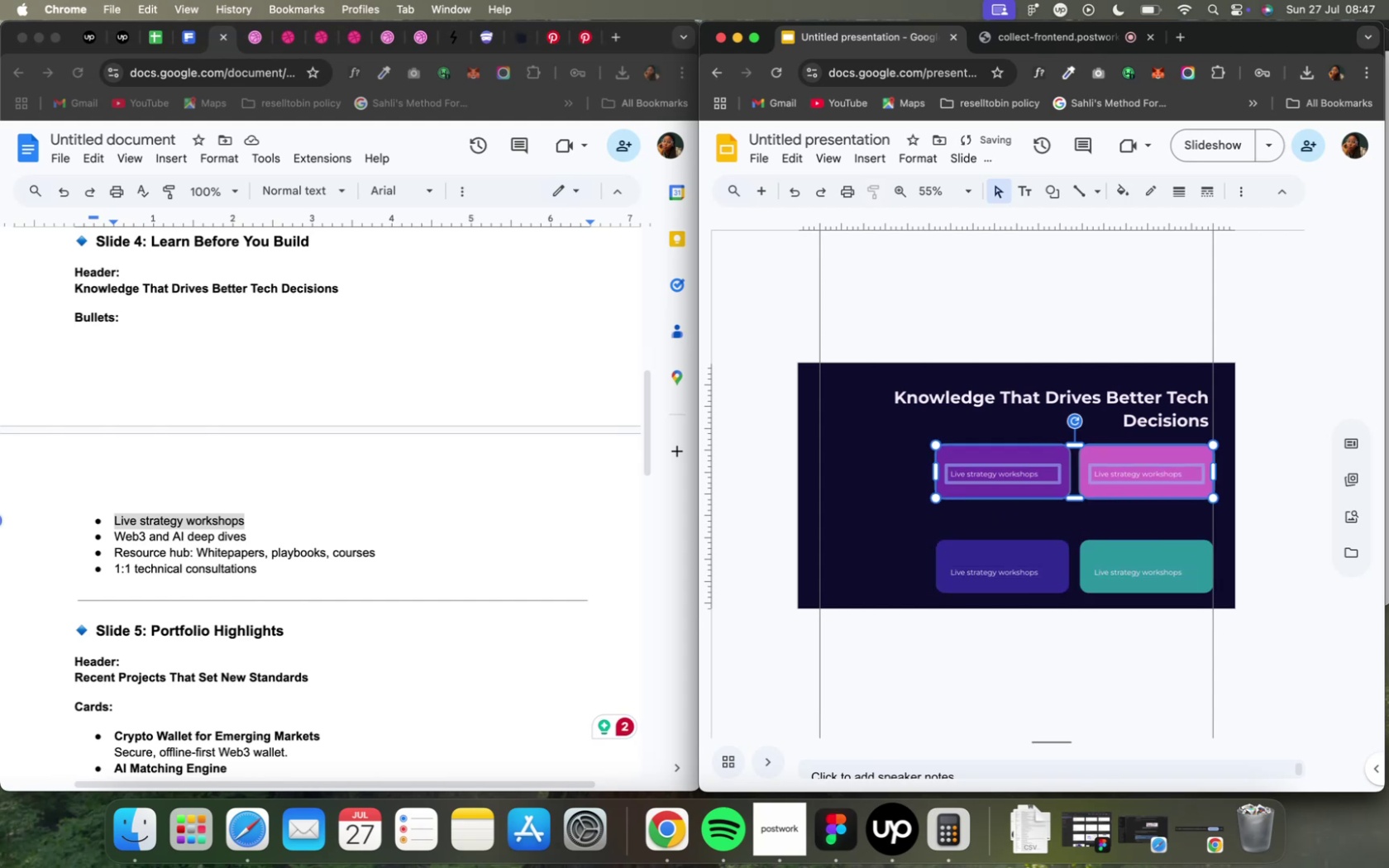 
key(ArrowDown)
 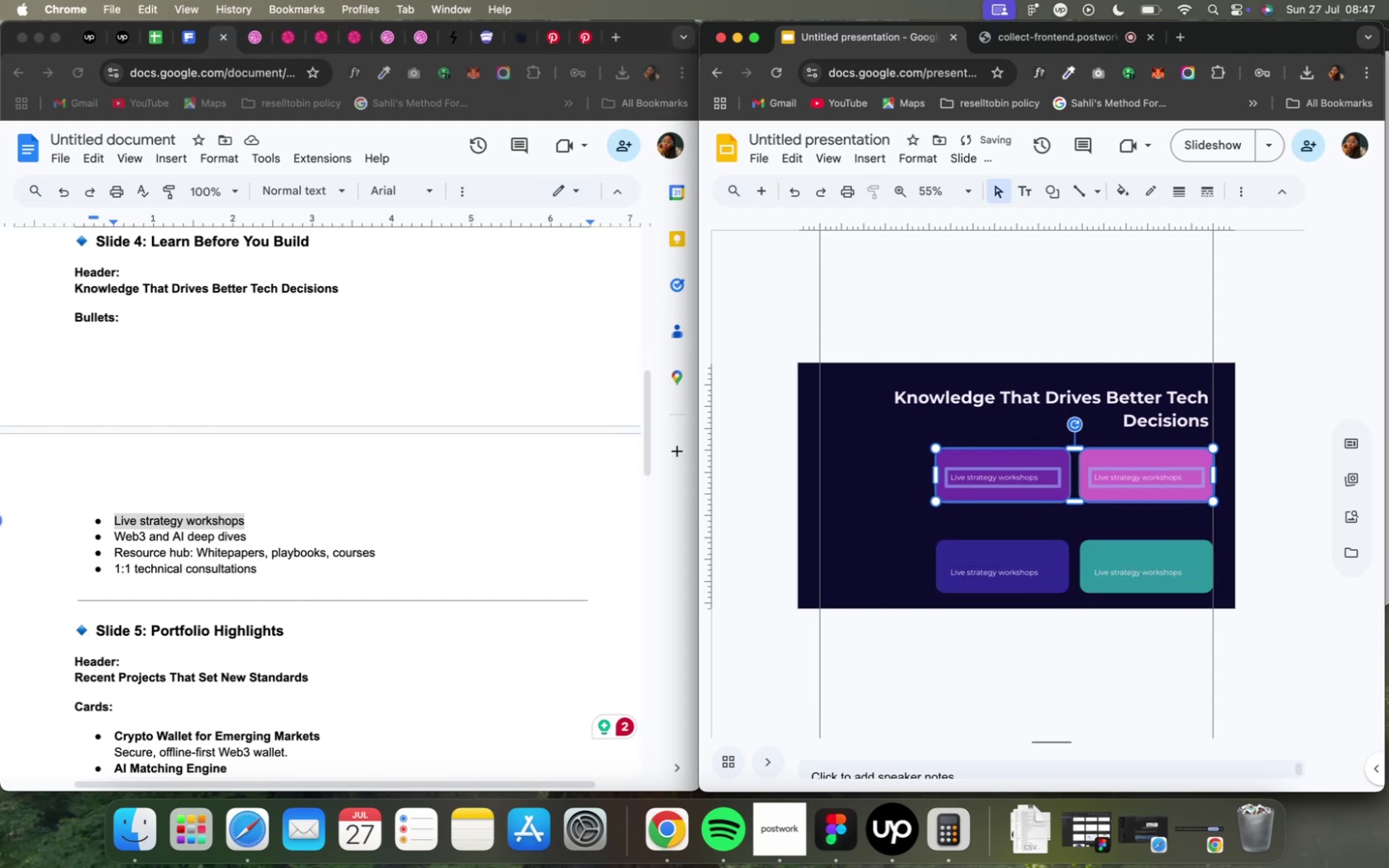 
key(ArrowDown)
 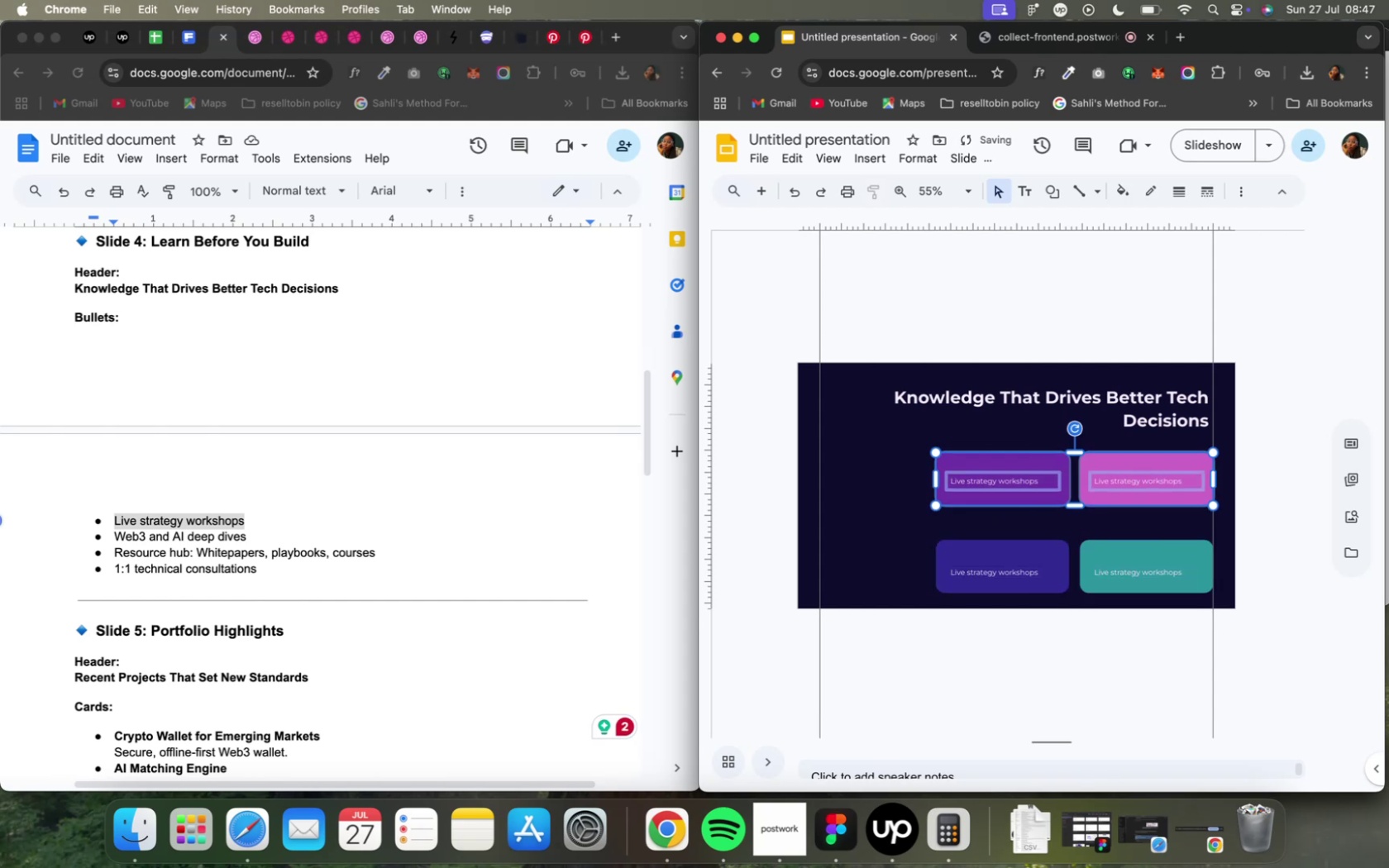 
key(ArrowDown)
 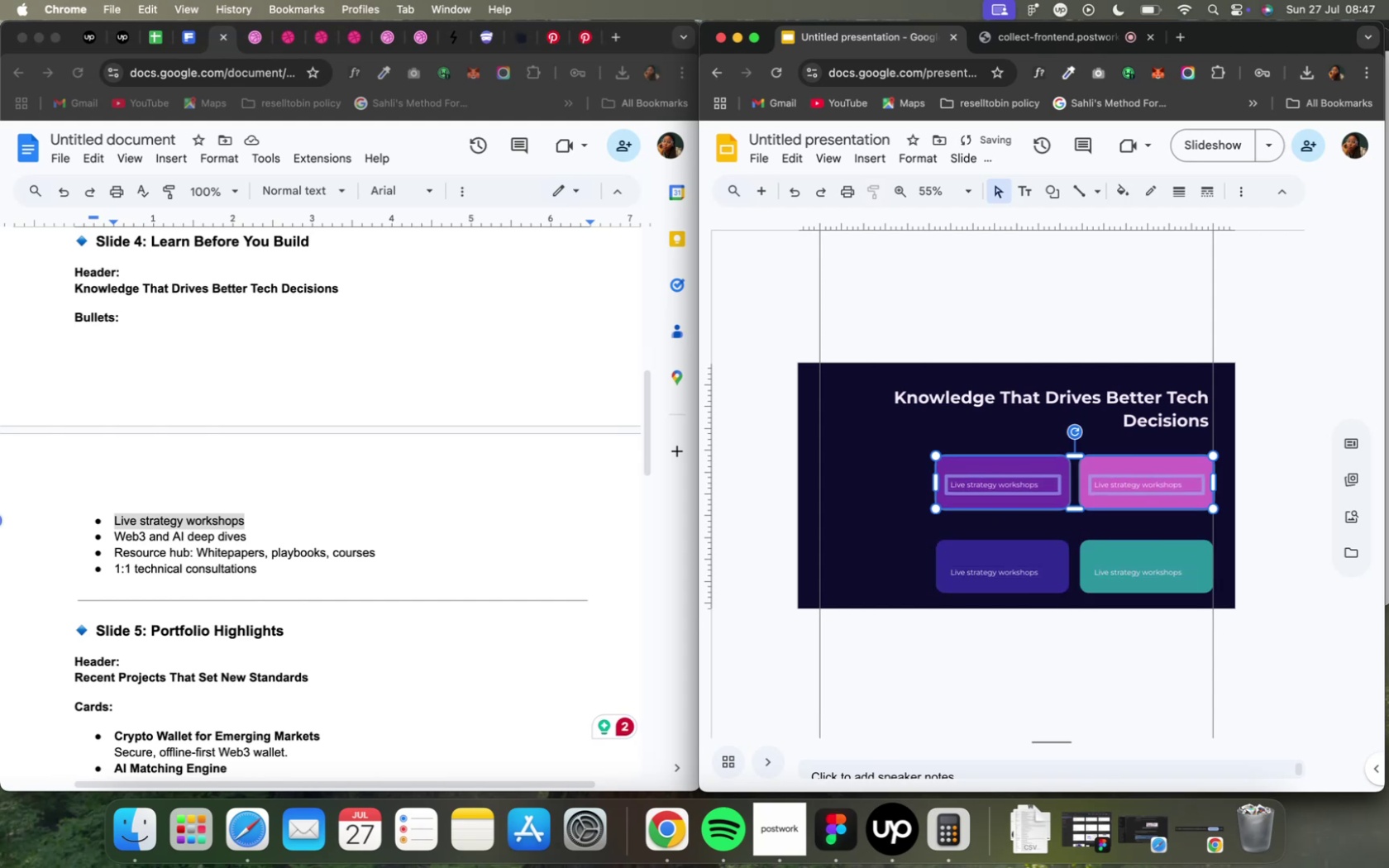 
key(ArrowDown)
 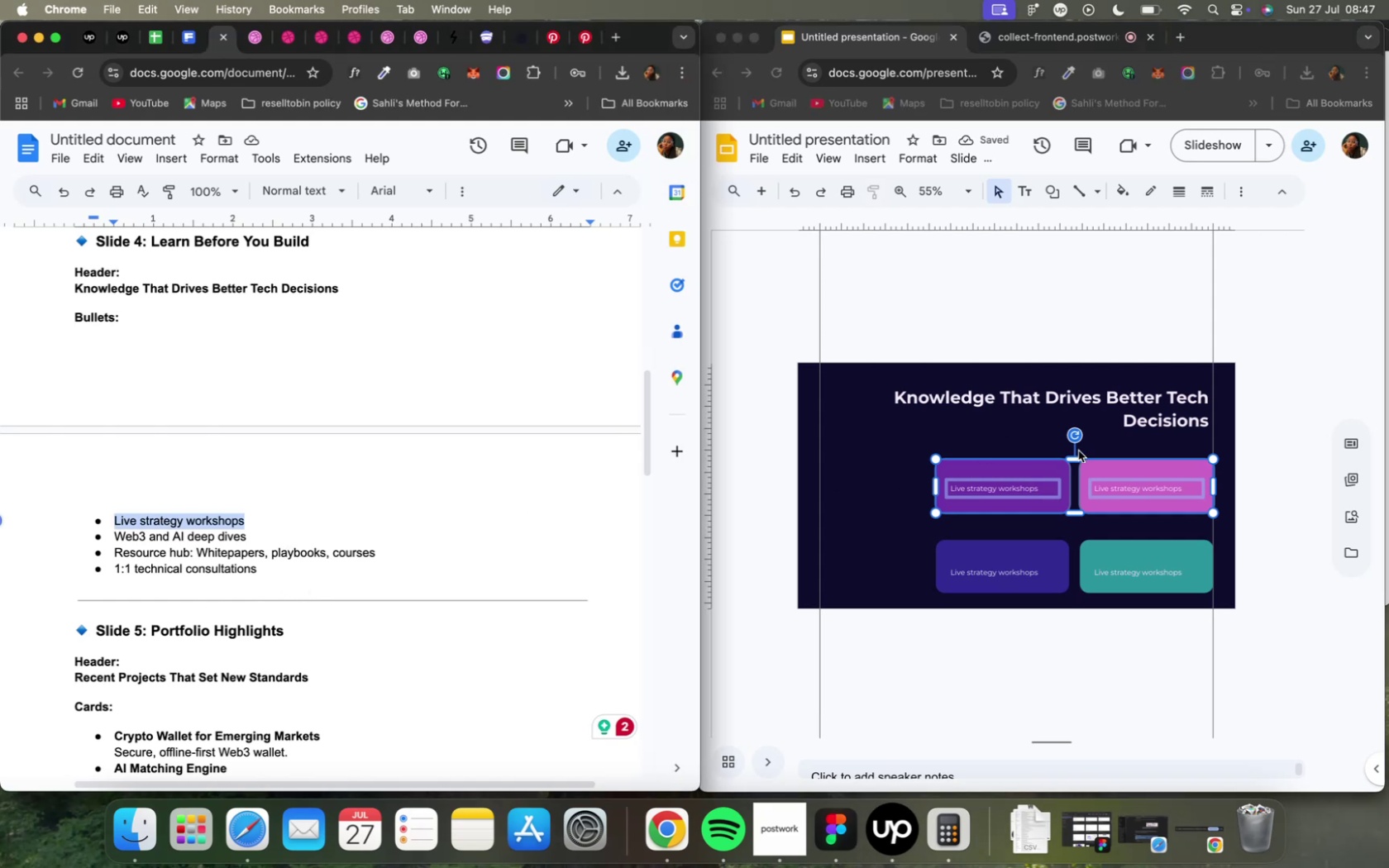 
wait(5.59)
 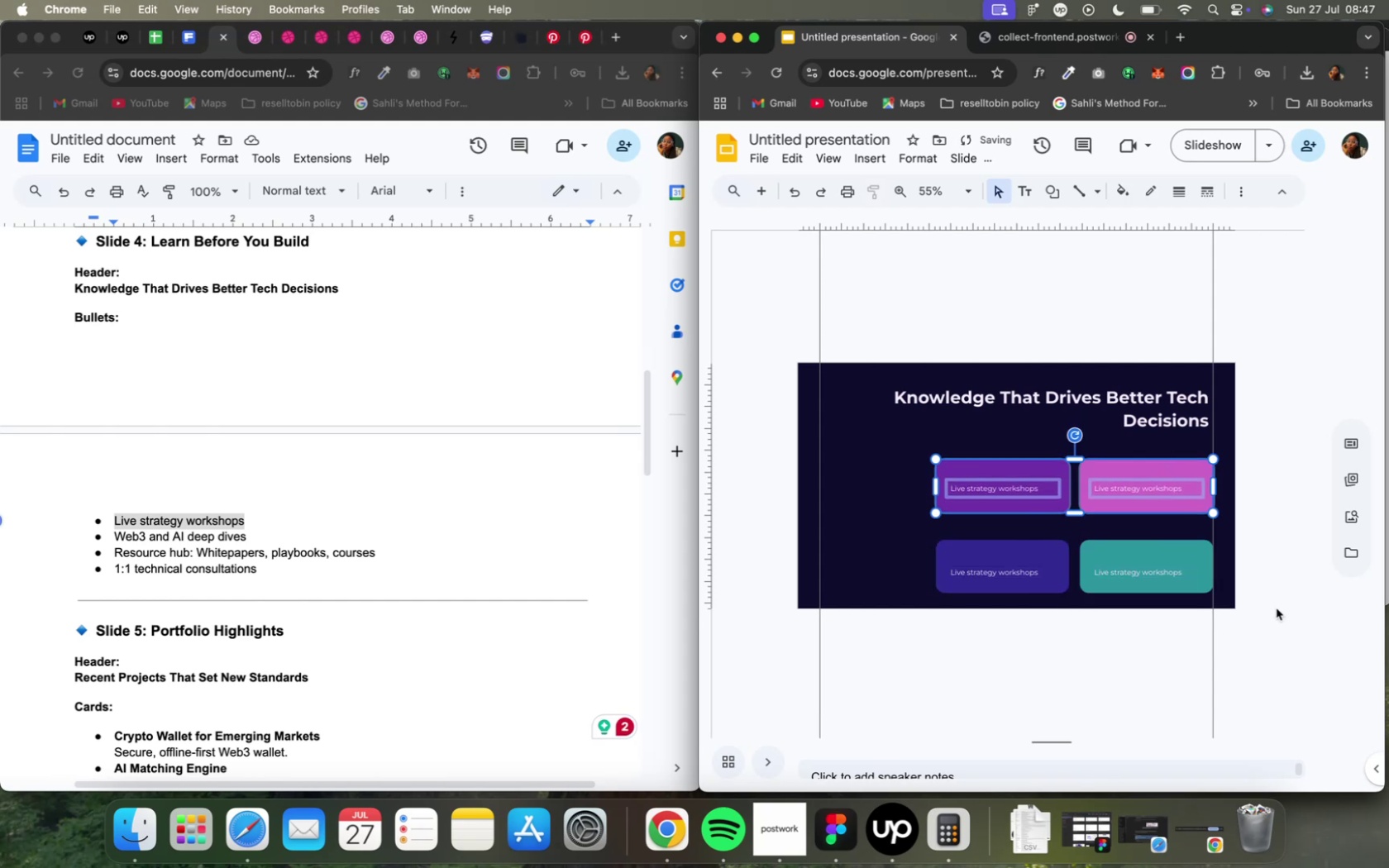 
left_click([1053, 493])
 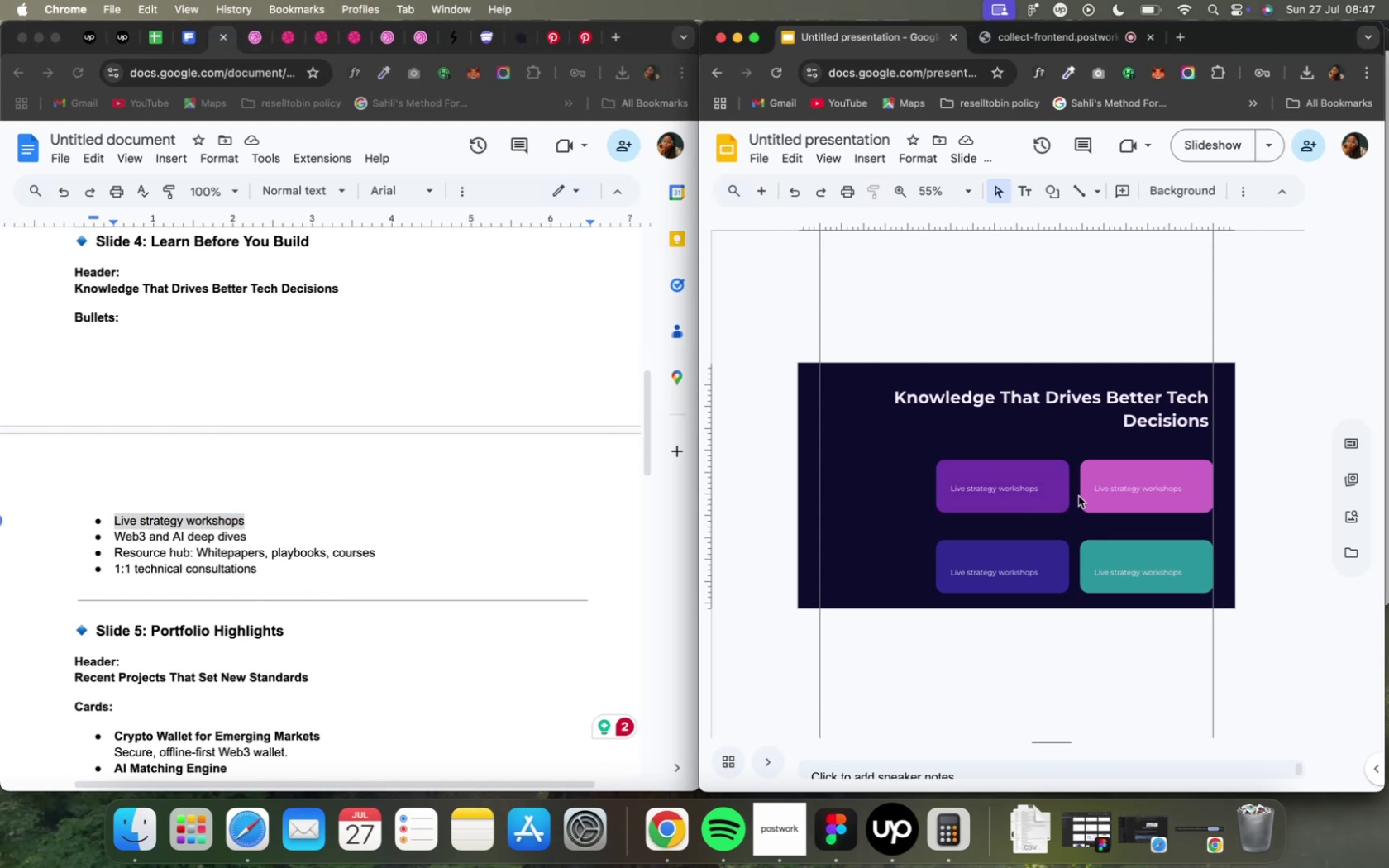 
left_click([1012, 489])
 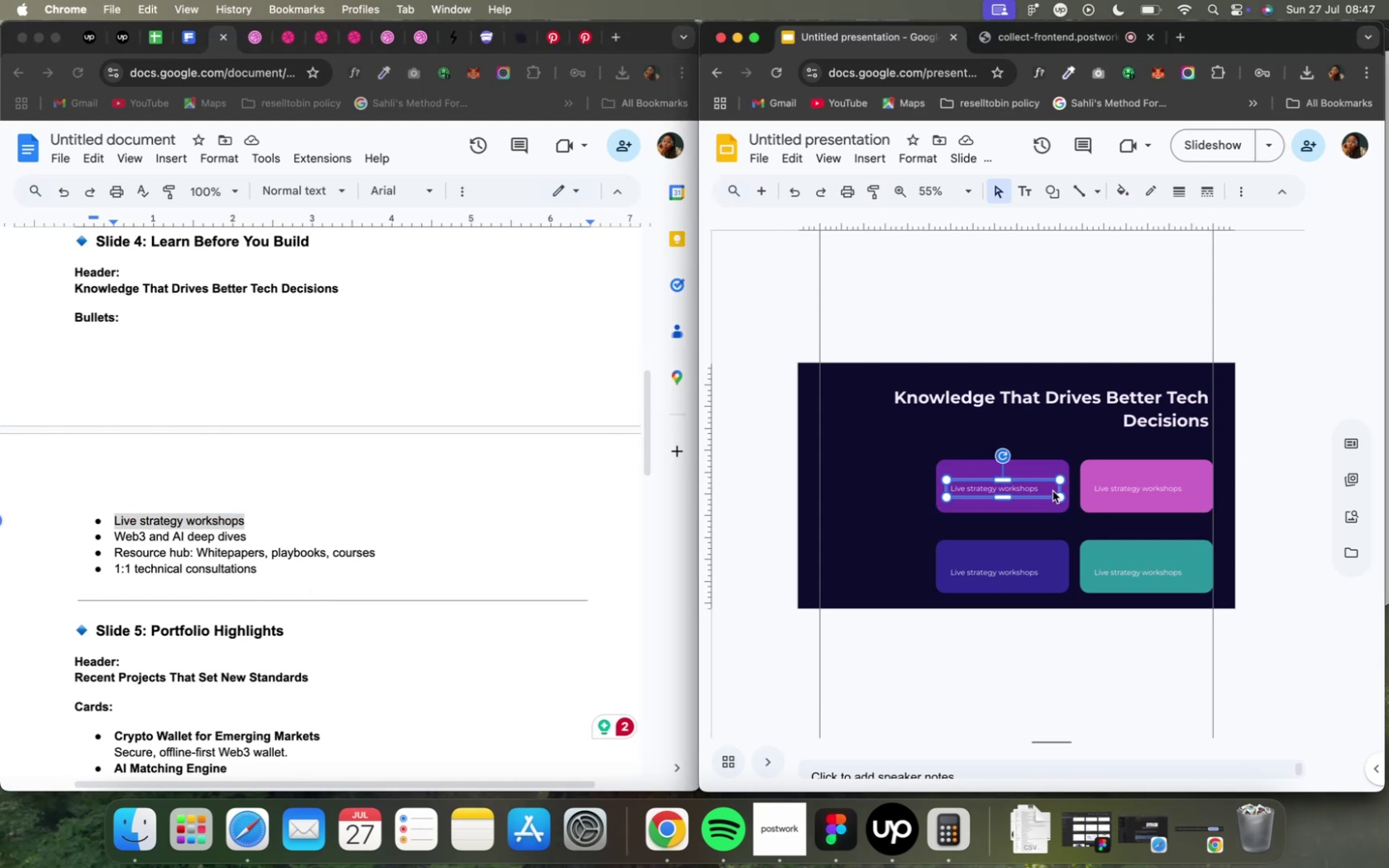 
hold_key(key=ShiftLeft, duration=1.47)
left_click([1129, 492])
 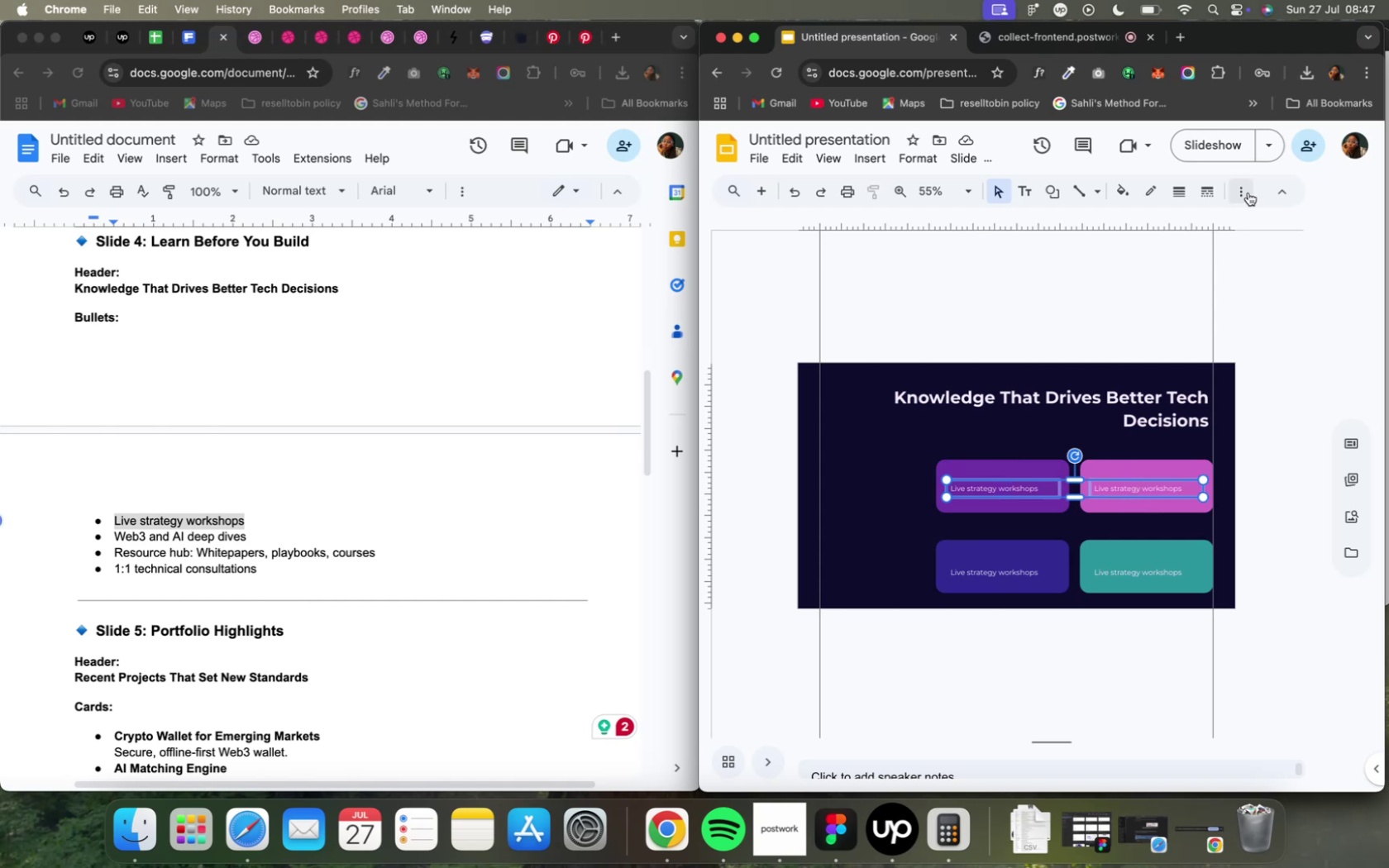 
mouse_move([1075, 248])
 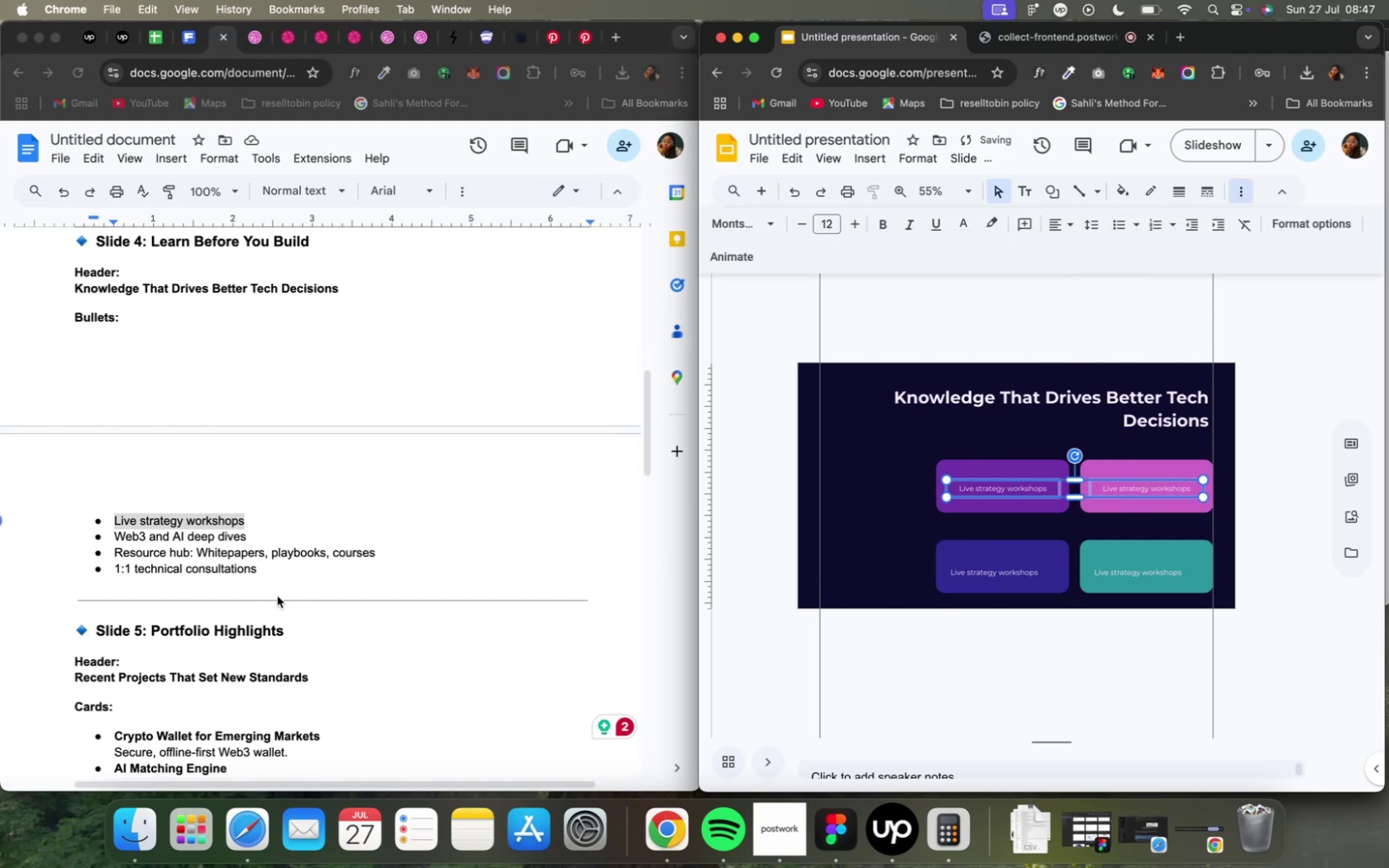 
left_click([260, 540])
 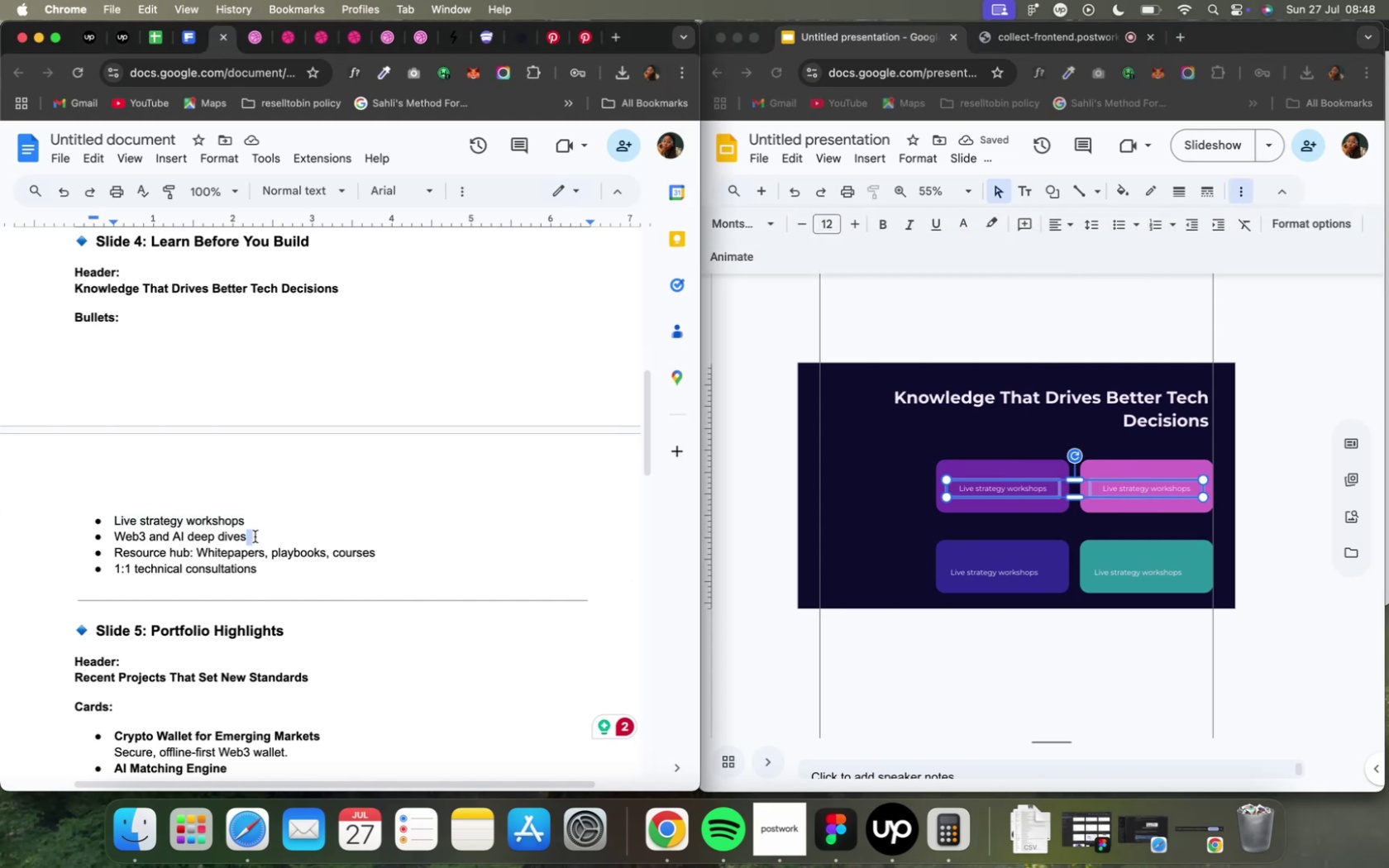 
left_click([254, 537])
 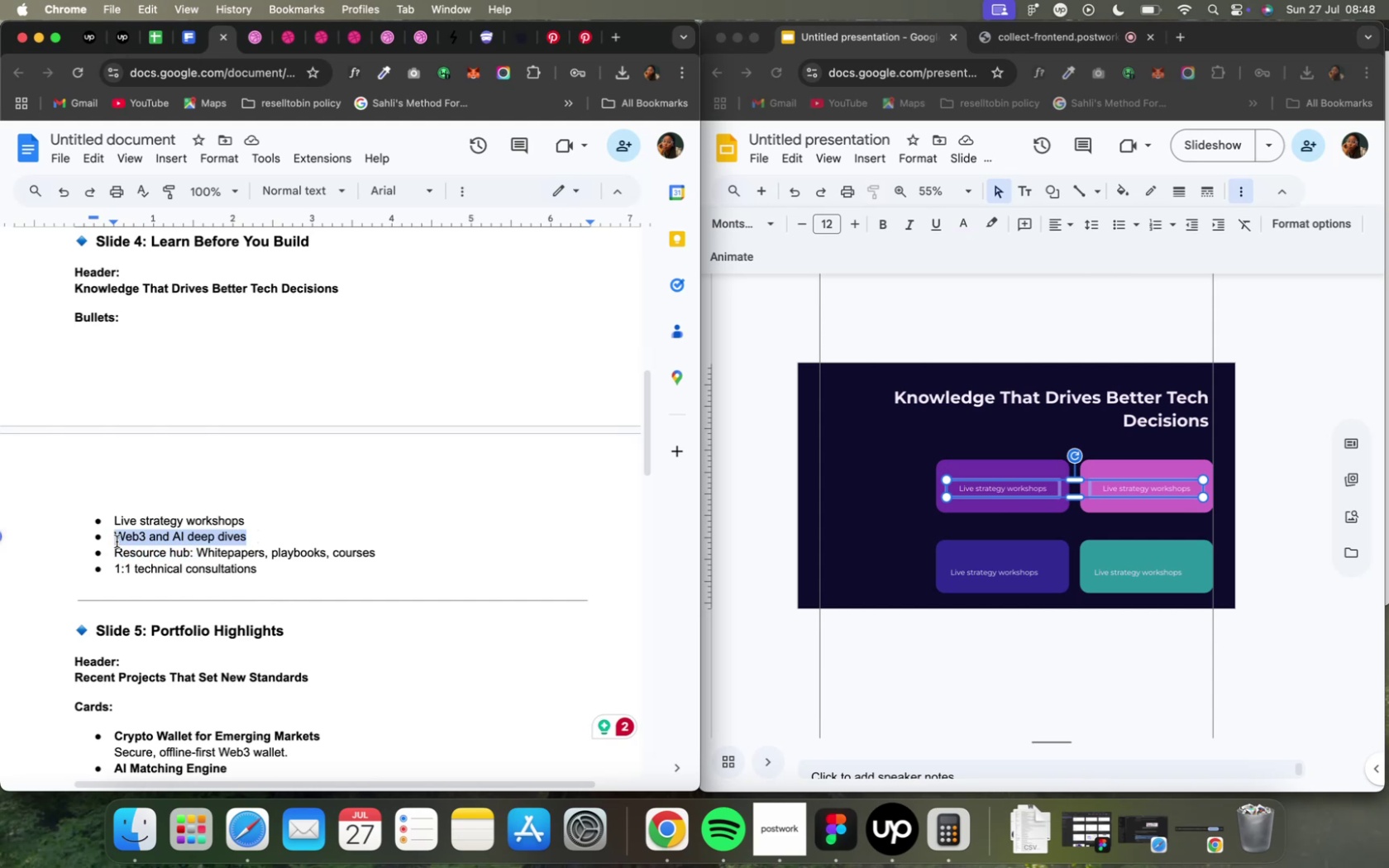 
key(Meta+C)
 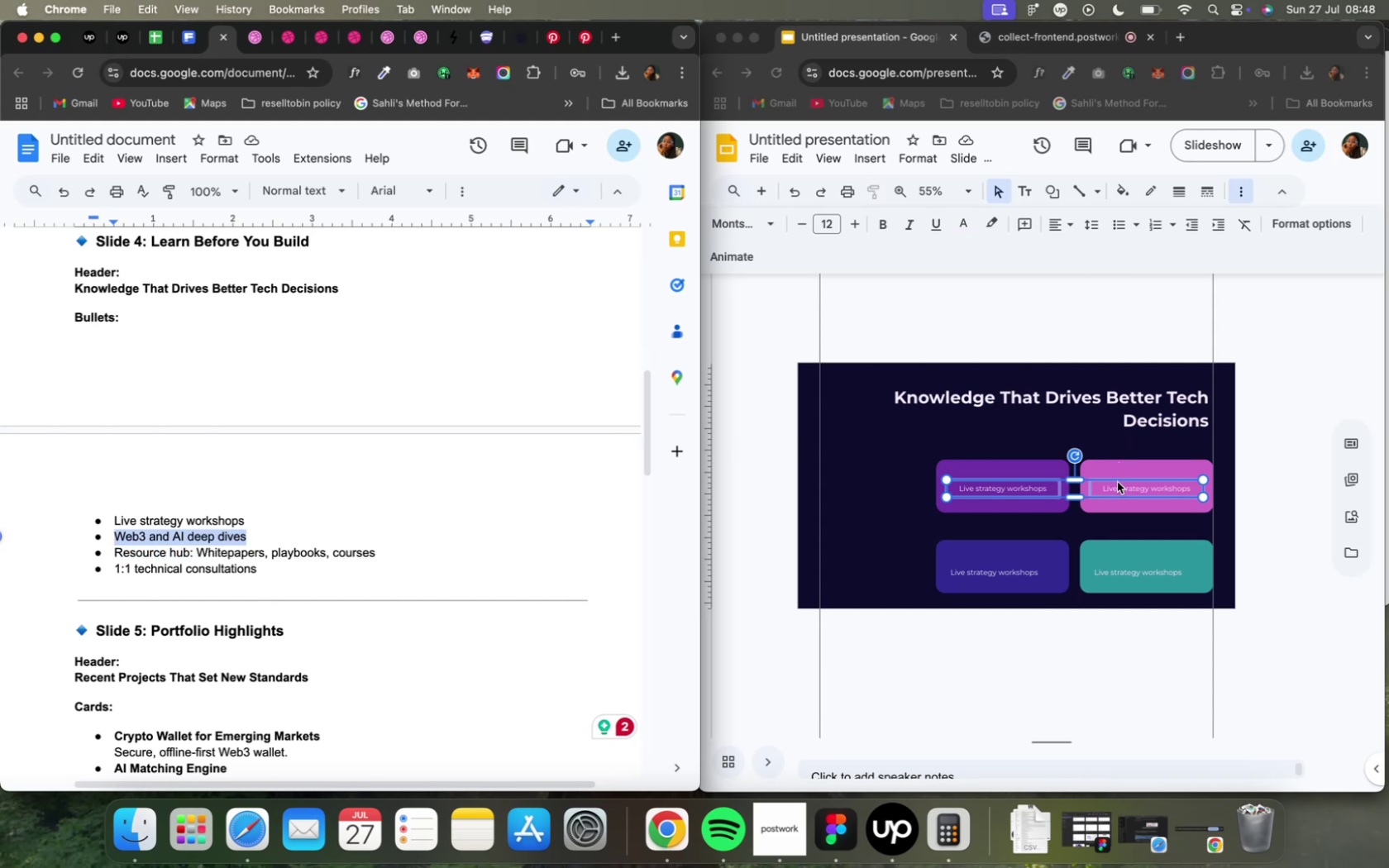 
double_click([1116, 485])
 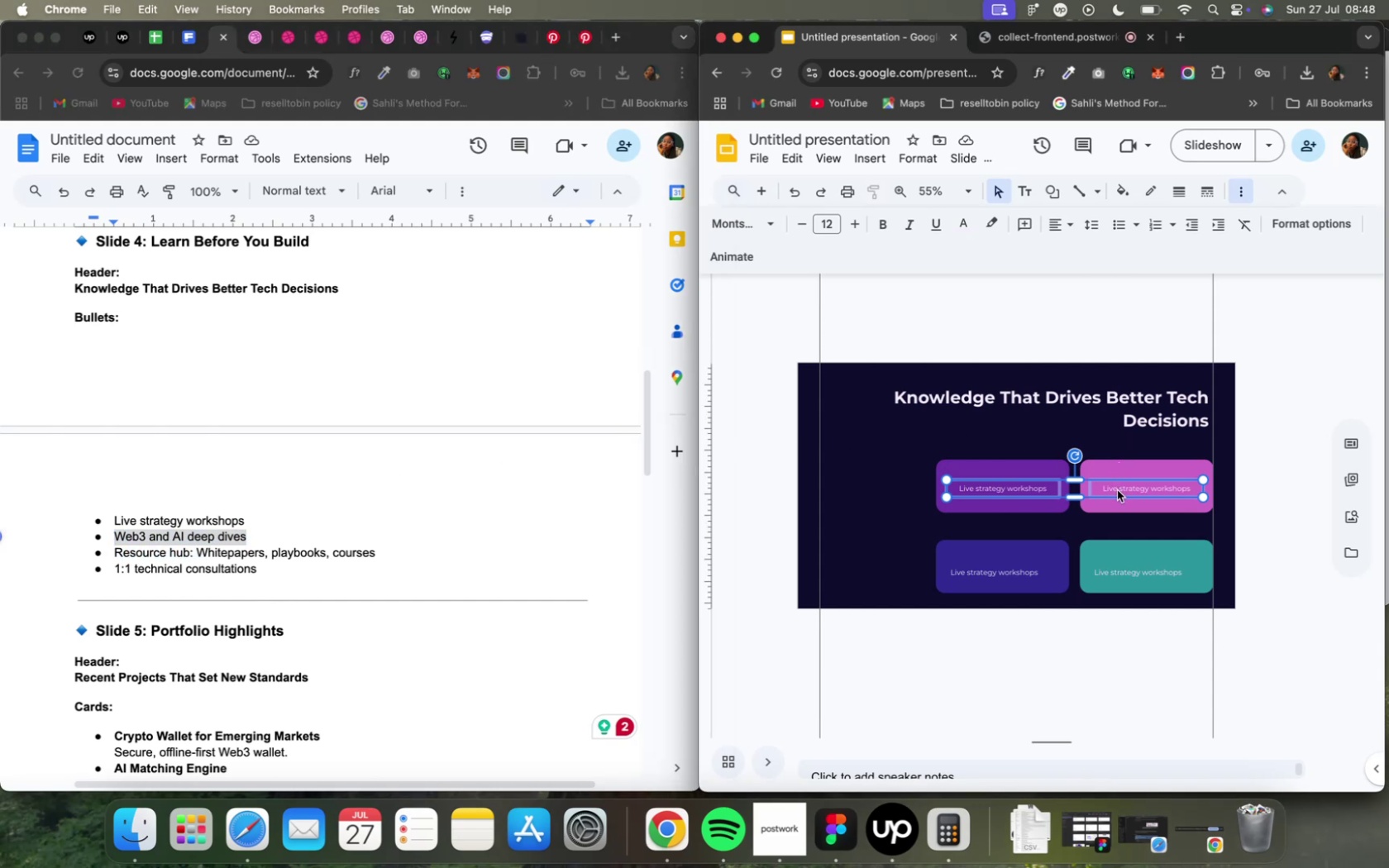 
double_click([1116, 490])
 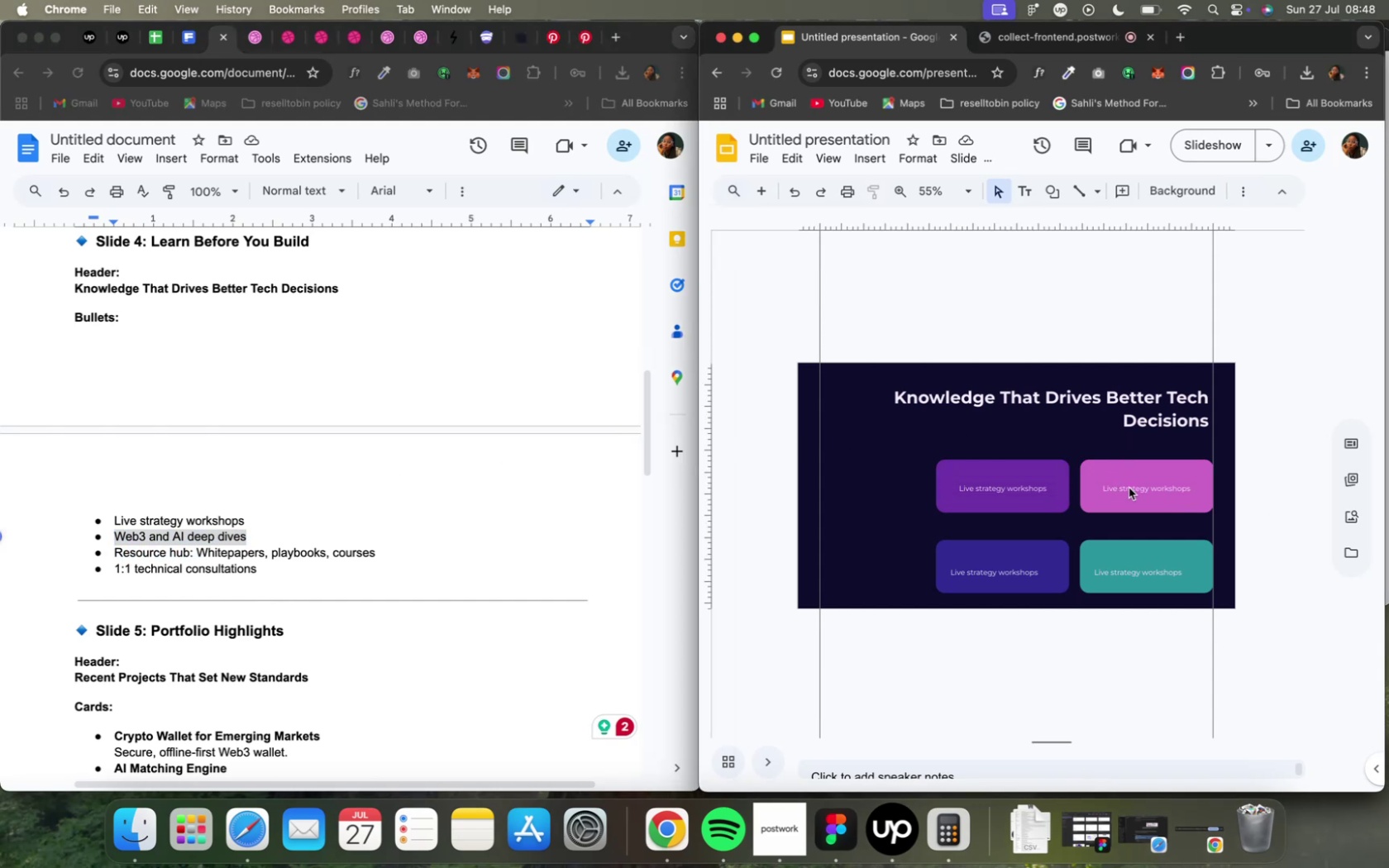 
double_click([1128, 487])
 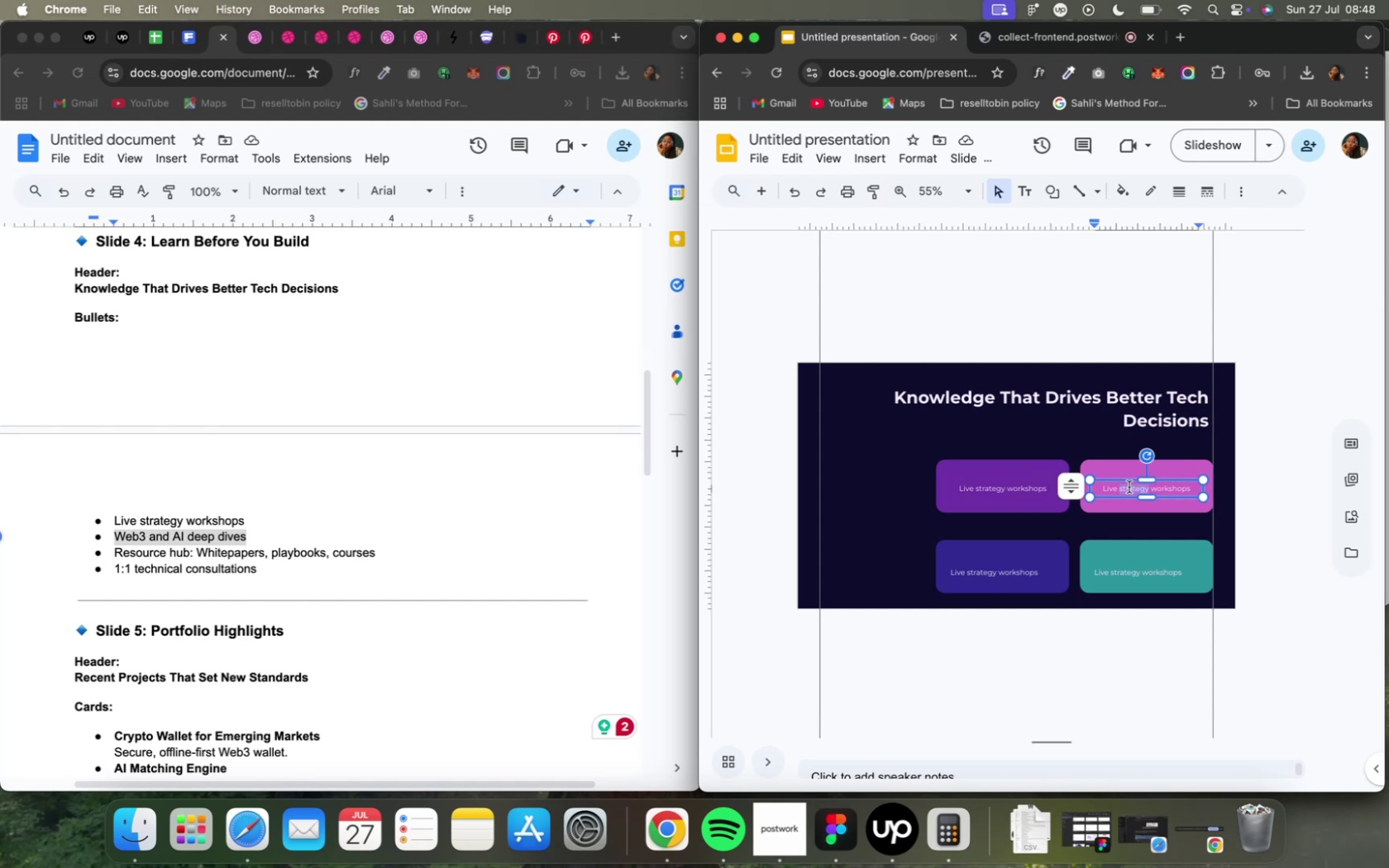 
key(Meta+A)
 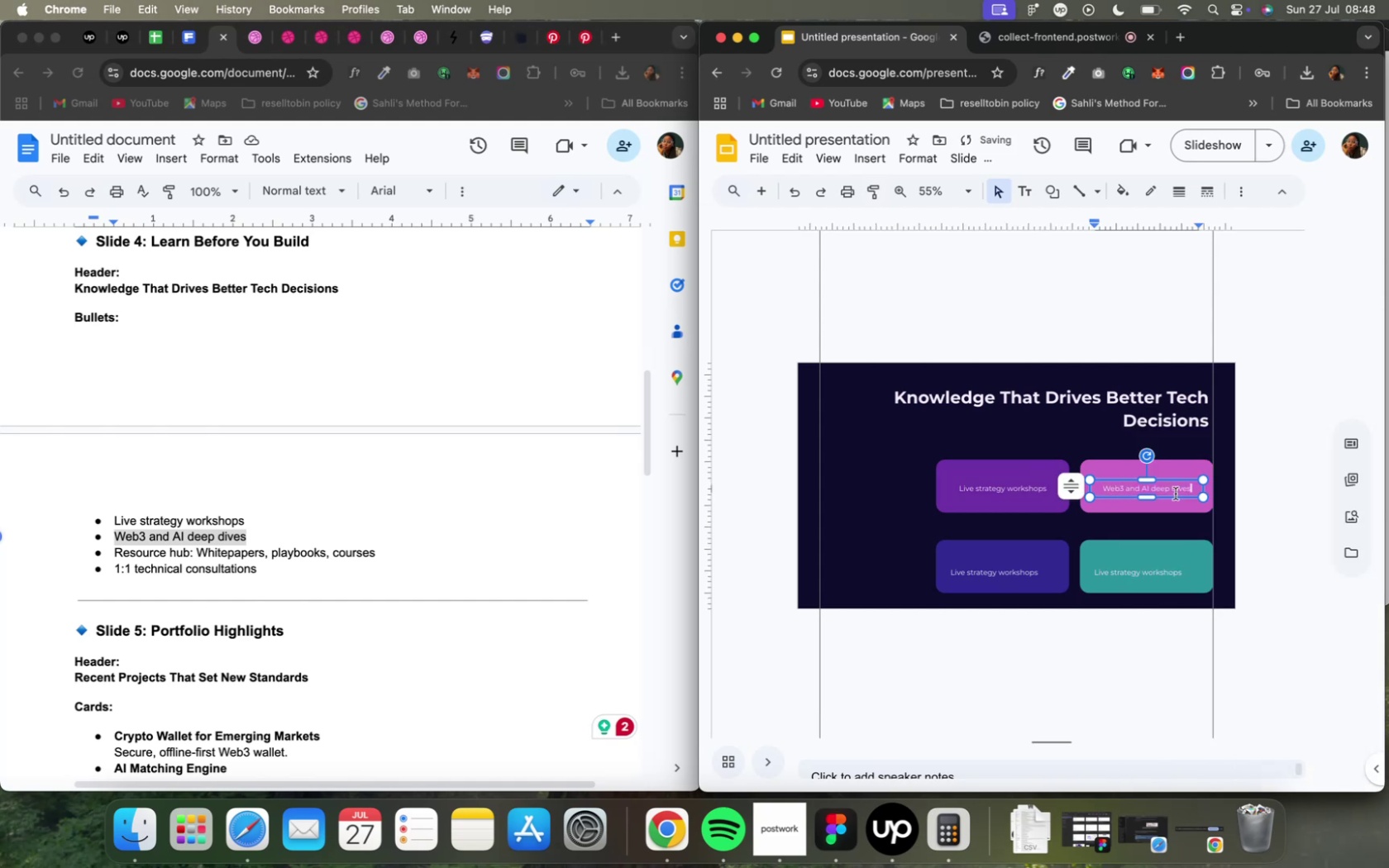 
wait(5.47)
 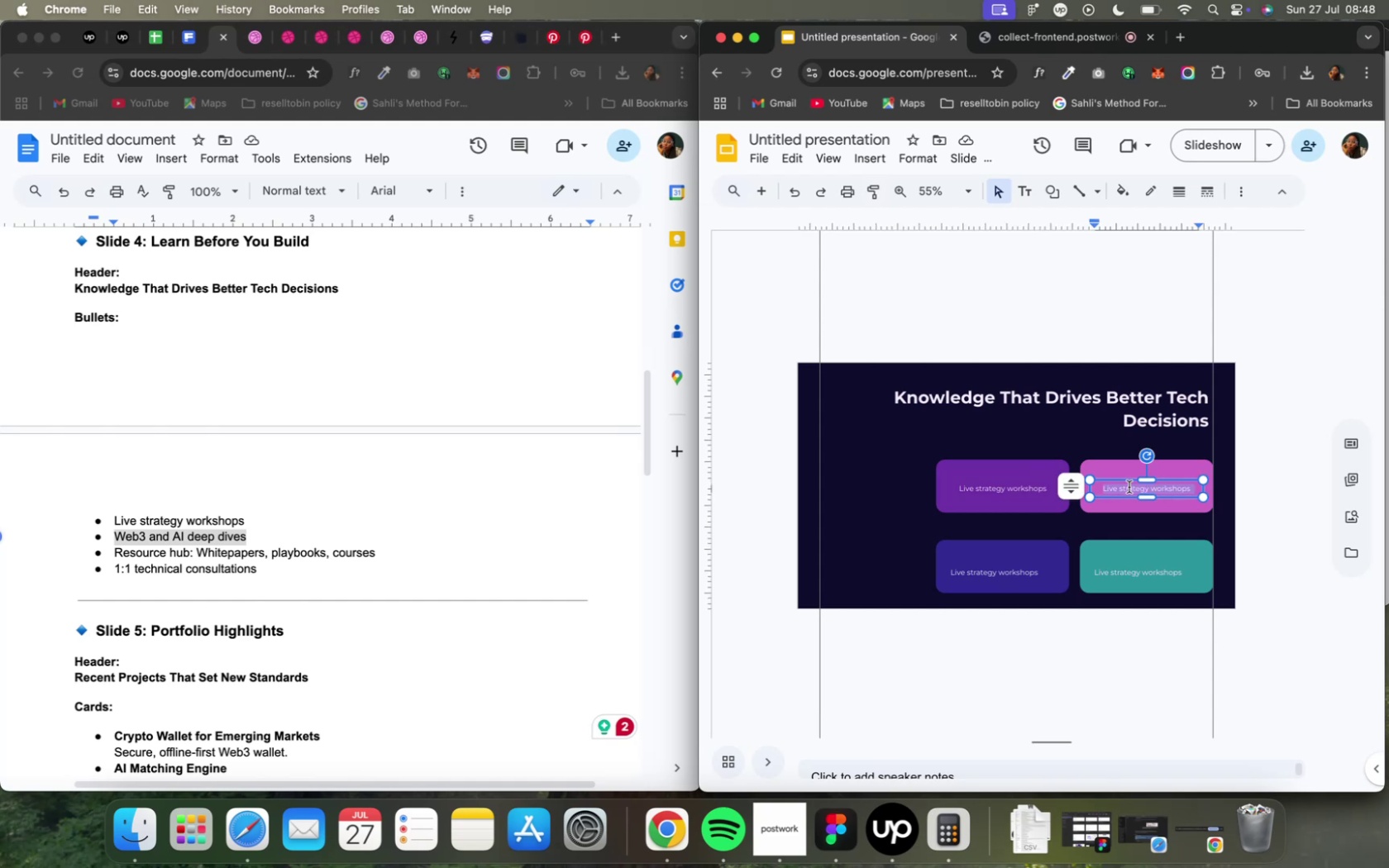 
key(Meta+CommandLeft)
 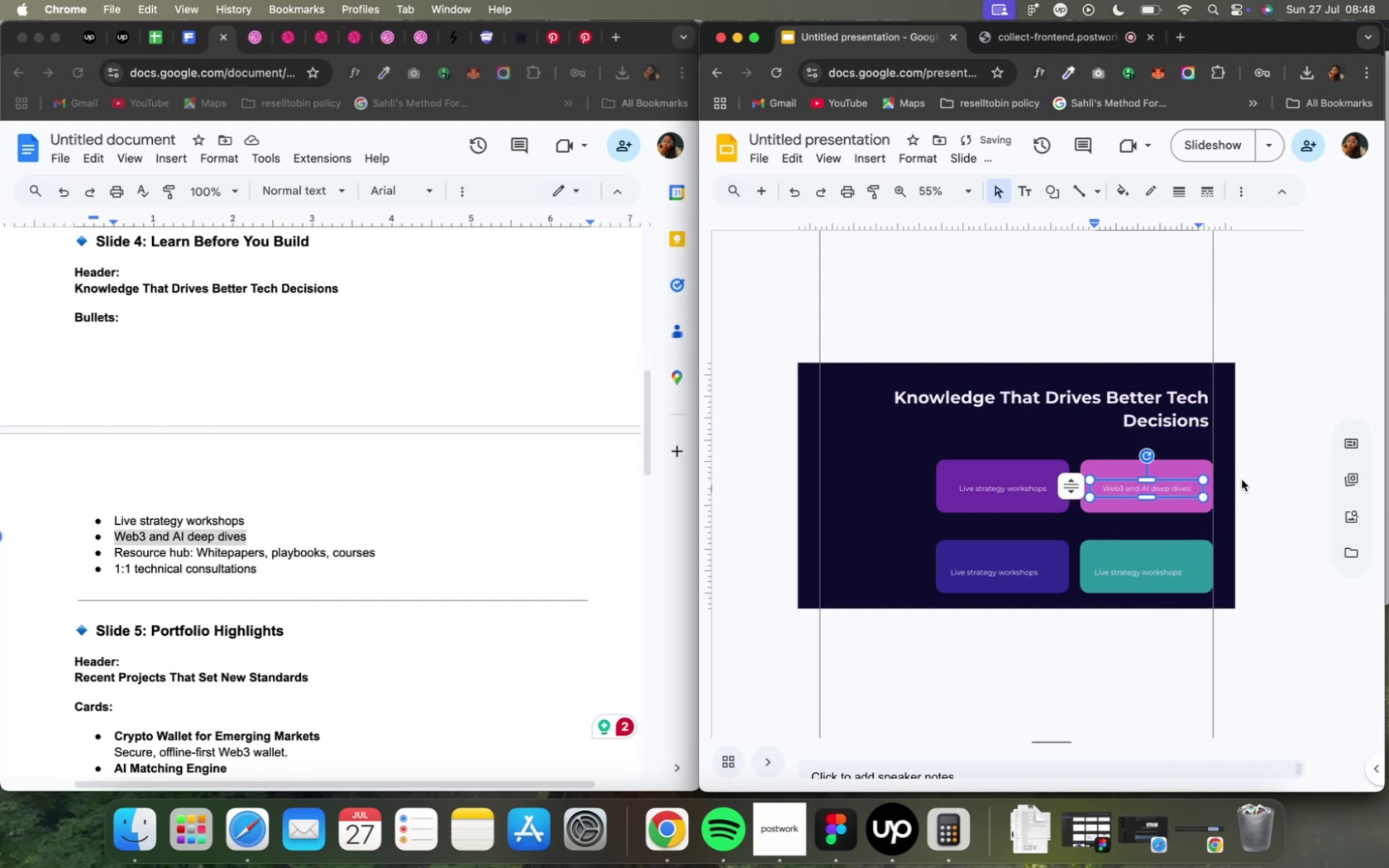 
key(Meta+A)
 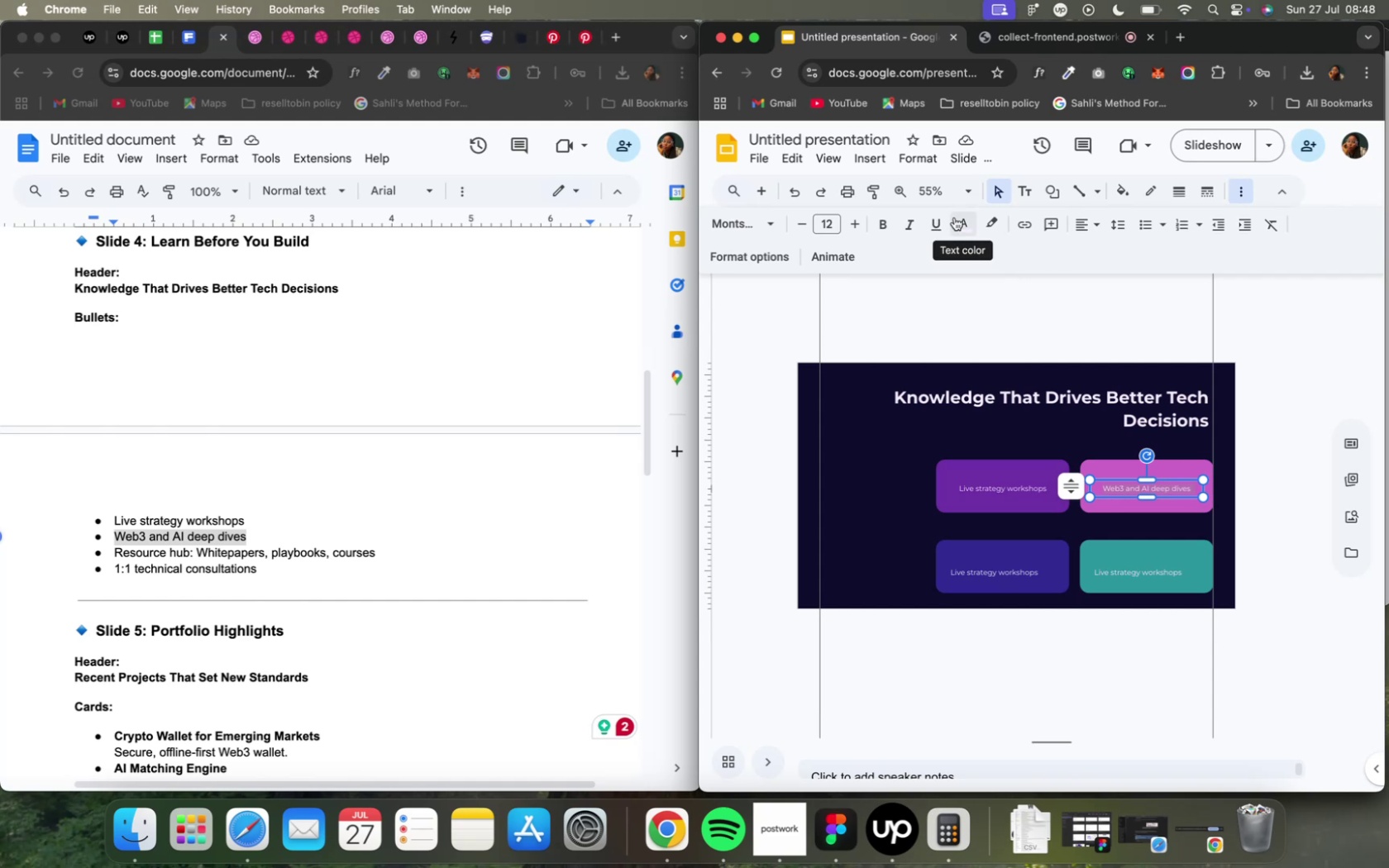 
wait(10.12)
 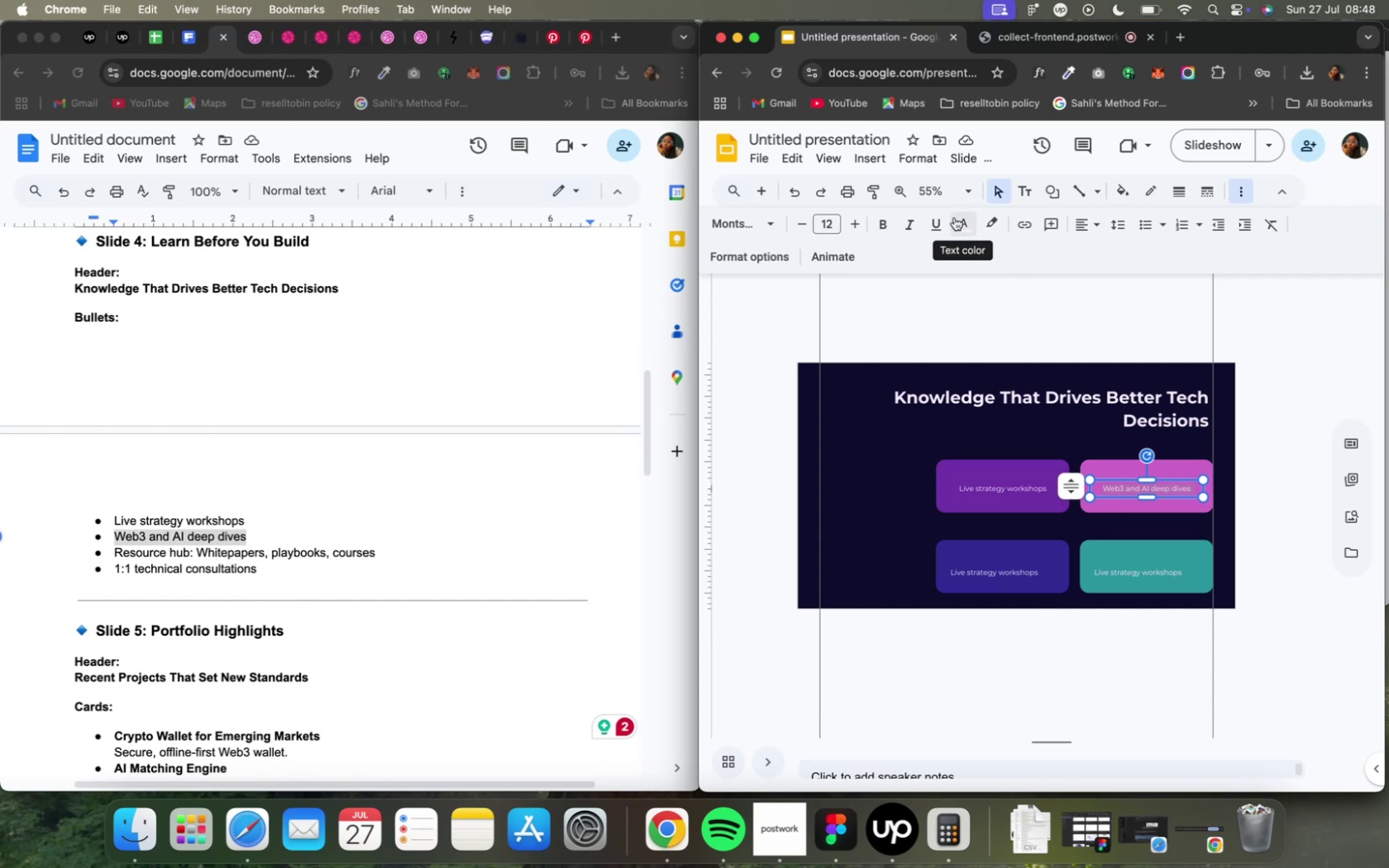 
key(Meta+CommandLeft)
 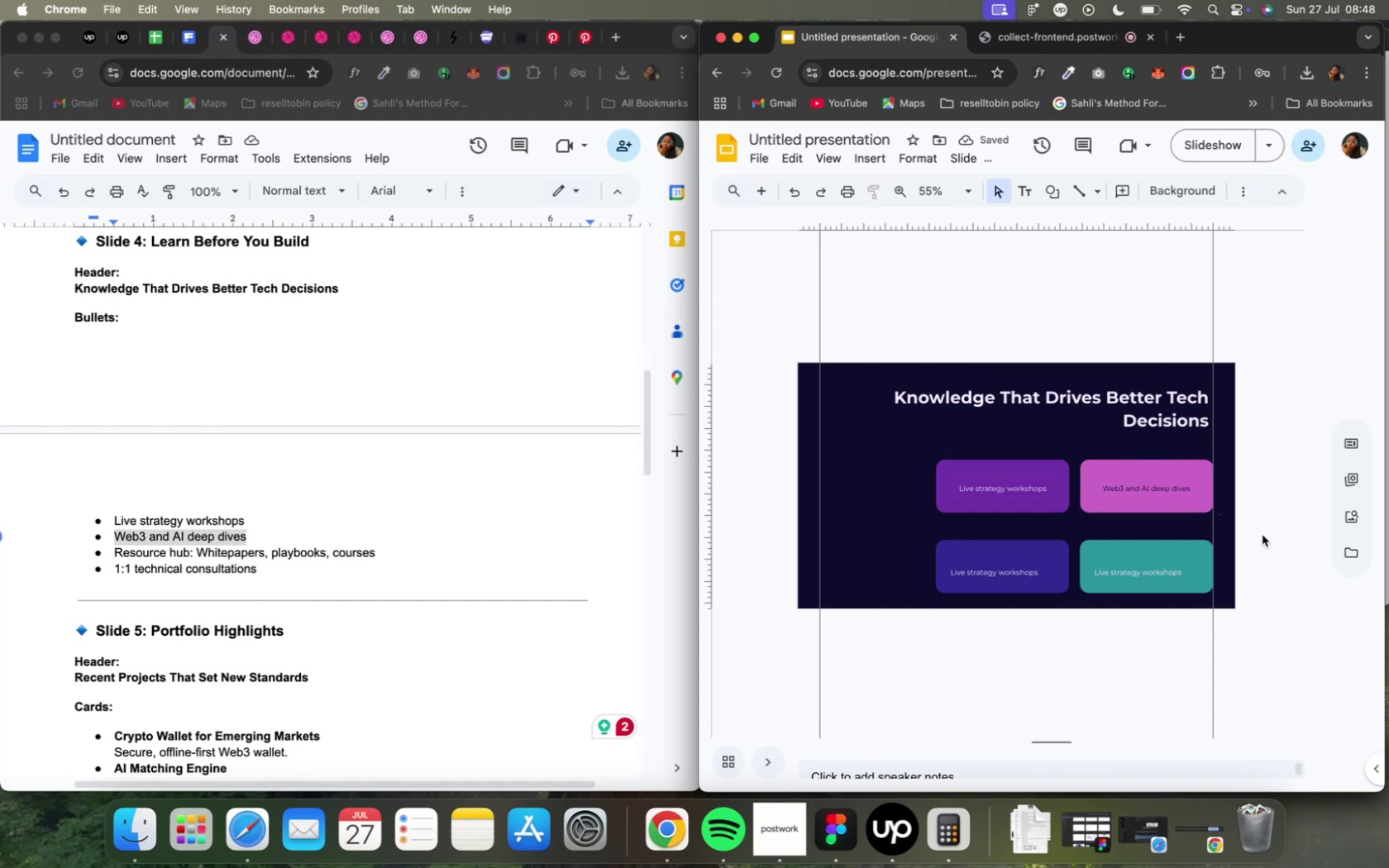 
key(Meta+Z)
 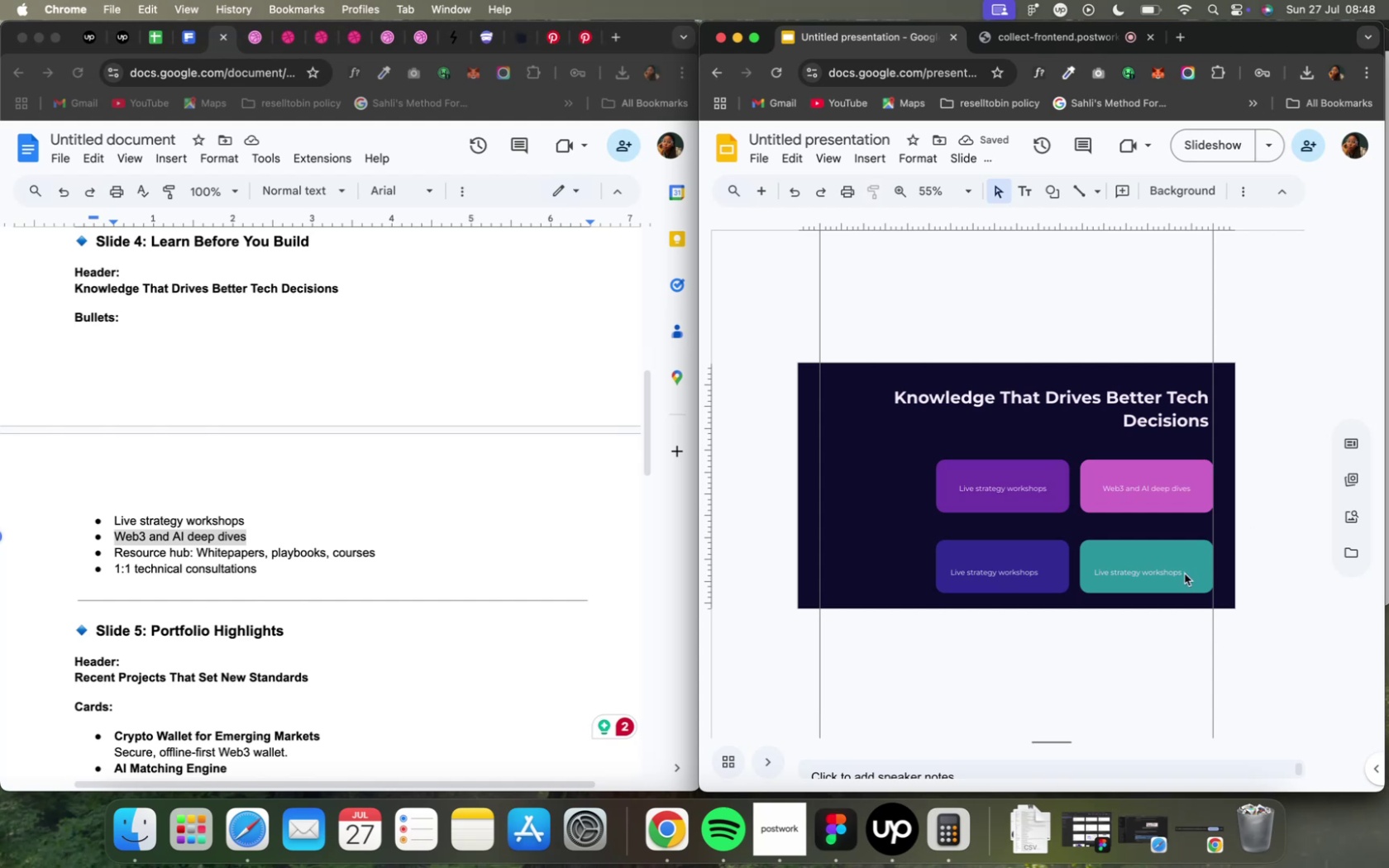 
left_click([1182, 573])
 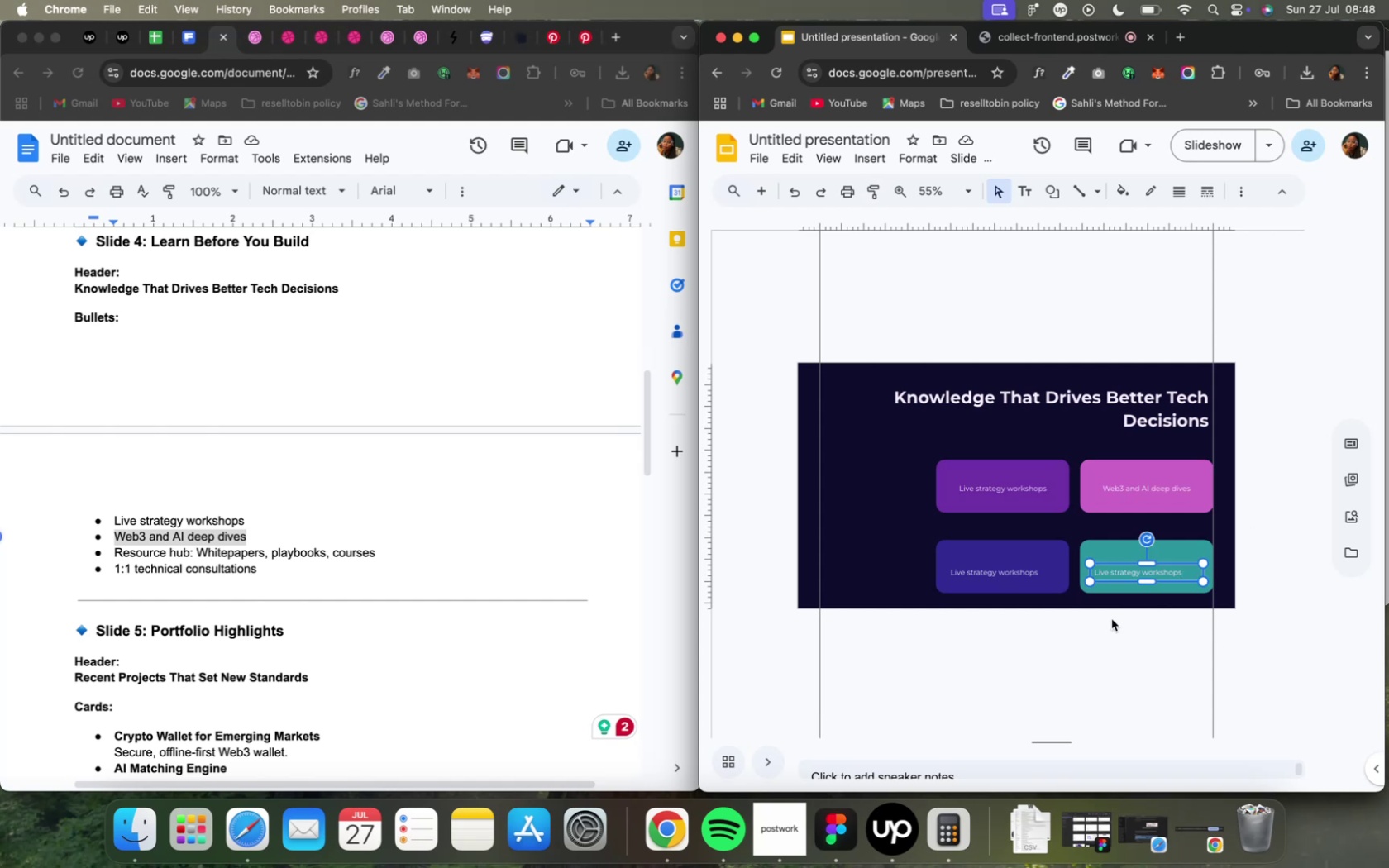 
hold_key(key=ShiftLeft, duration=1.27)
 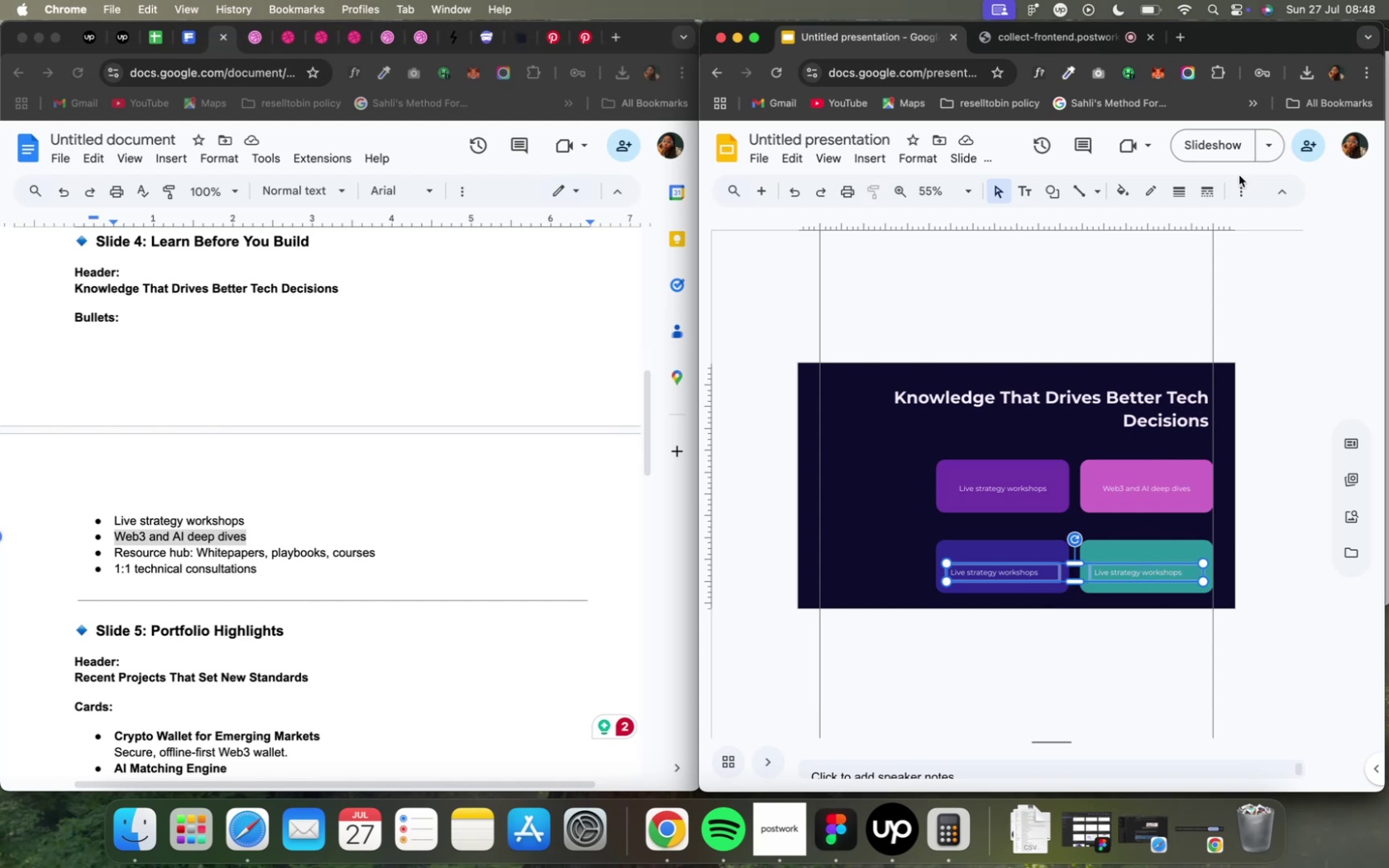 
left_click([1235, 183])
 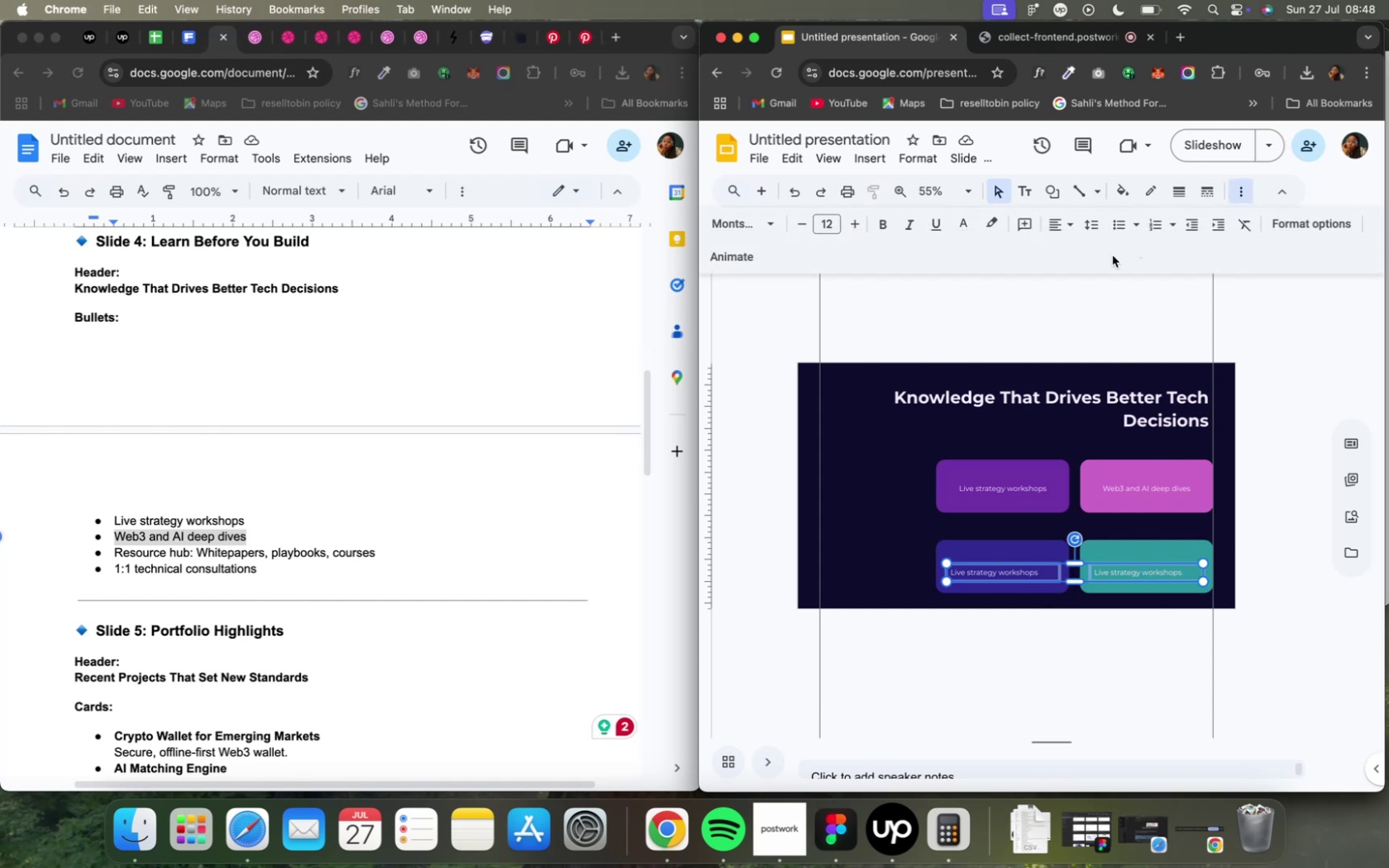 
mouse_move([1068, 252])
 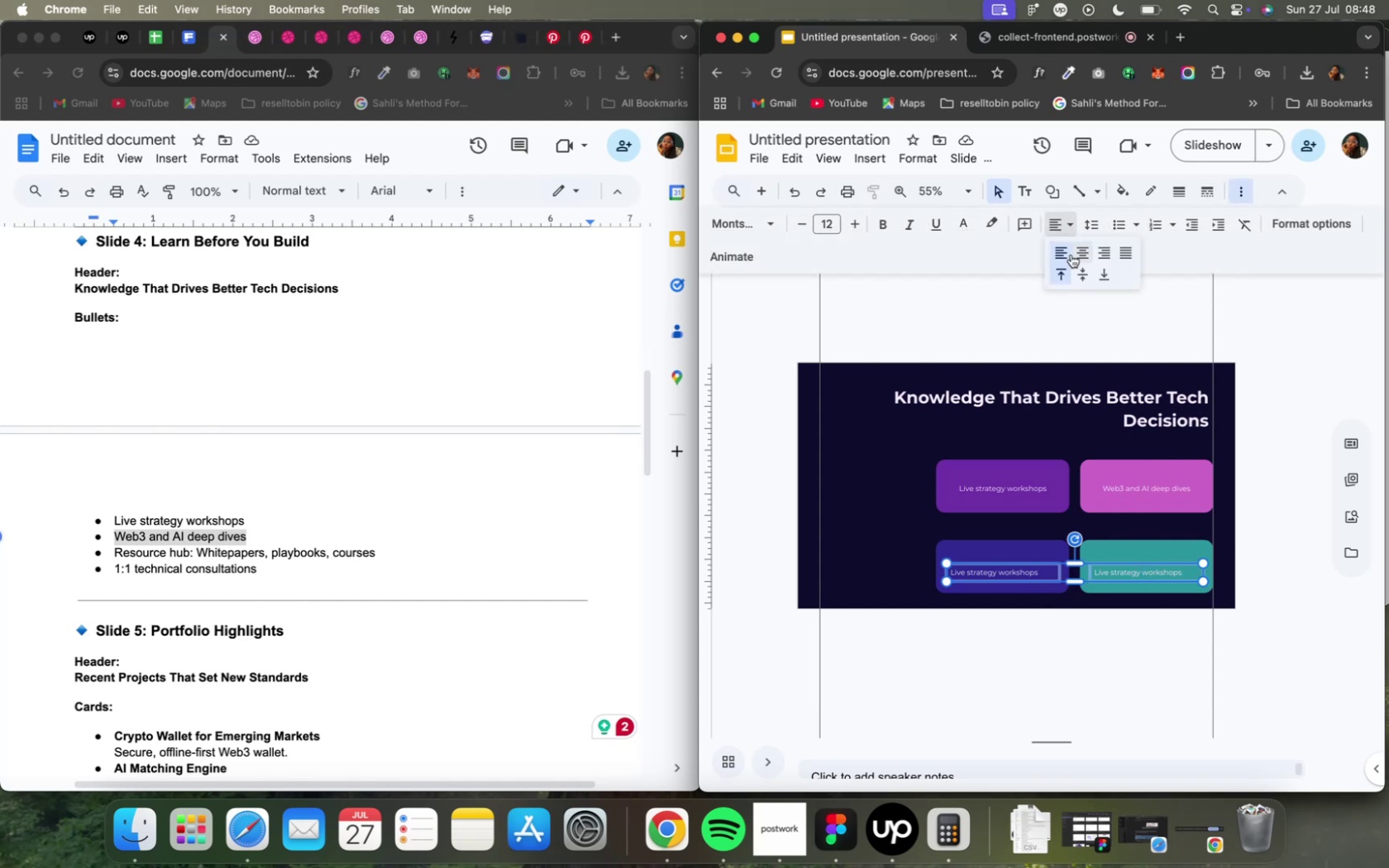 
left_click([1070, 255])
 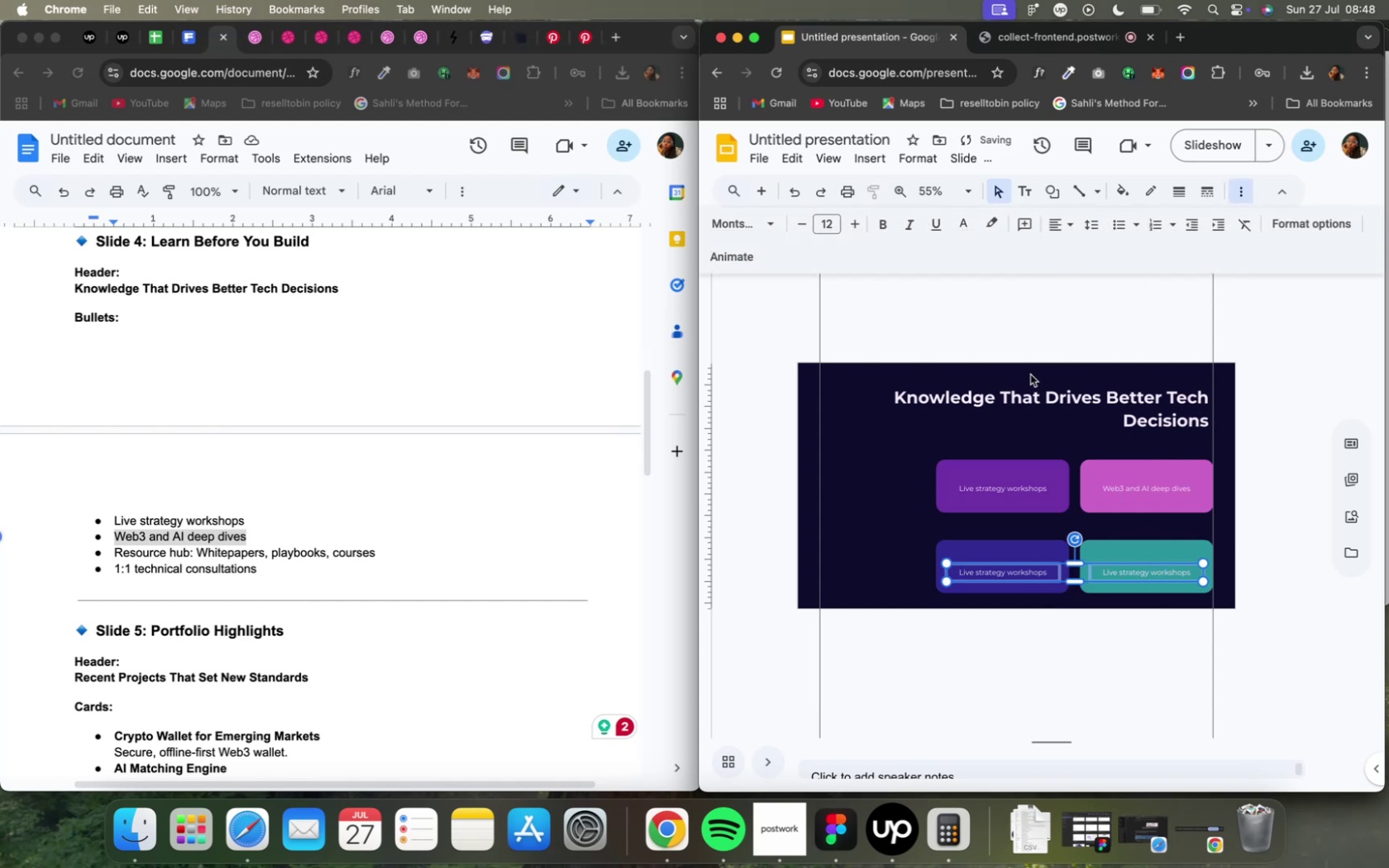 
hold_key(key=ShiftLeft, duration=2.84)
 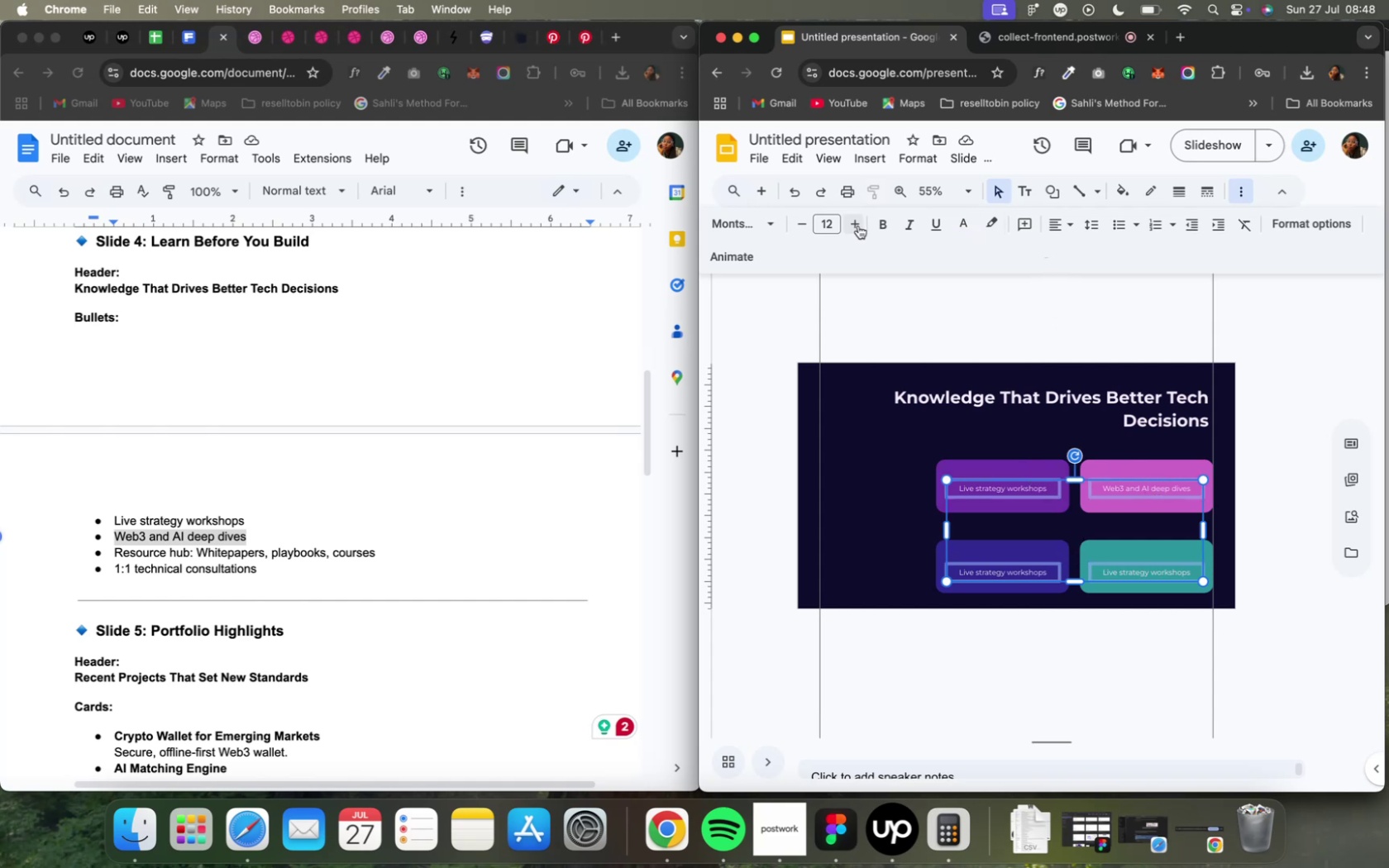 
left_click([876, 222])
 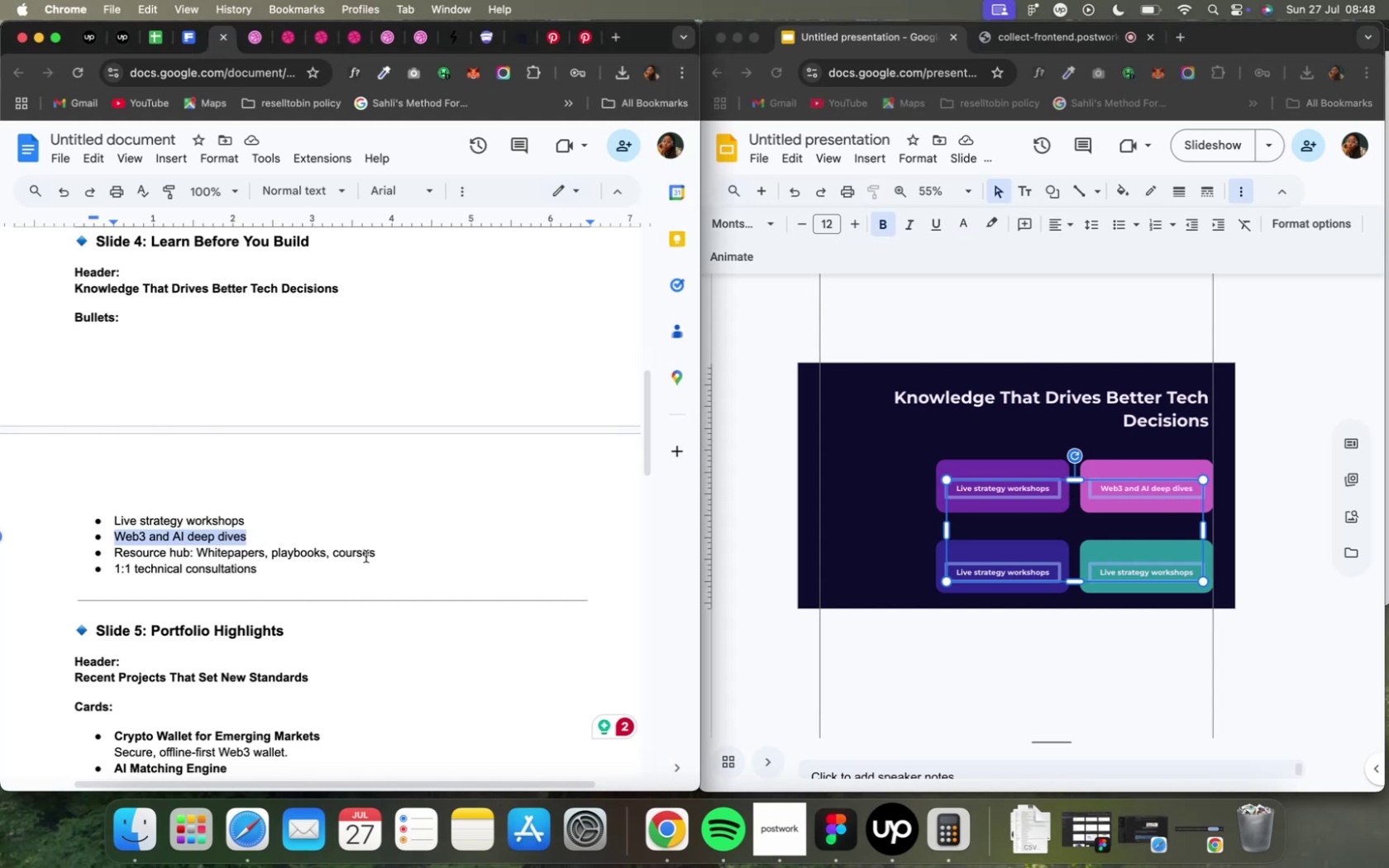 
wait(12.99)
 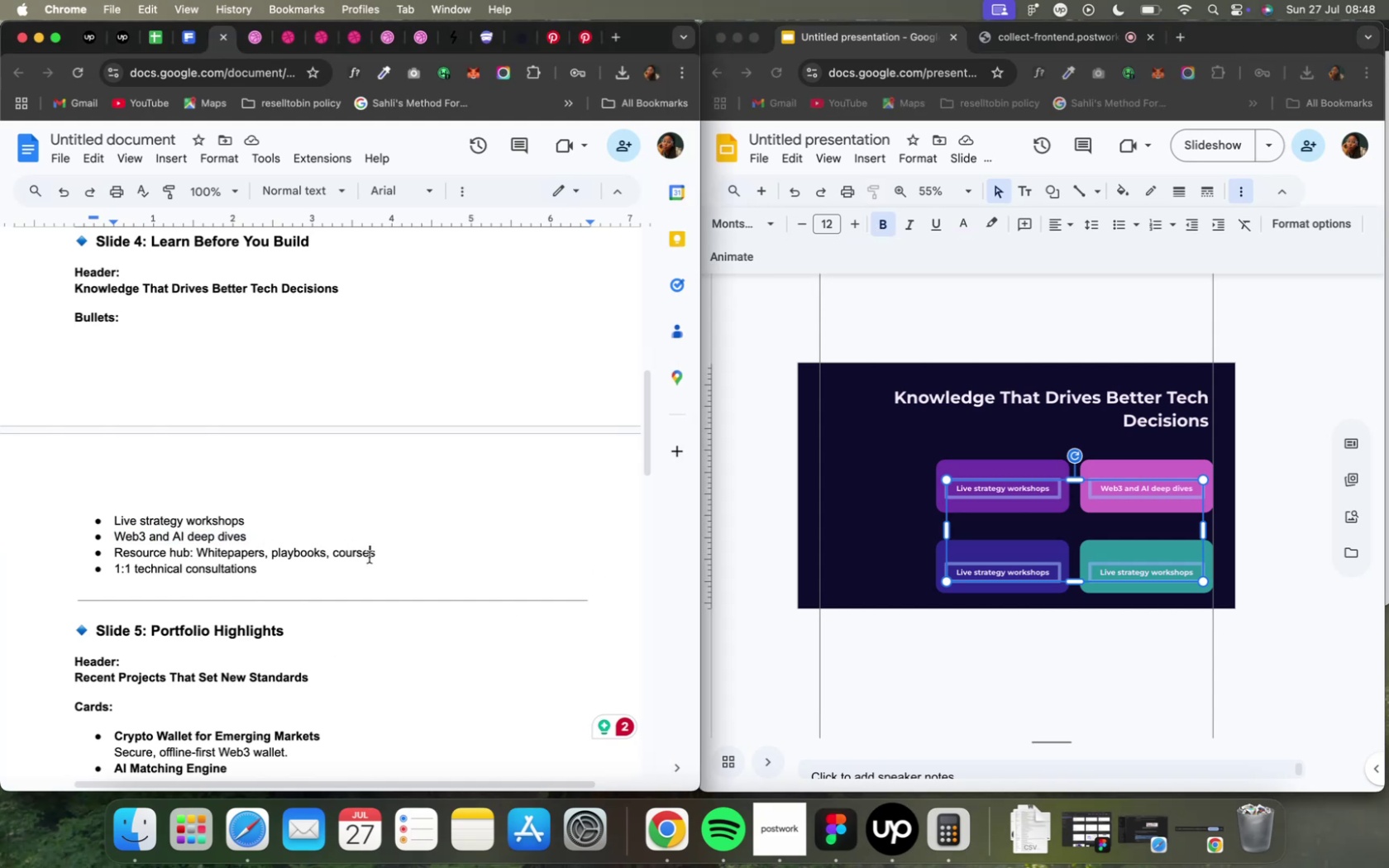 
key(Meta+C)
 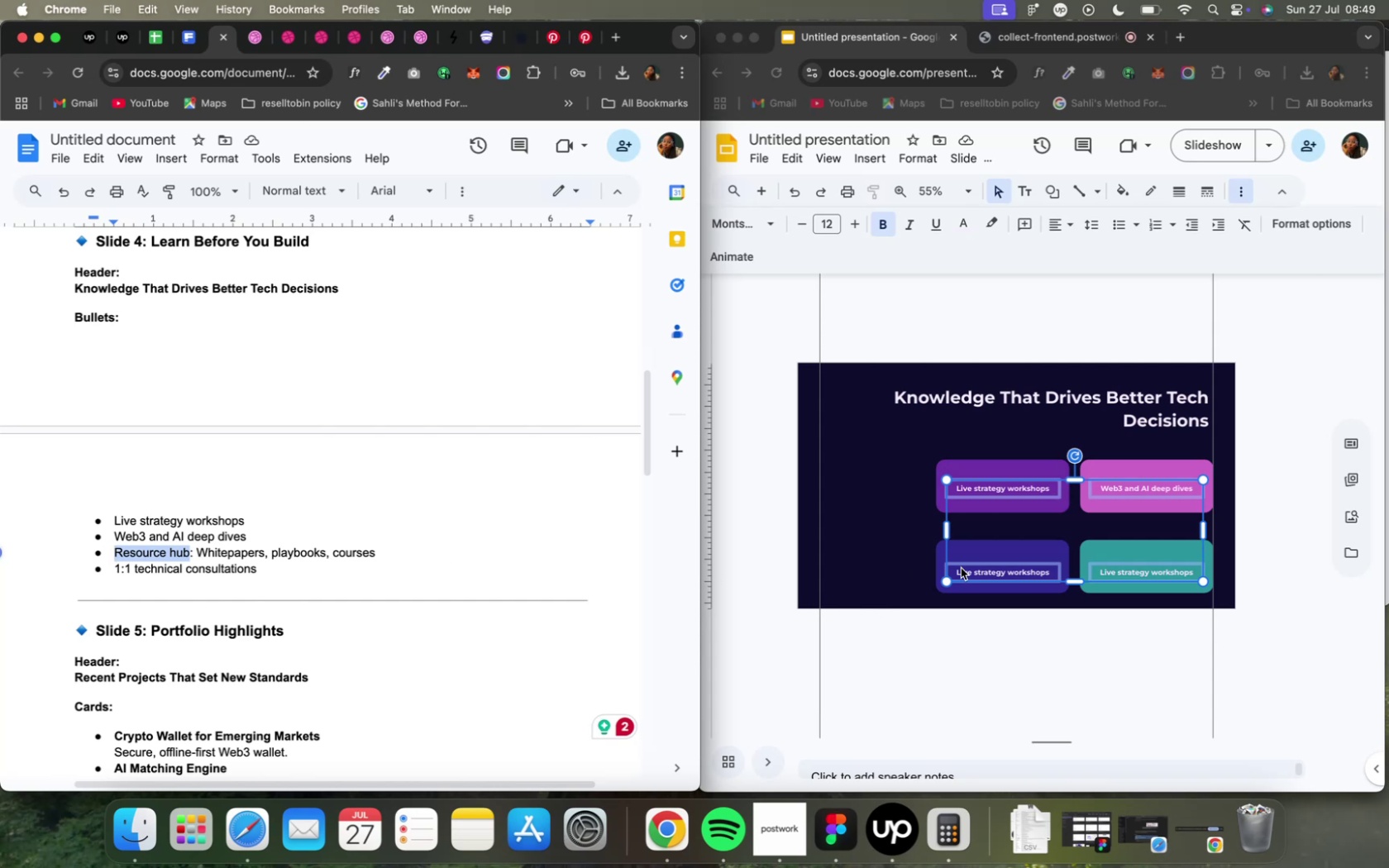 
double_click([961, 568])
 